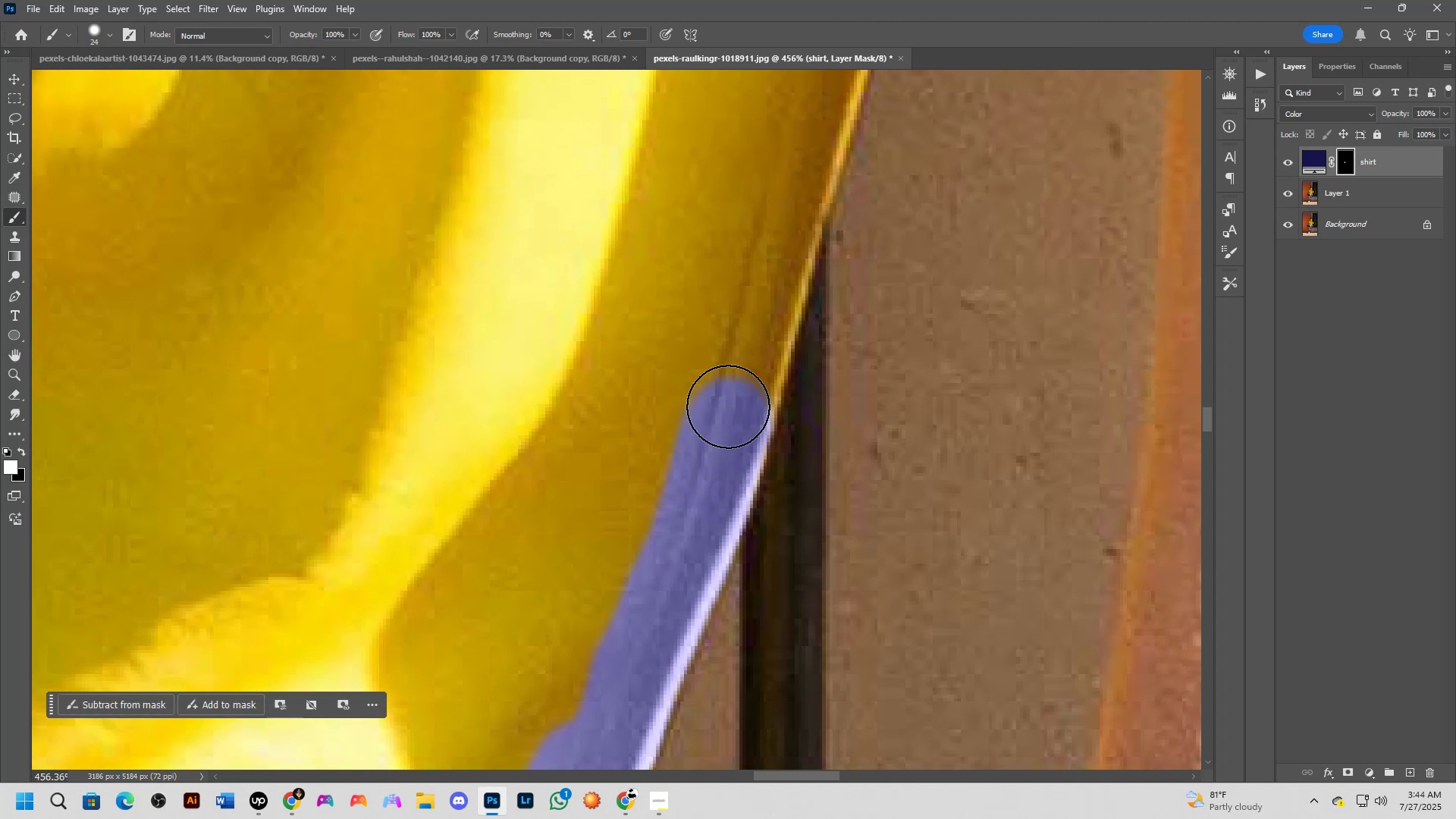 
left_click_drag(start_coordinate=[732, 402], to_coordinate=[764, 296])
 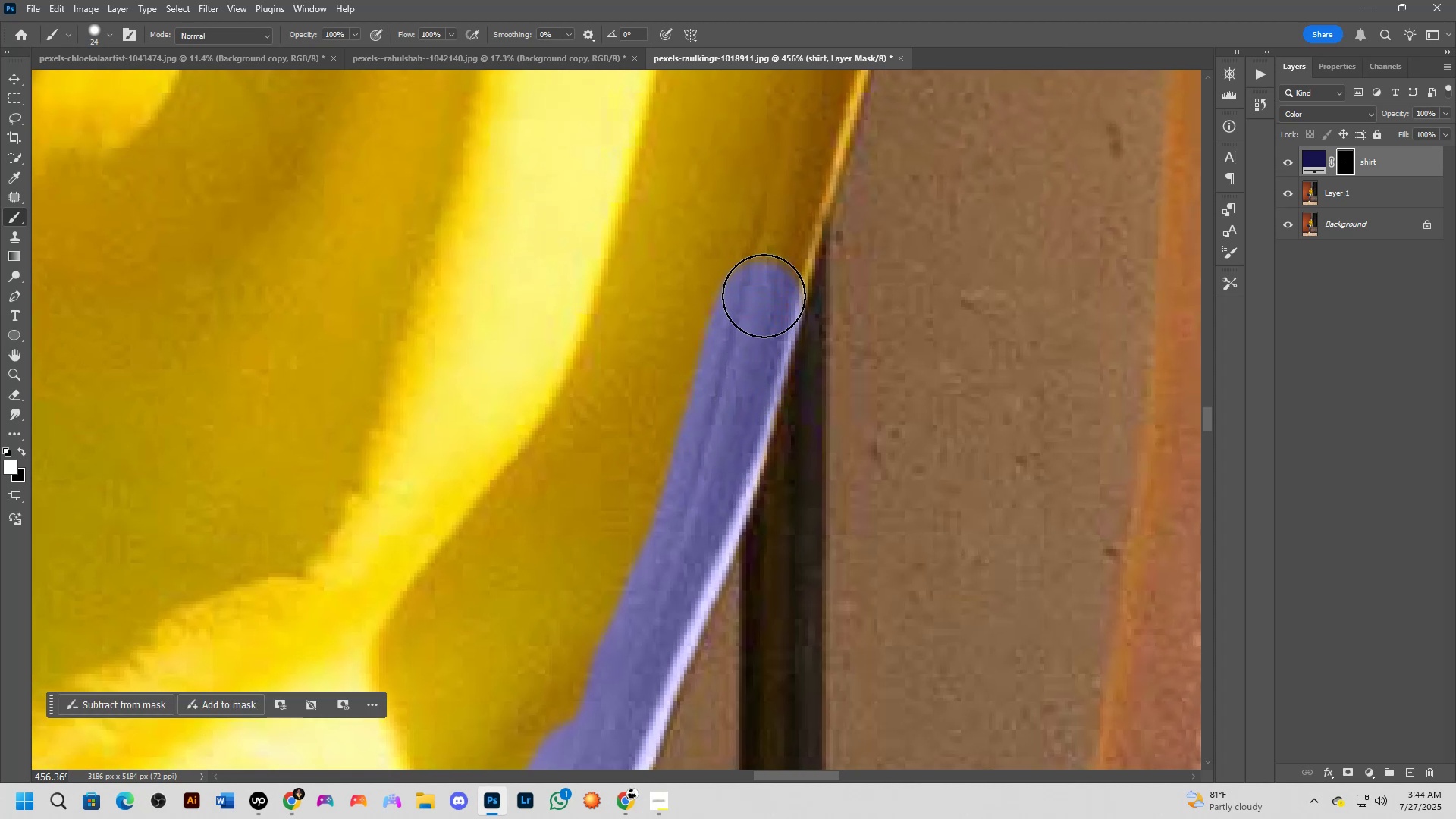 
hold_key(key=Space, duration=0.48)
 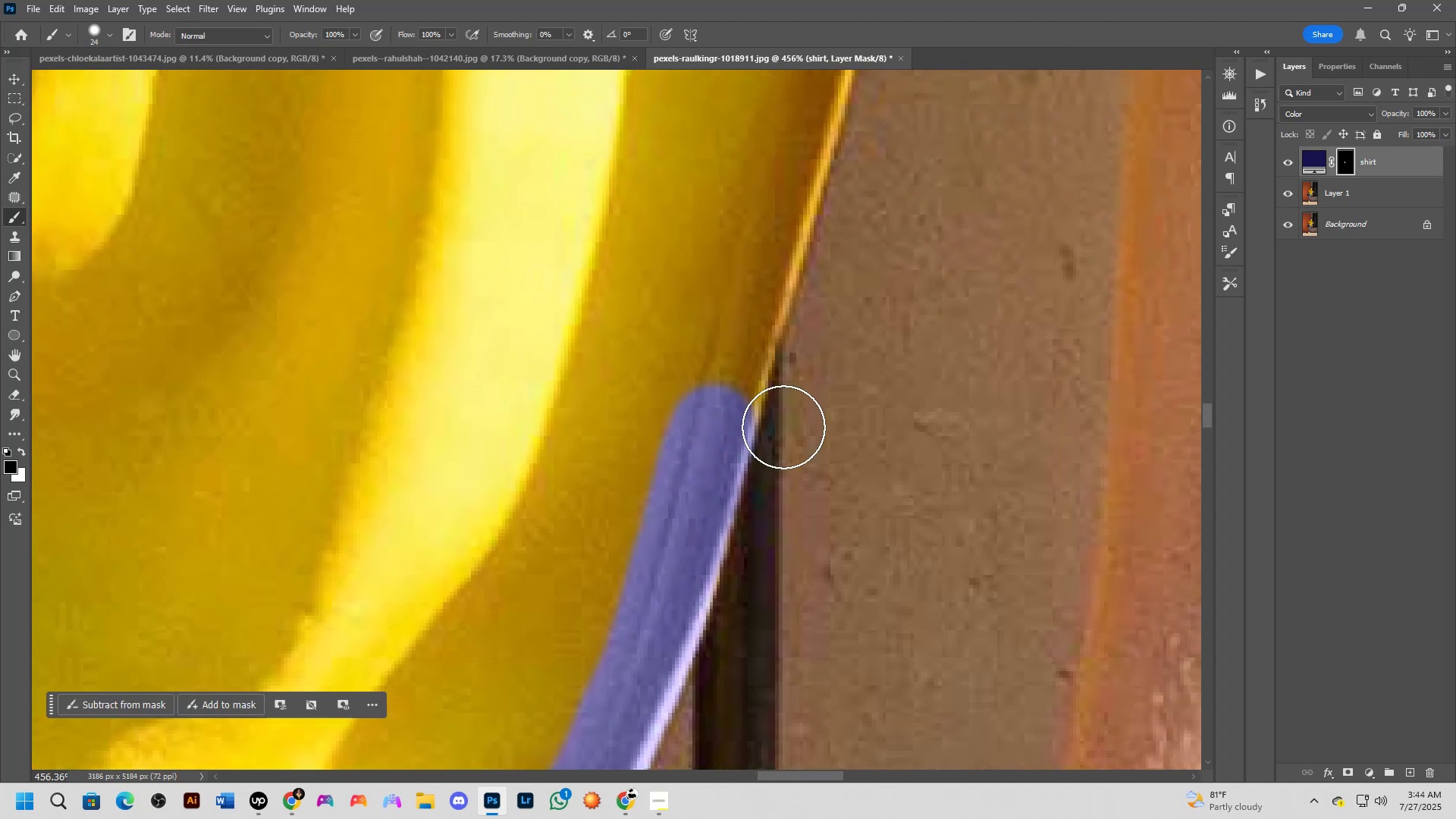 
left_click_drag(start_coordinate=[755, 253], to_coordinate=[714, 354])
 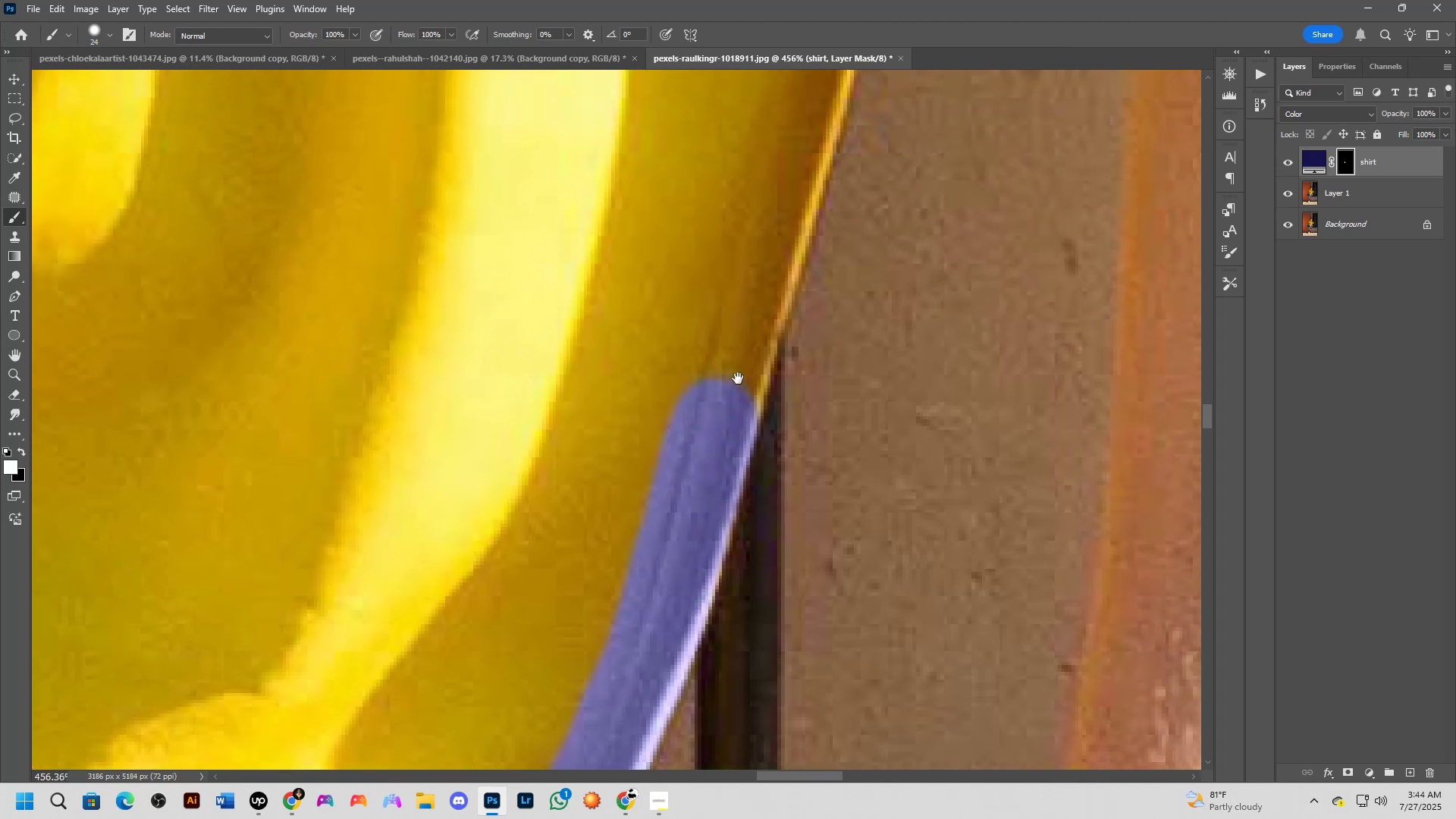 
key(X)
 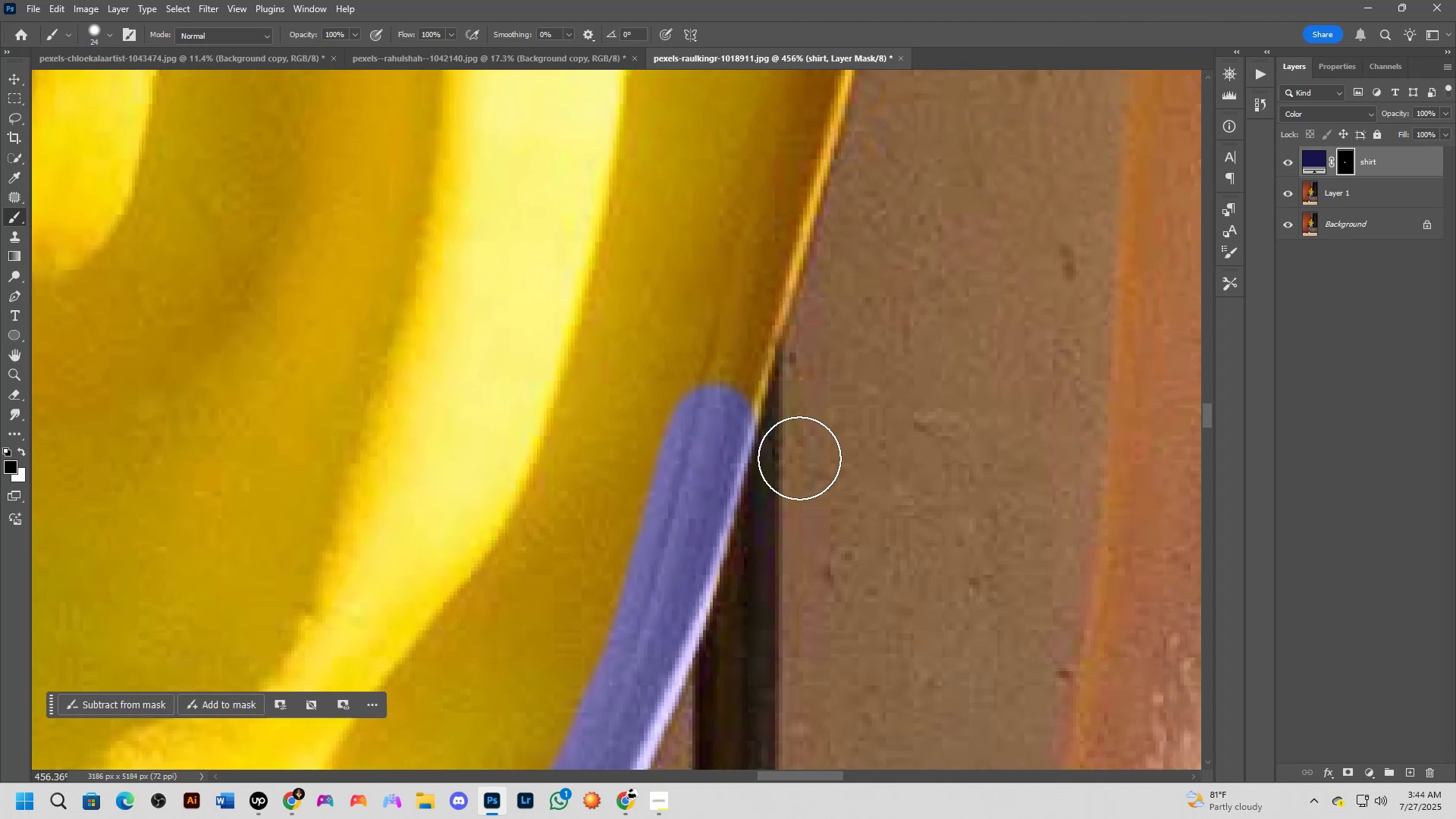 
left_click([796, 458])
 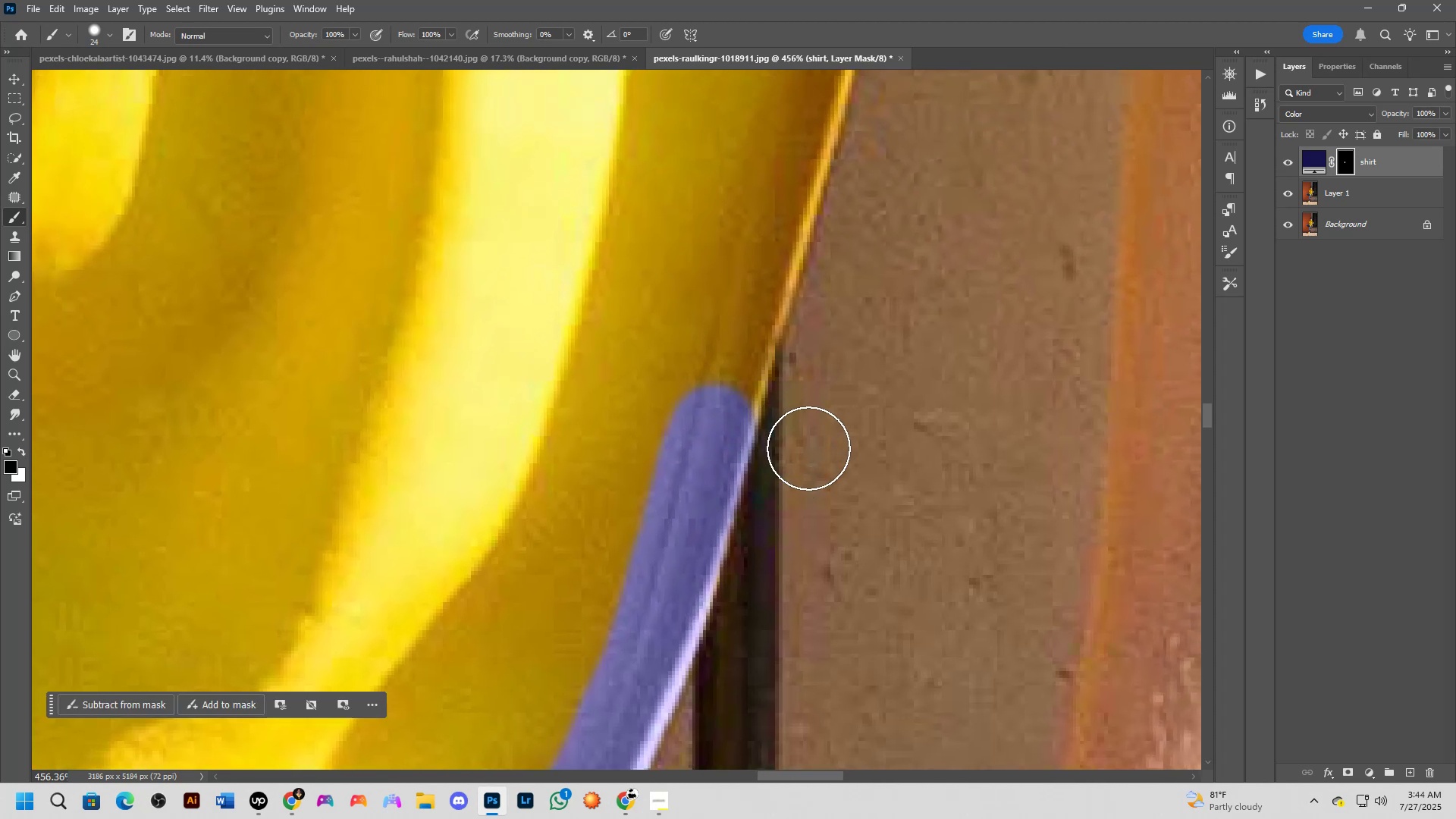 
key(X)
 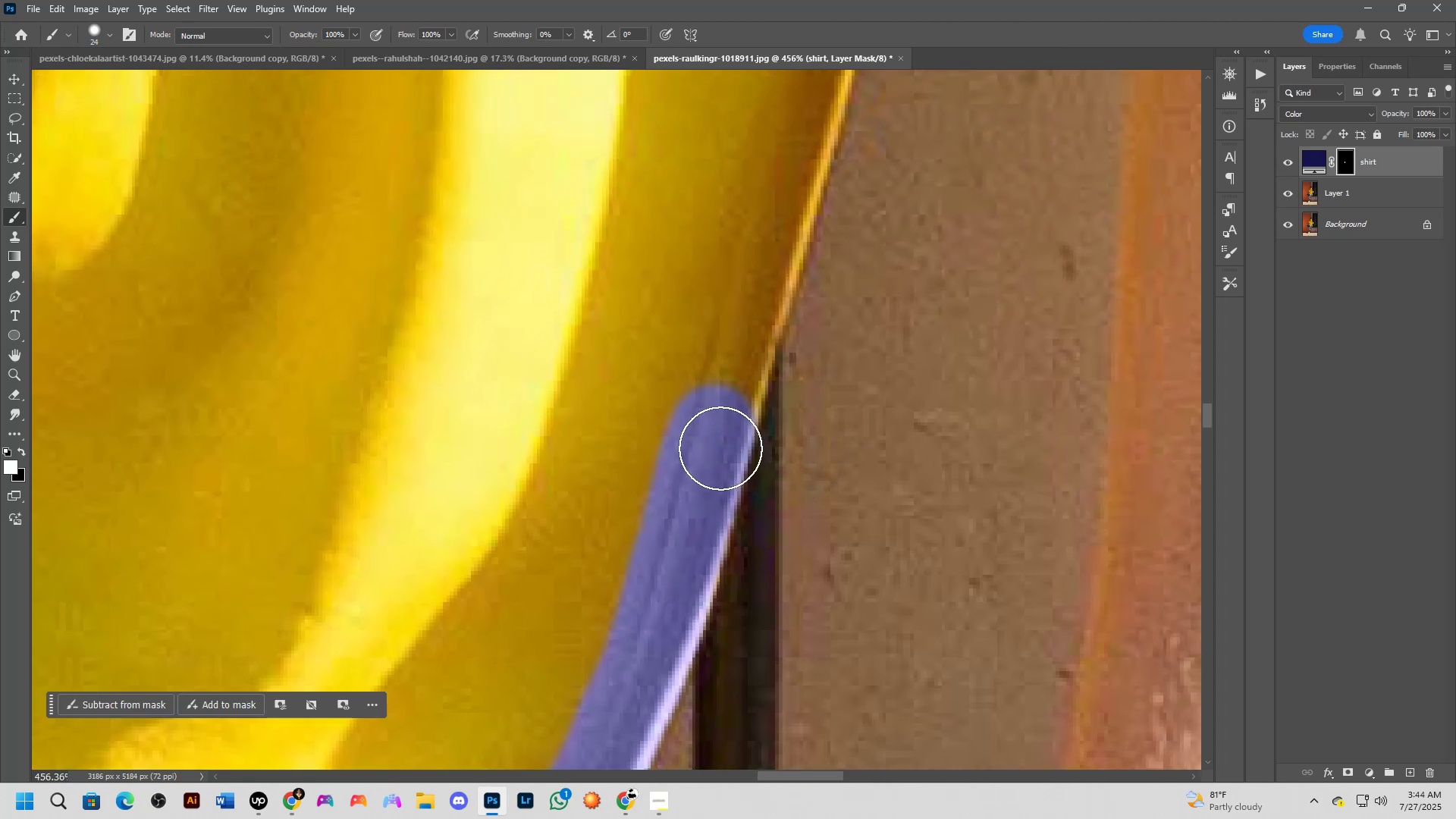 
scroll: coordinate [720, 453], scroll_direction: none, amount: 0.0
 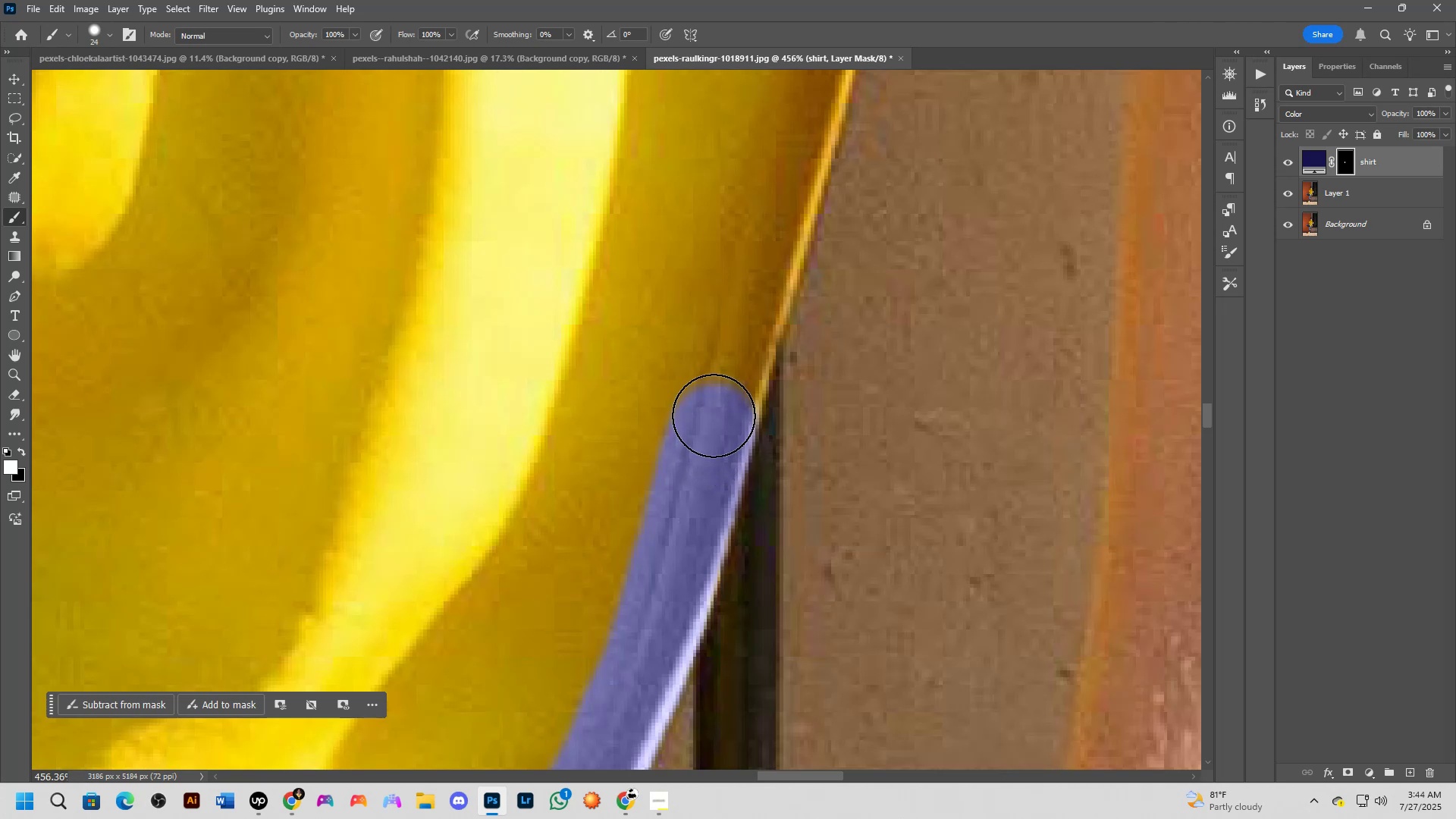 
left_click_drag(start_coordinate=[714, 413], to_coordinate=[757, 265])
 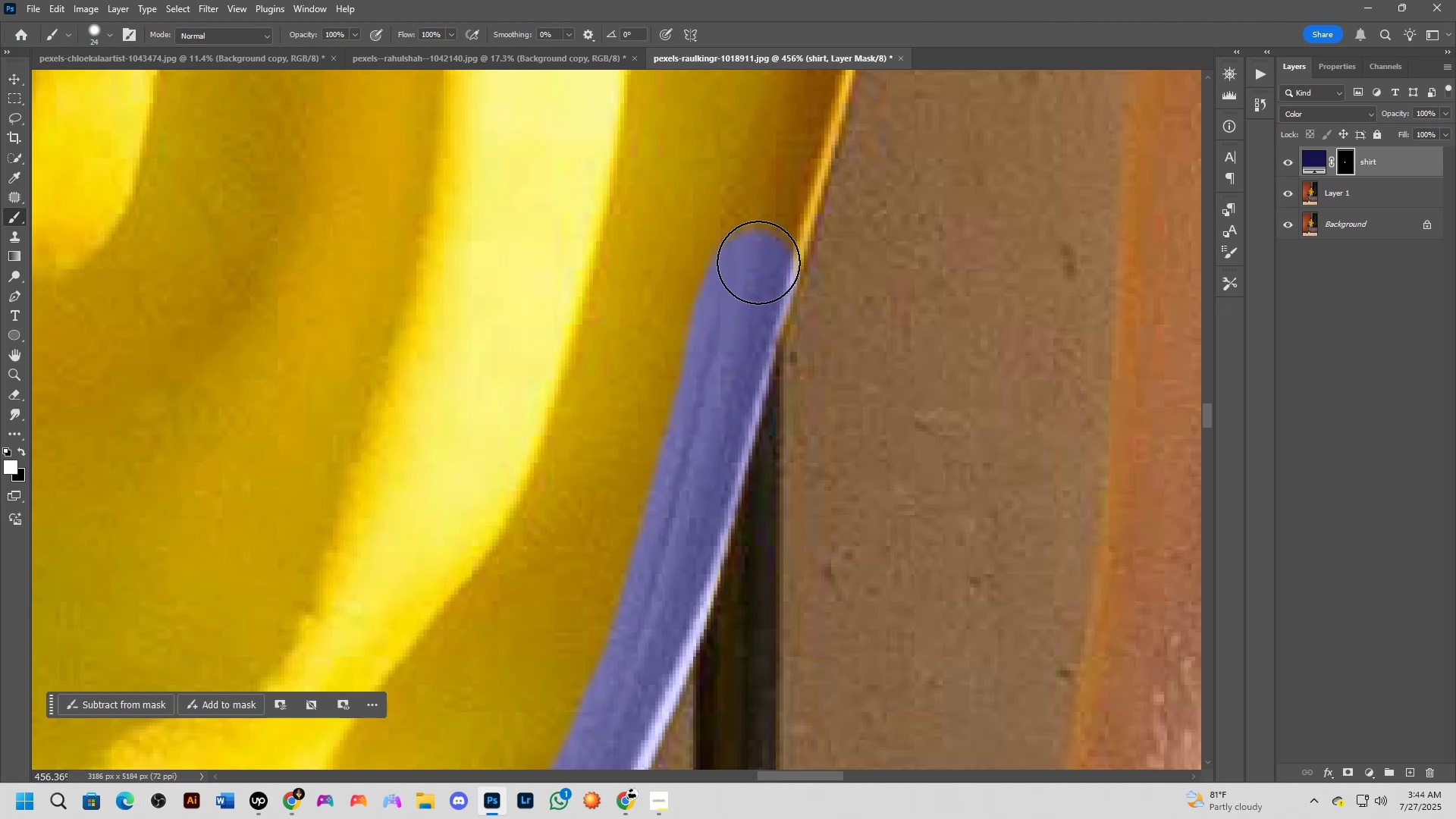 
hold_key(key=Space, duration=0.63)
 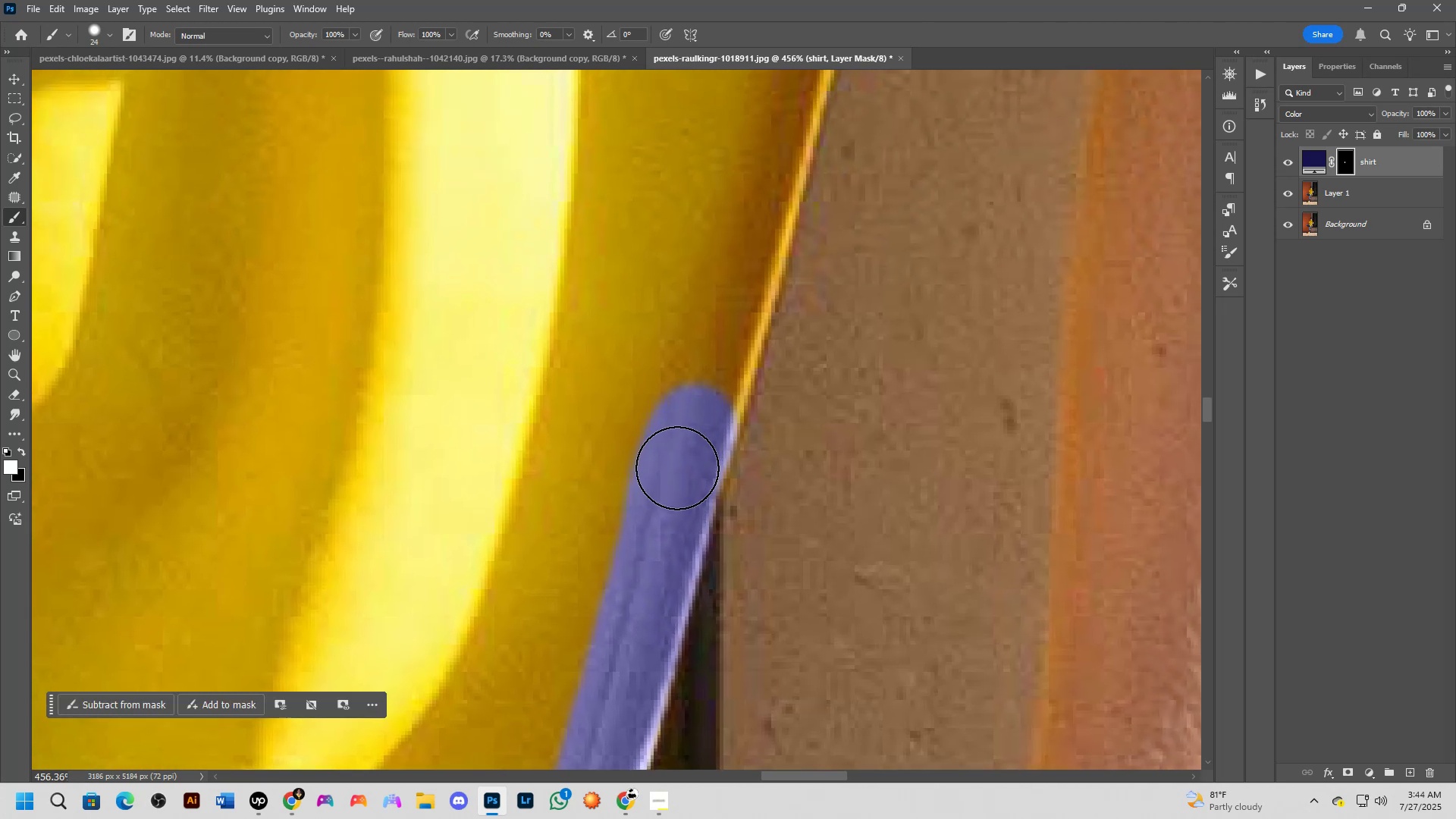 
left_click_drag(start_coordinate=[757, 249], to_coordinate=[697, 403])
 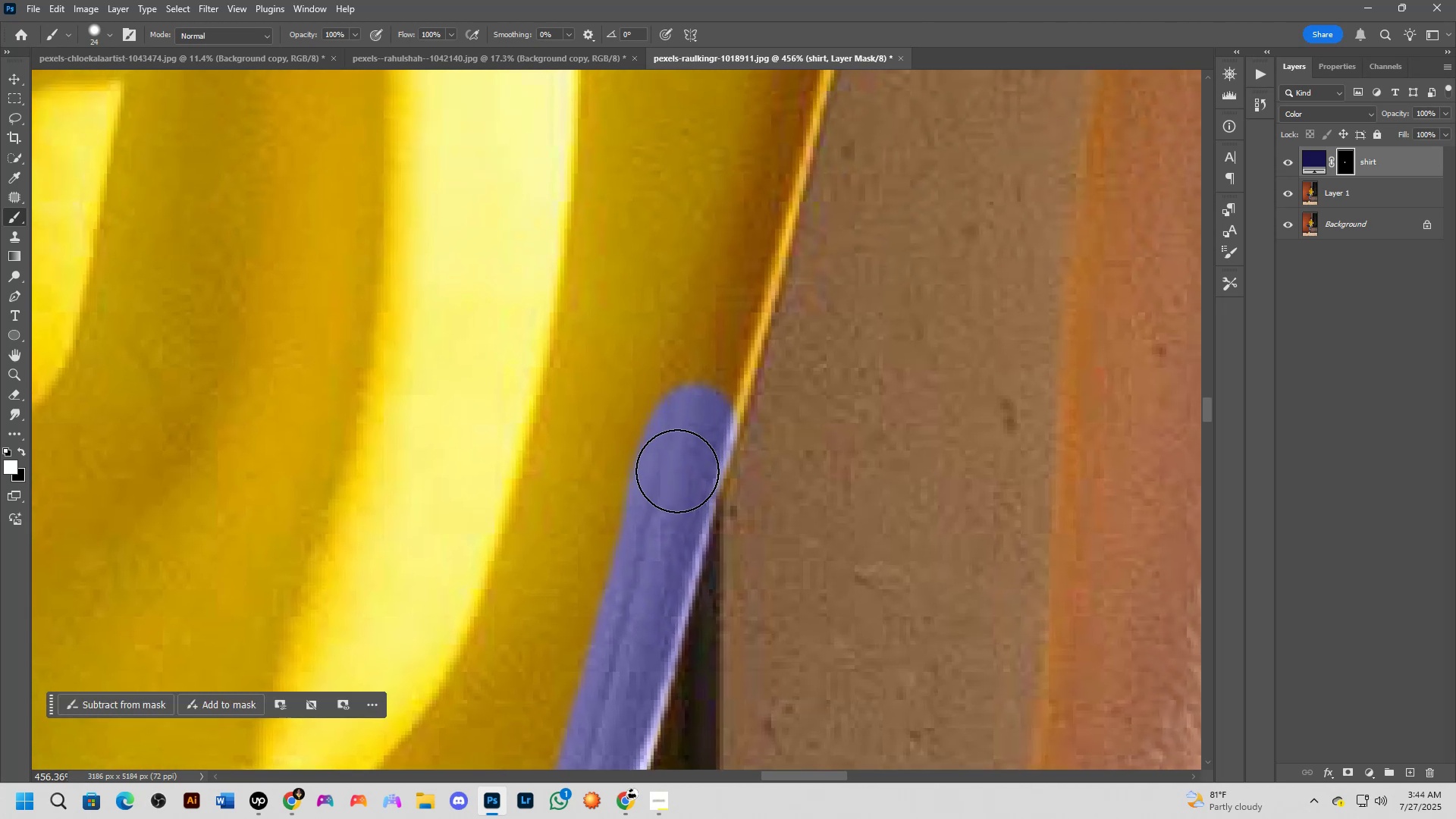 
left_click_drag(start_coordinate=[679, 472], to_coordinate=[690, 451])
 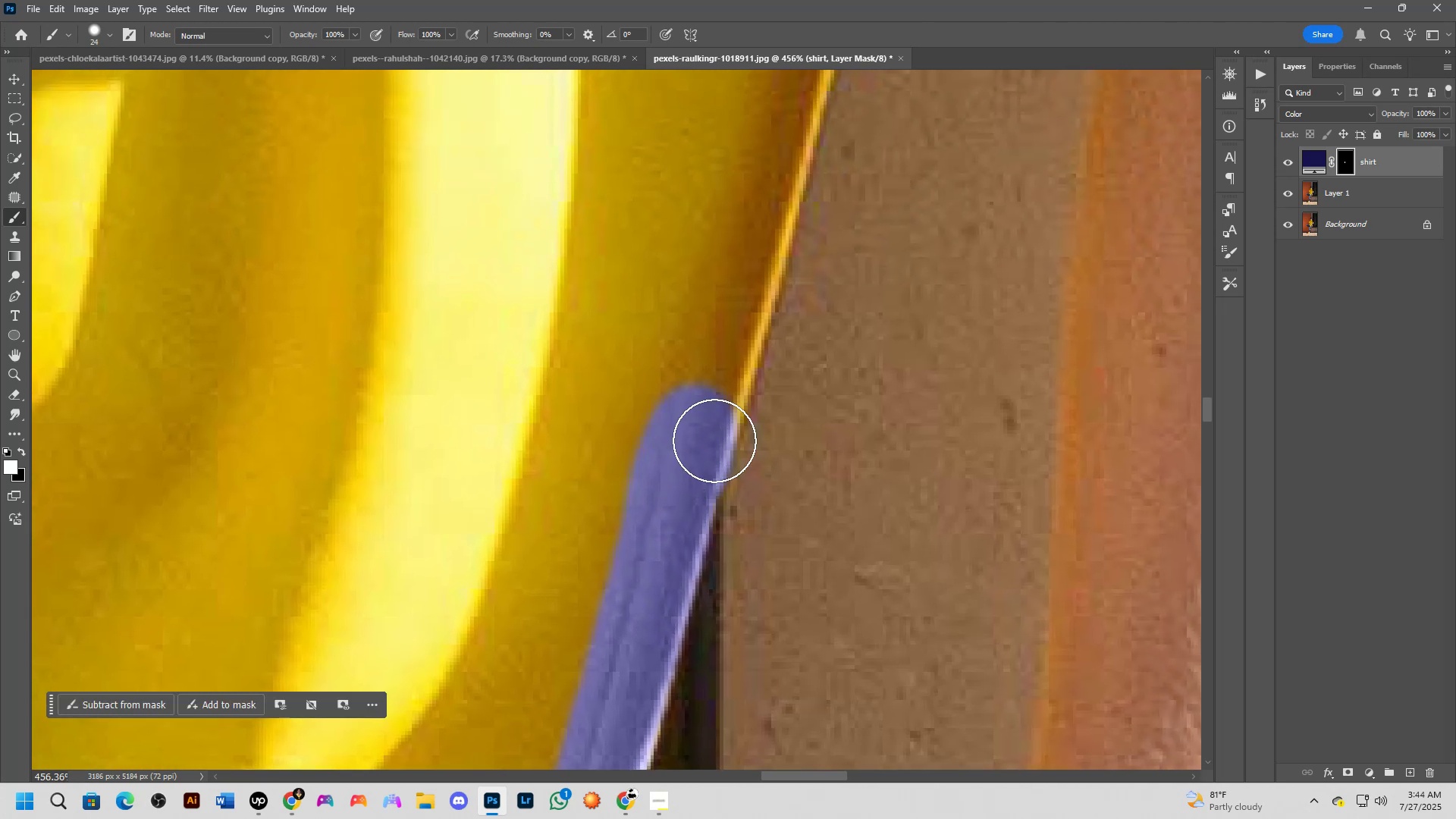 
type(xx)
 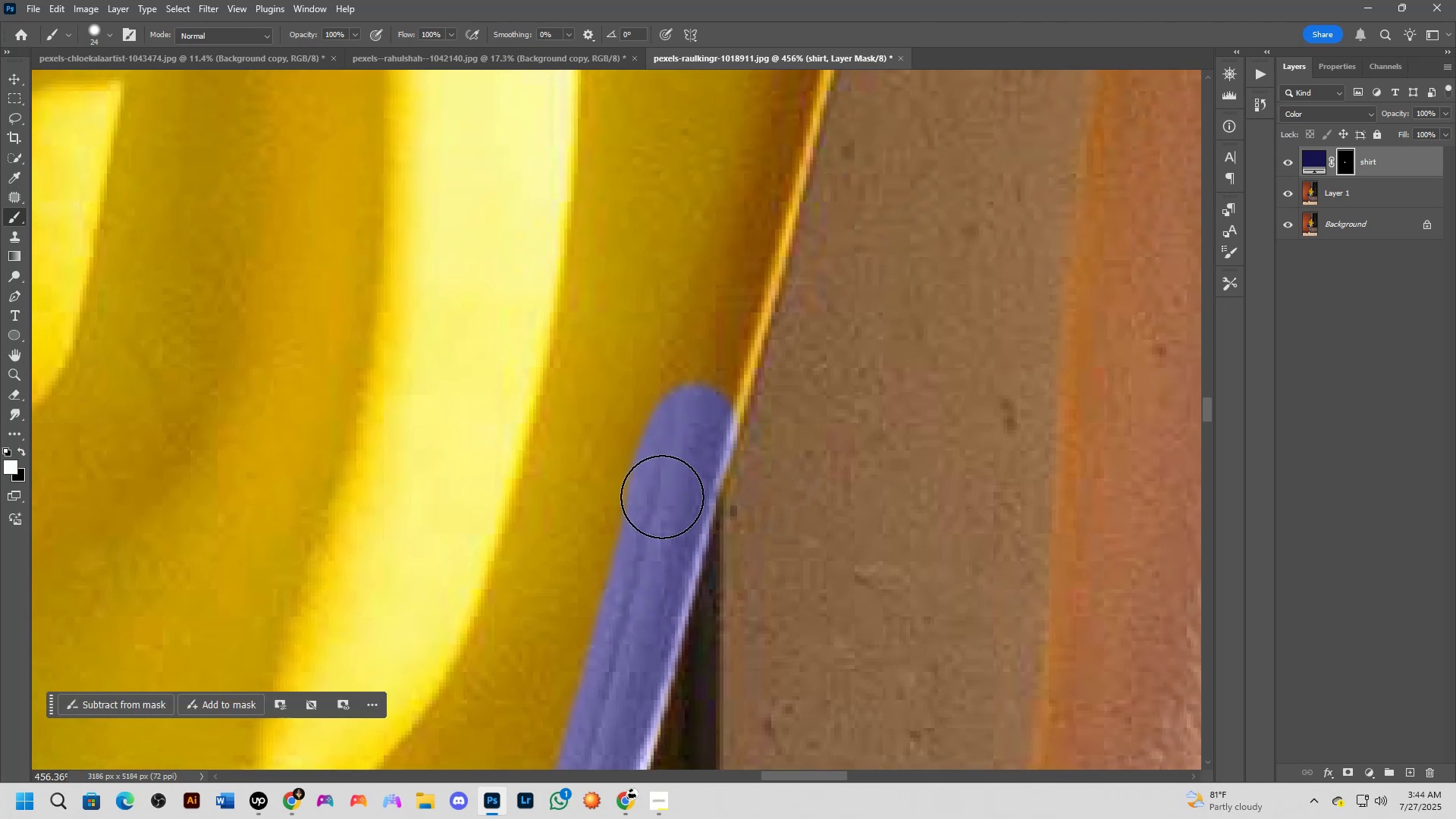 
left_click_drag(start_coordinate=[774, 495], to_coordinate=[762, 502])
 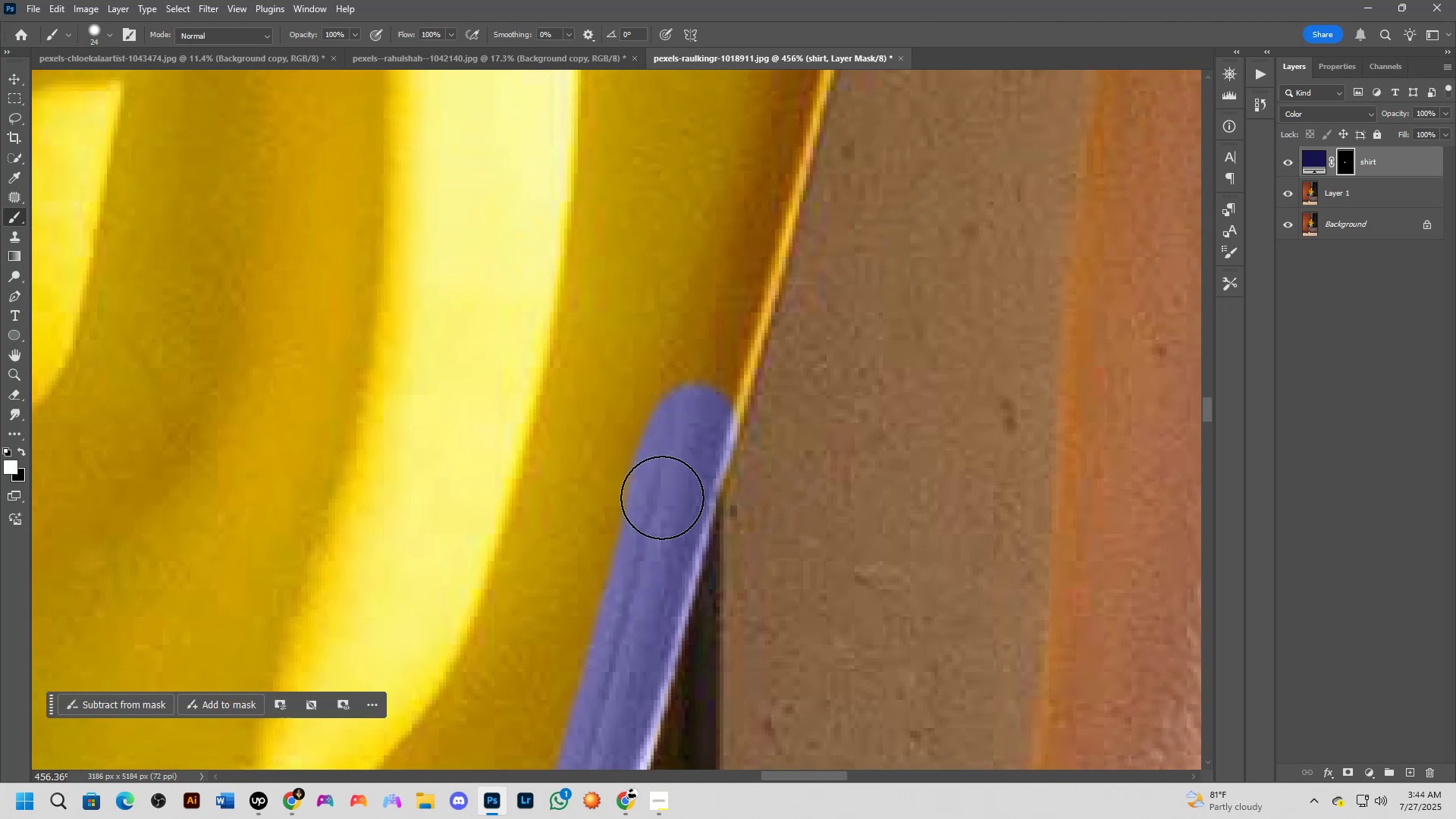 
left_click_drag(start_coordinate=[670, 488], to_coordinate=[680, 460])
 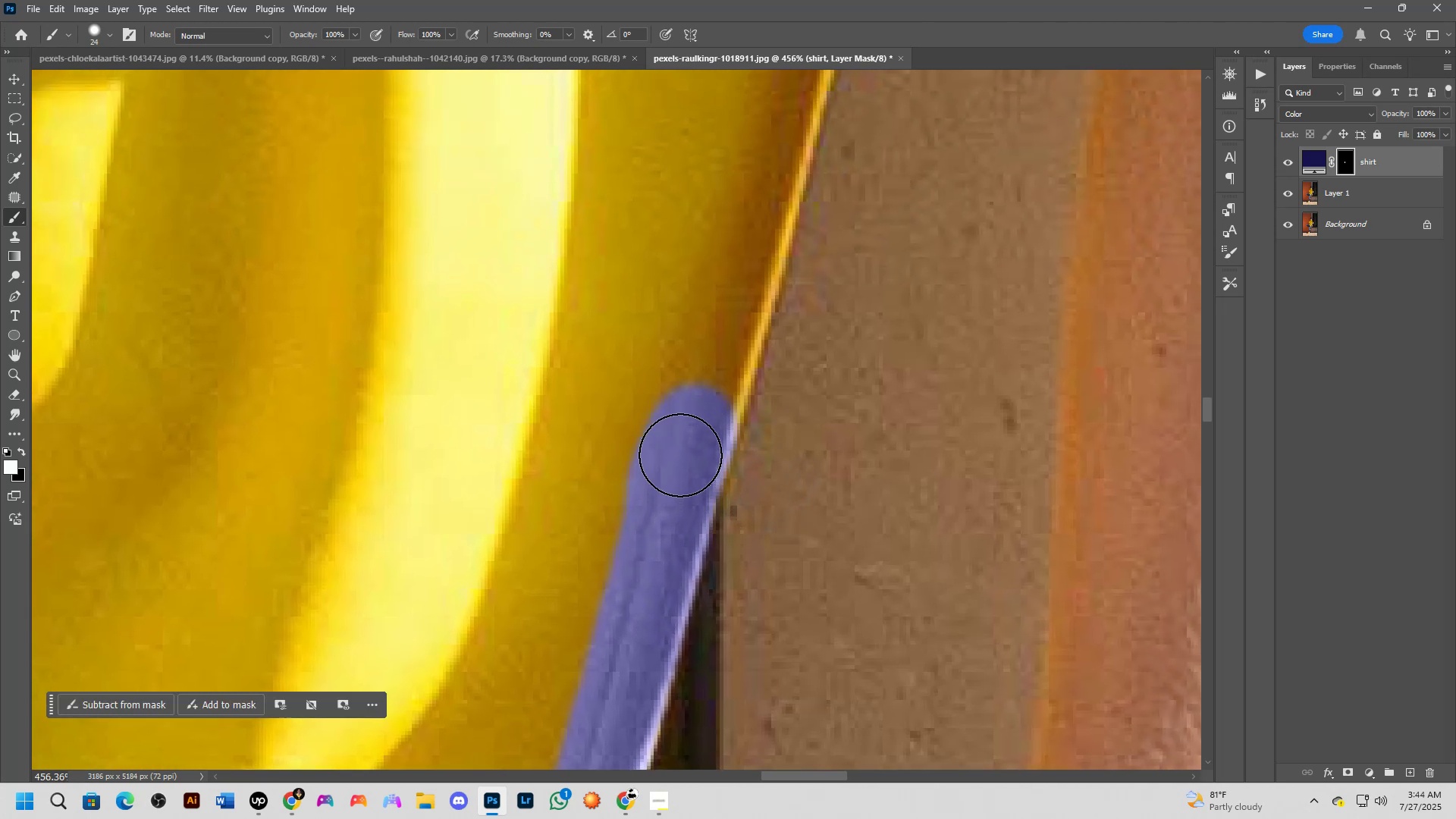 
hold_key(key=Space, duration=0.55)
 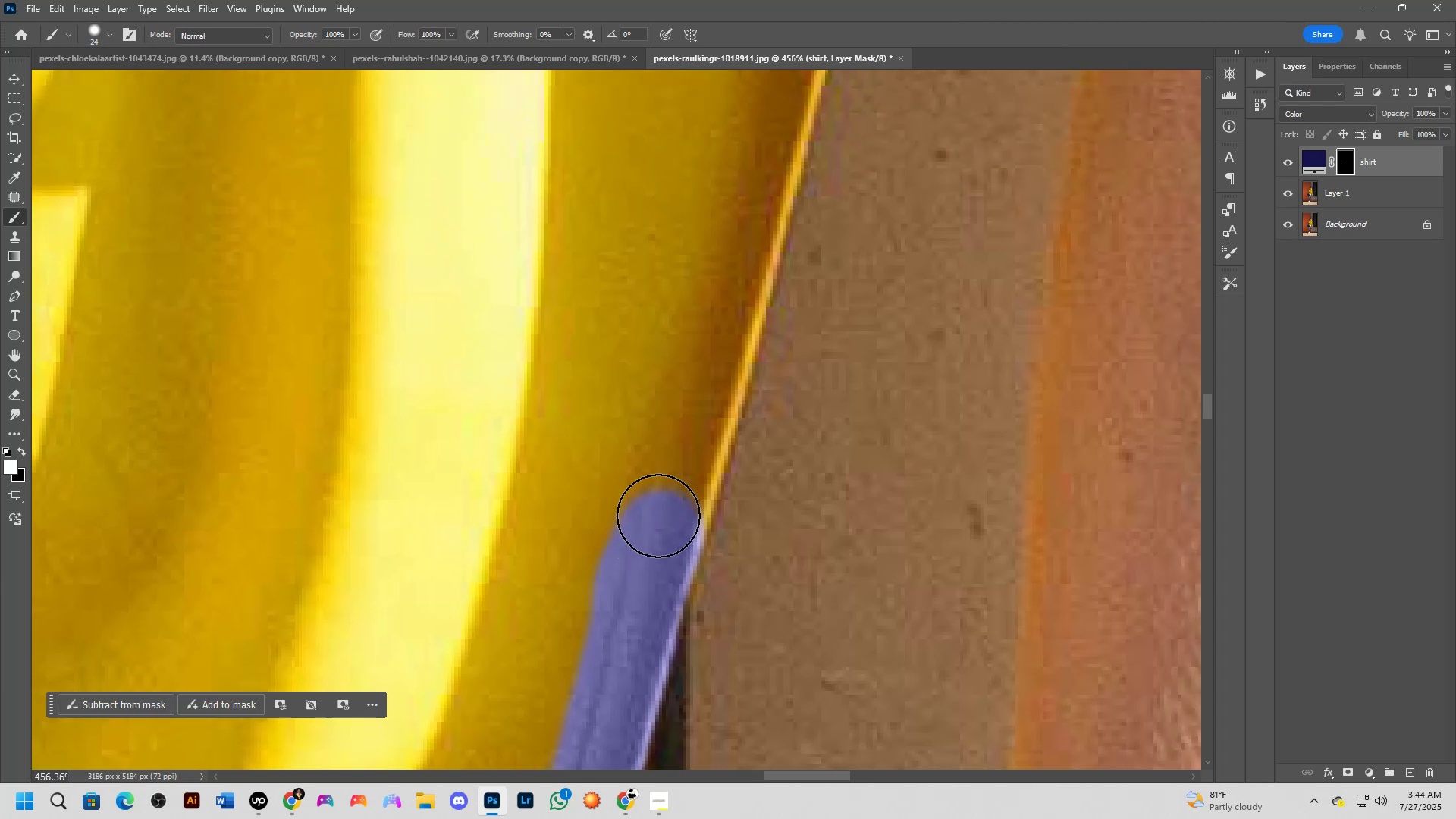 
left_click_drag(start_coordinate=[673, 401], to_coordinate=[639, 507])
 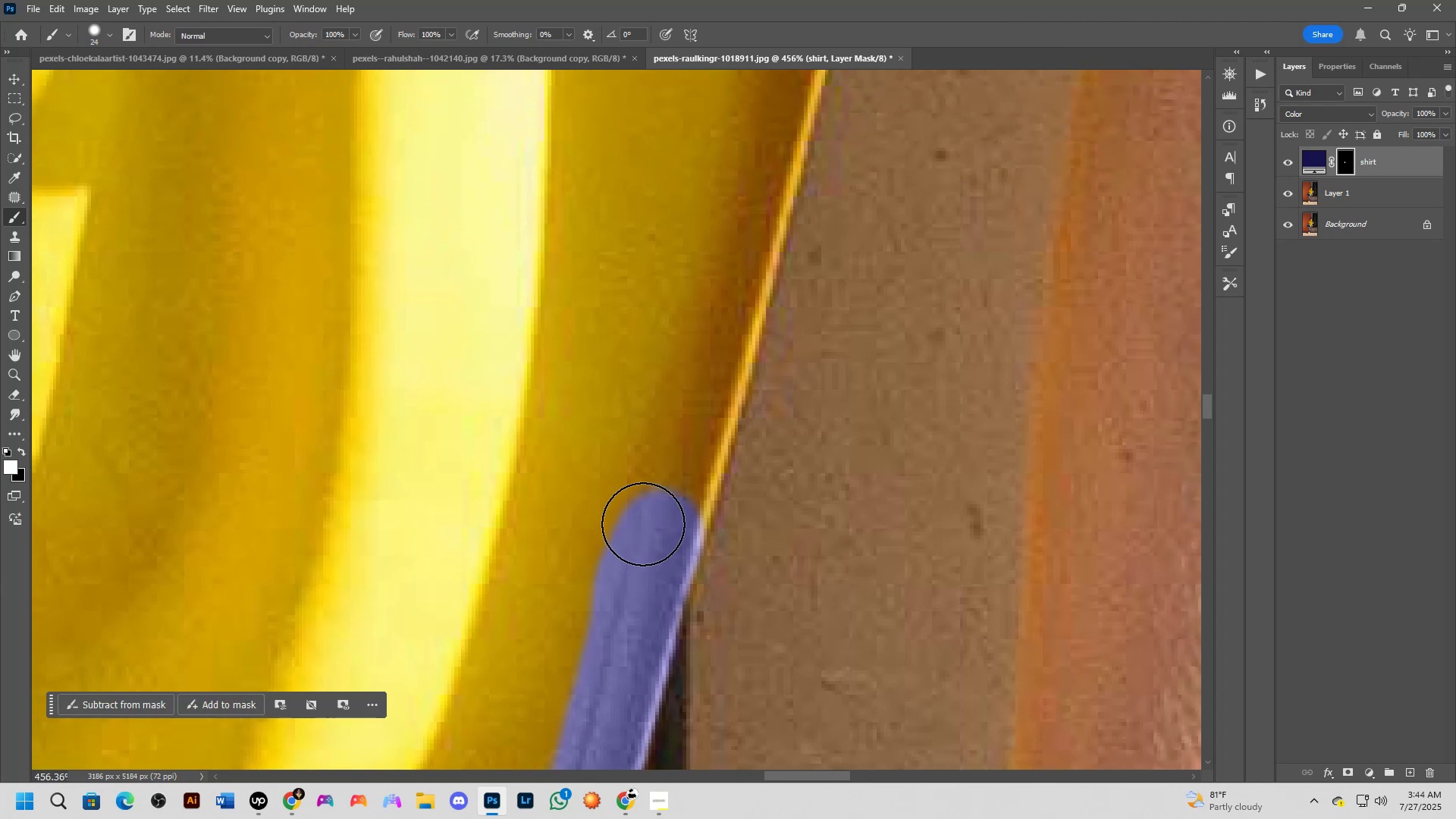 
left_click_drag(start_coordinate=[660, 512], to_coordinate=[648, 553])
 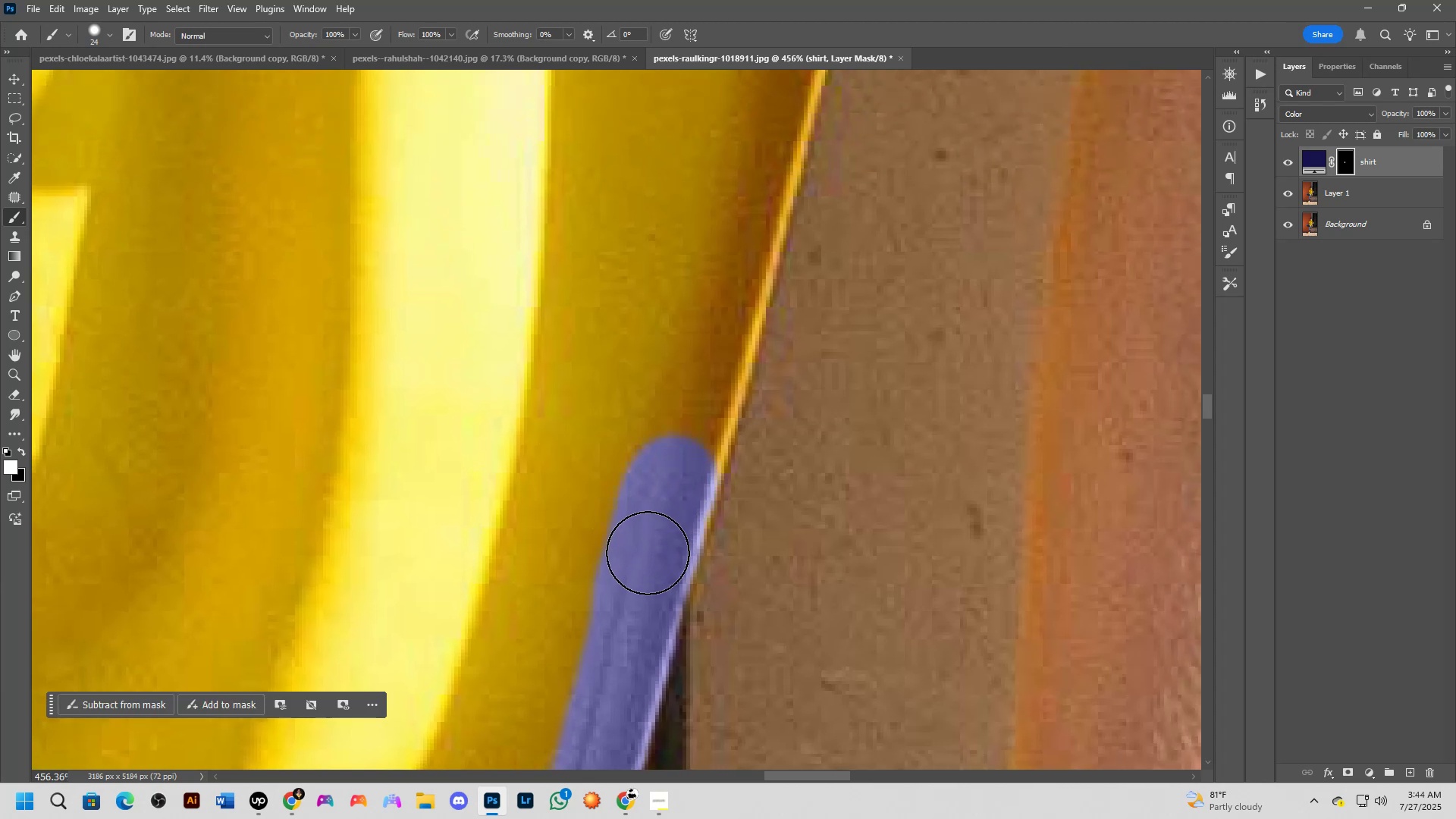 
hold_key(key=Space, duration=0.62)
 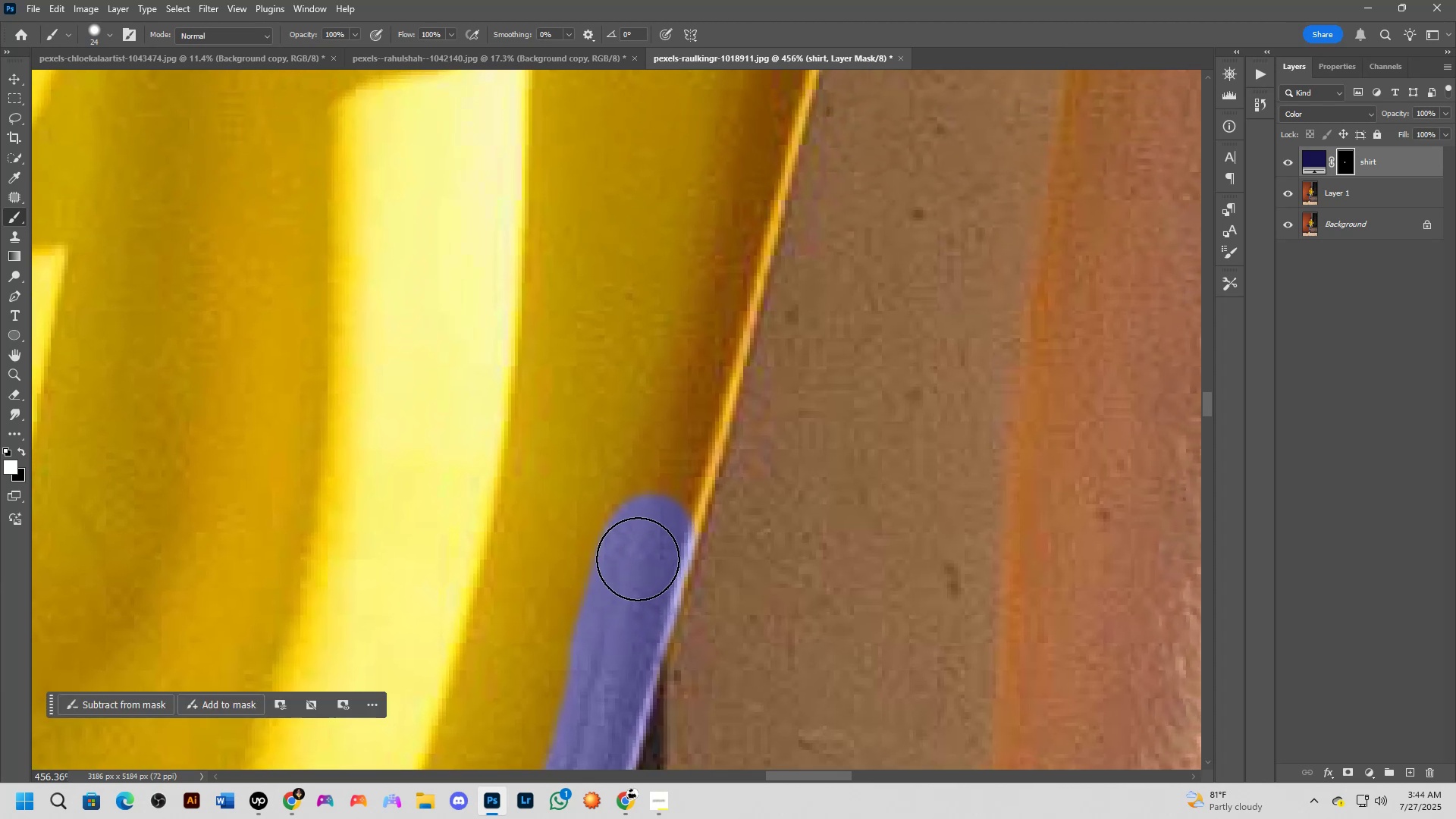 
left_click_drag(start_coordinate=[656, 510], to_coordinate=[633, 569])
 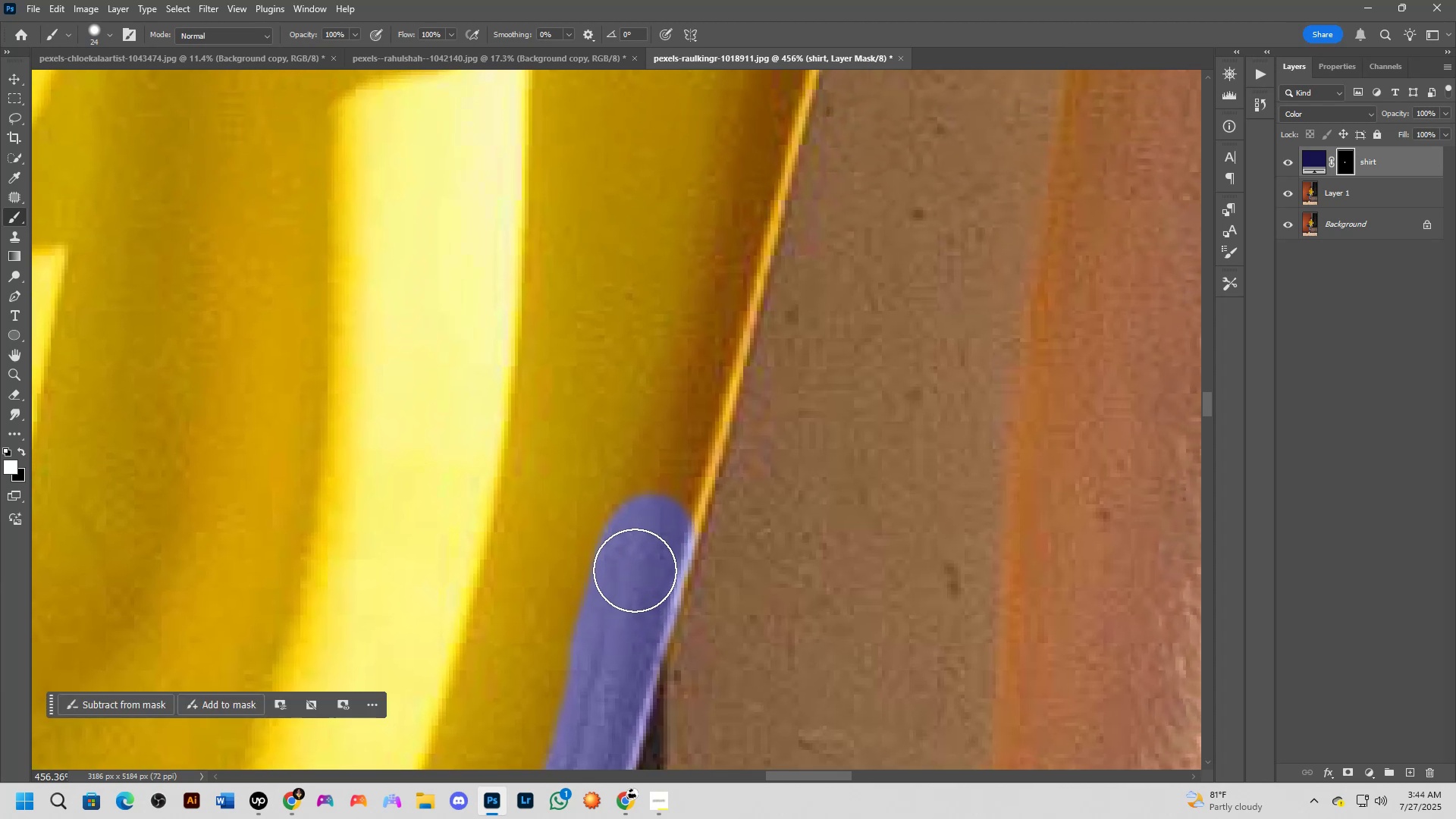 
left_click_drag(start_coordinate=[635, 565], to_coordinate=[654, 517])
 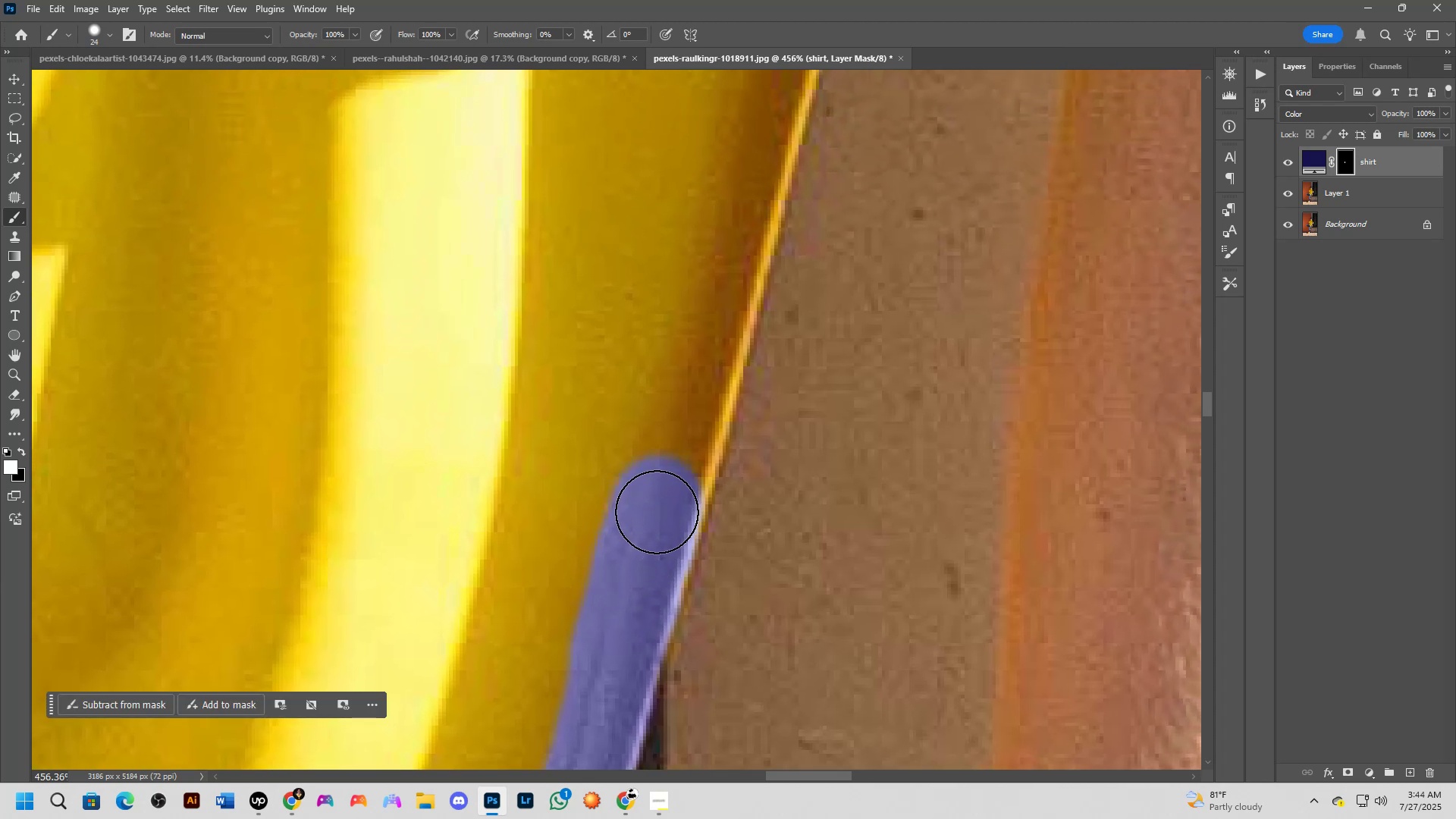 
hold_key(key=Space, duration=0.77)
 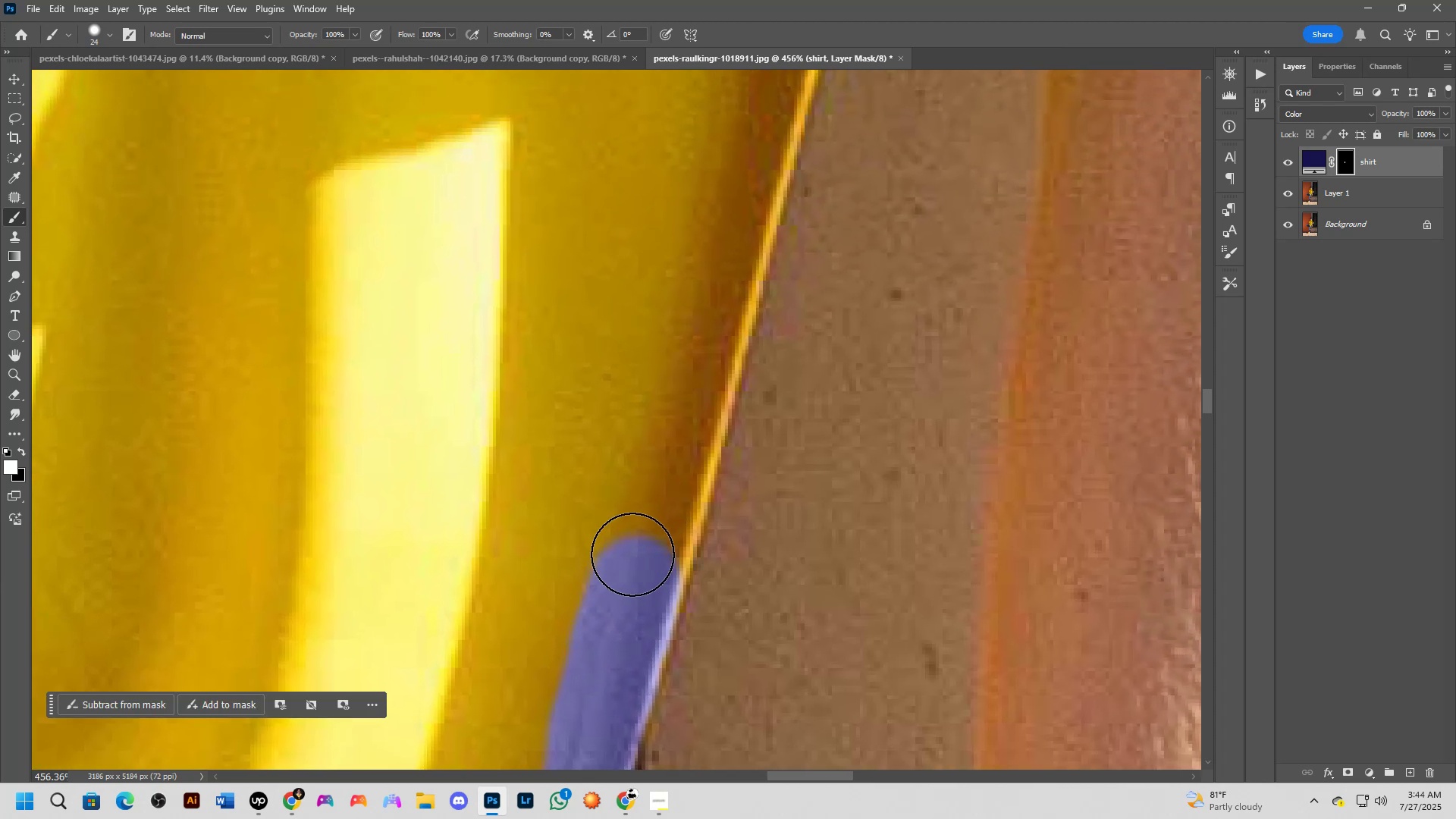 
left_click_drag(start_coordinate=[670, 427], to_coordinate=[648, 507])
 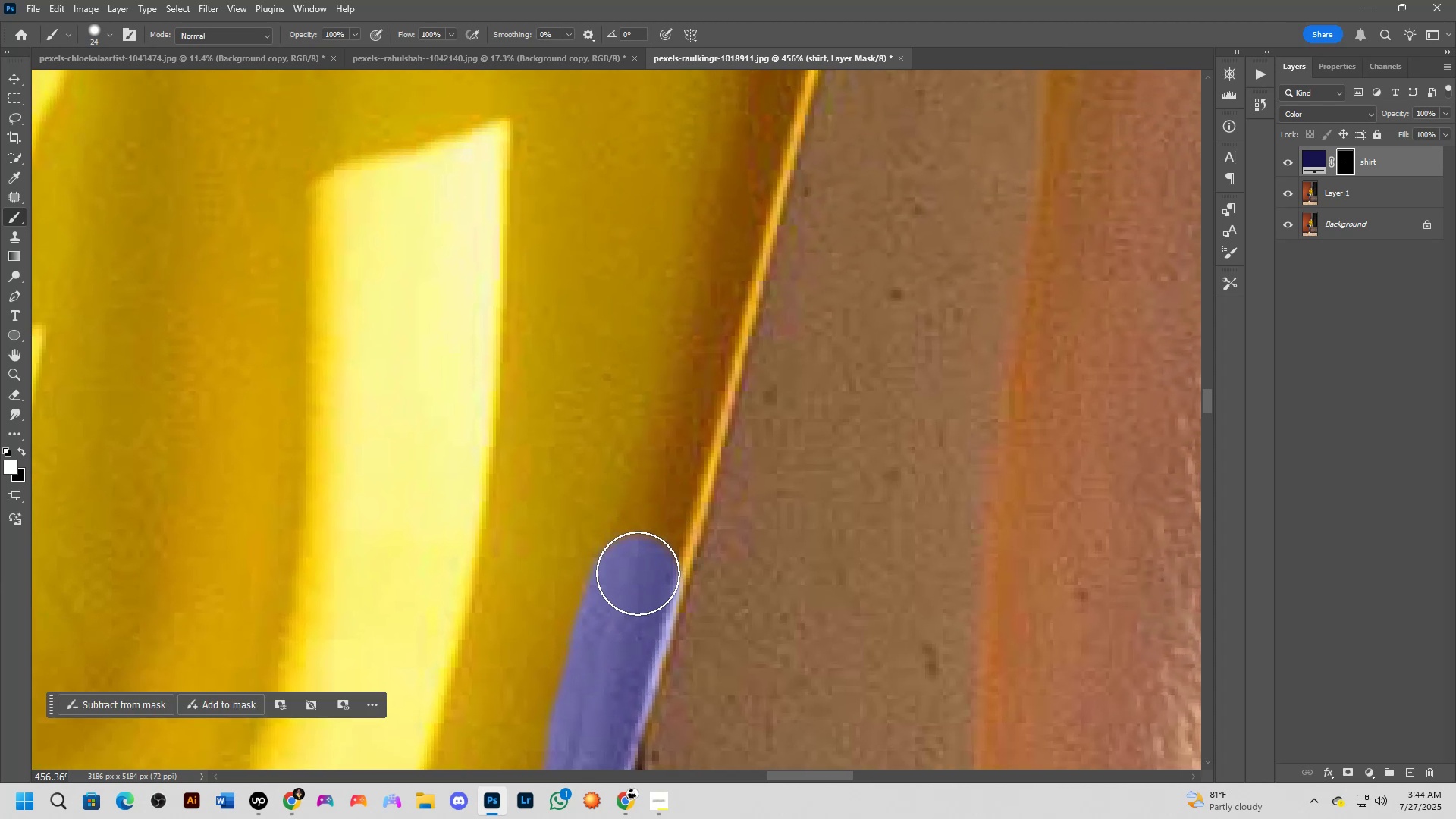 
left_click_drag(start_coordinate=[645, 573], to_coordinate=[677, 419])
 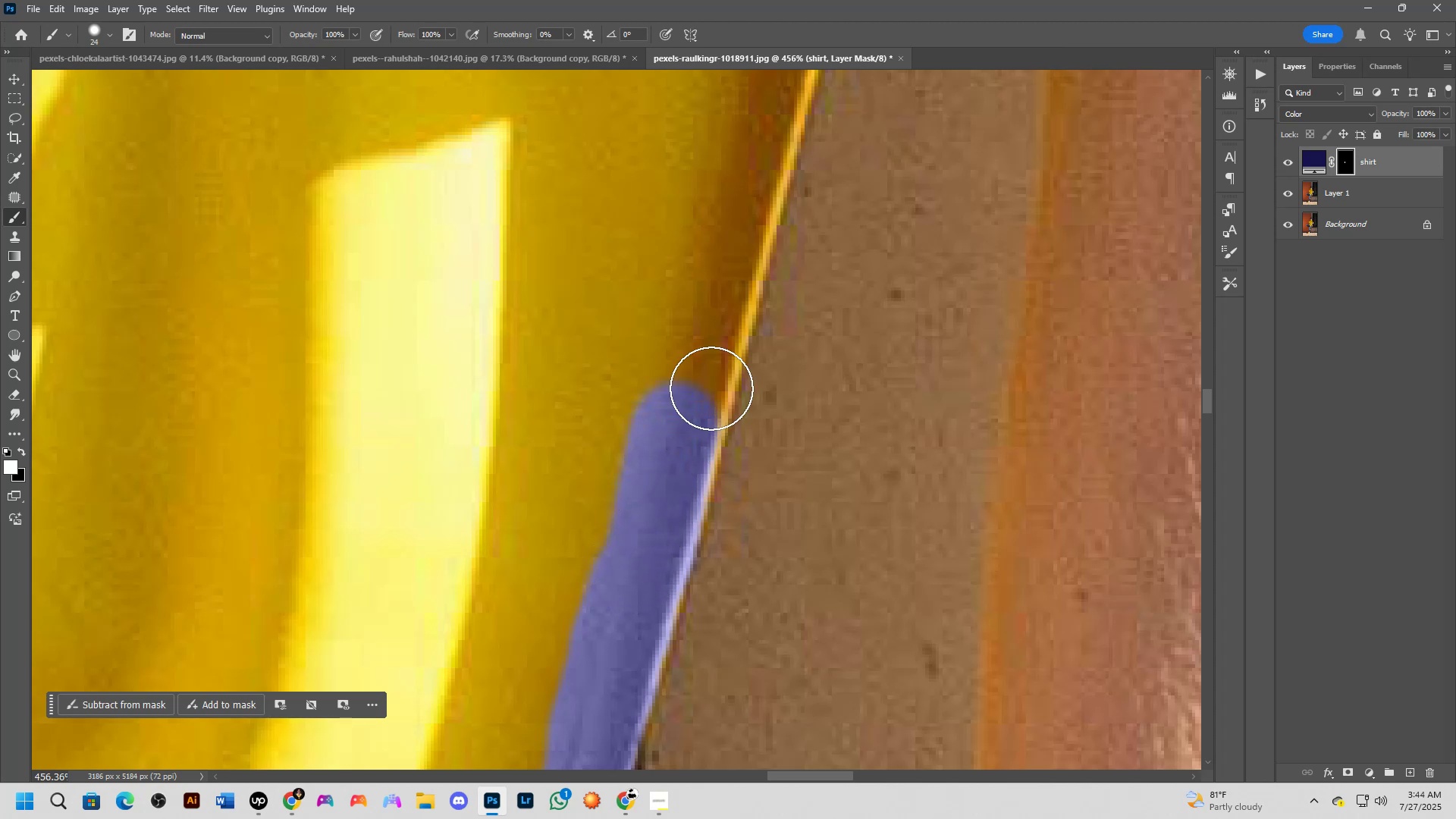 
hold_key(key=Space, duration=0.61)
 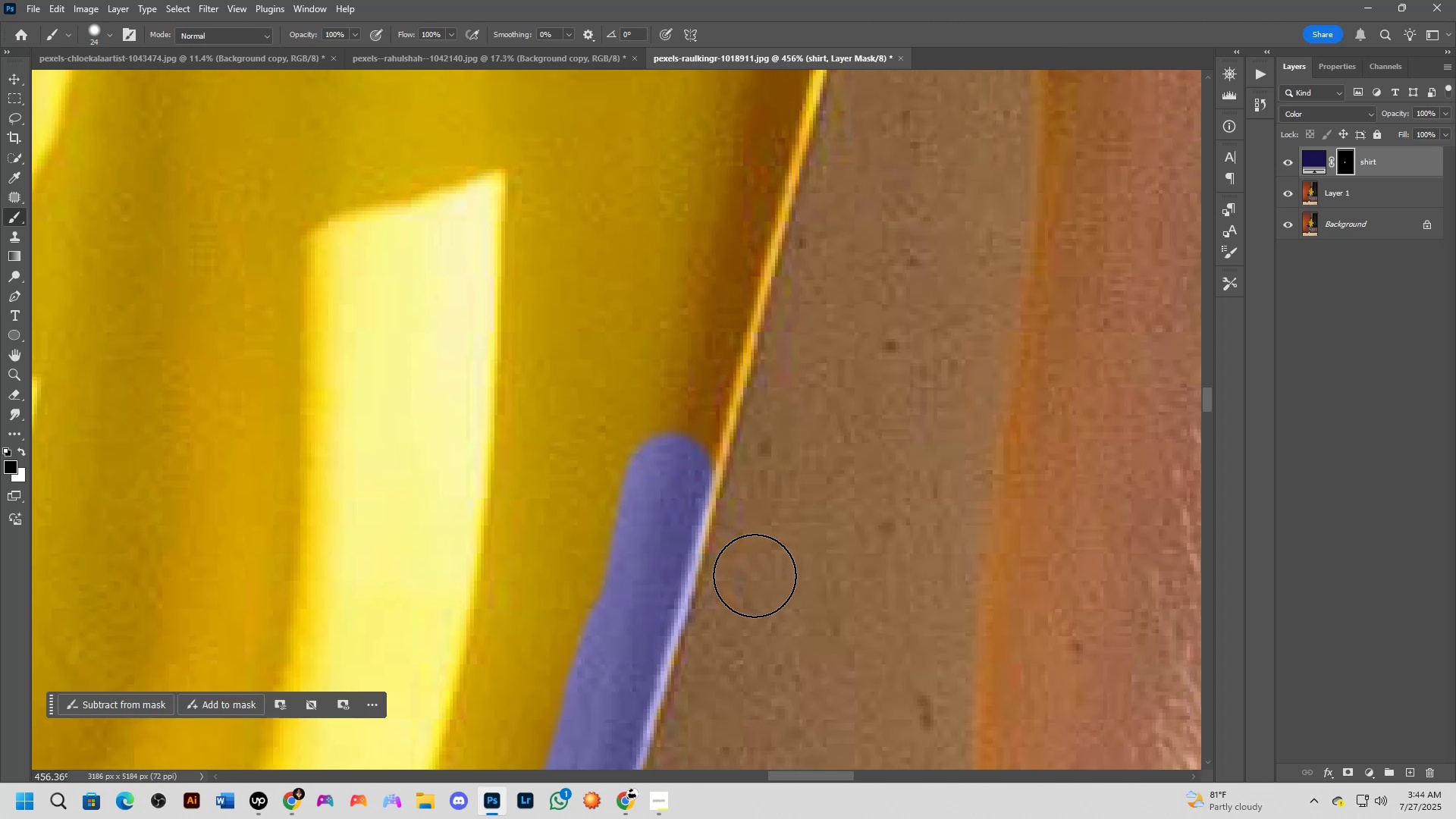 
left_click_drag(start_coordinate=[749, 393], to_coordinate=[744, 444])
 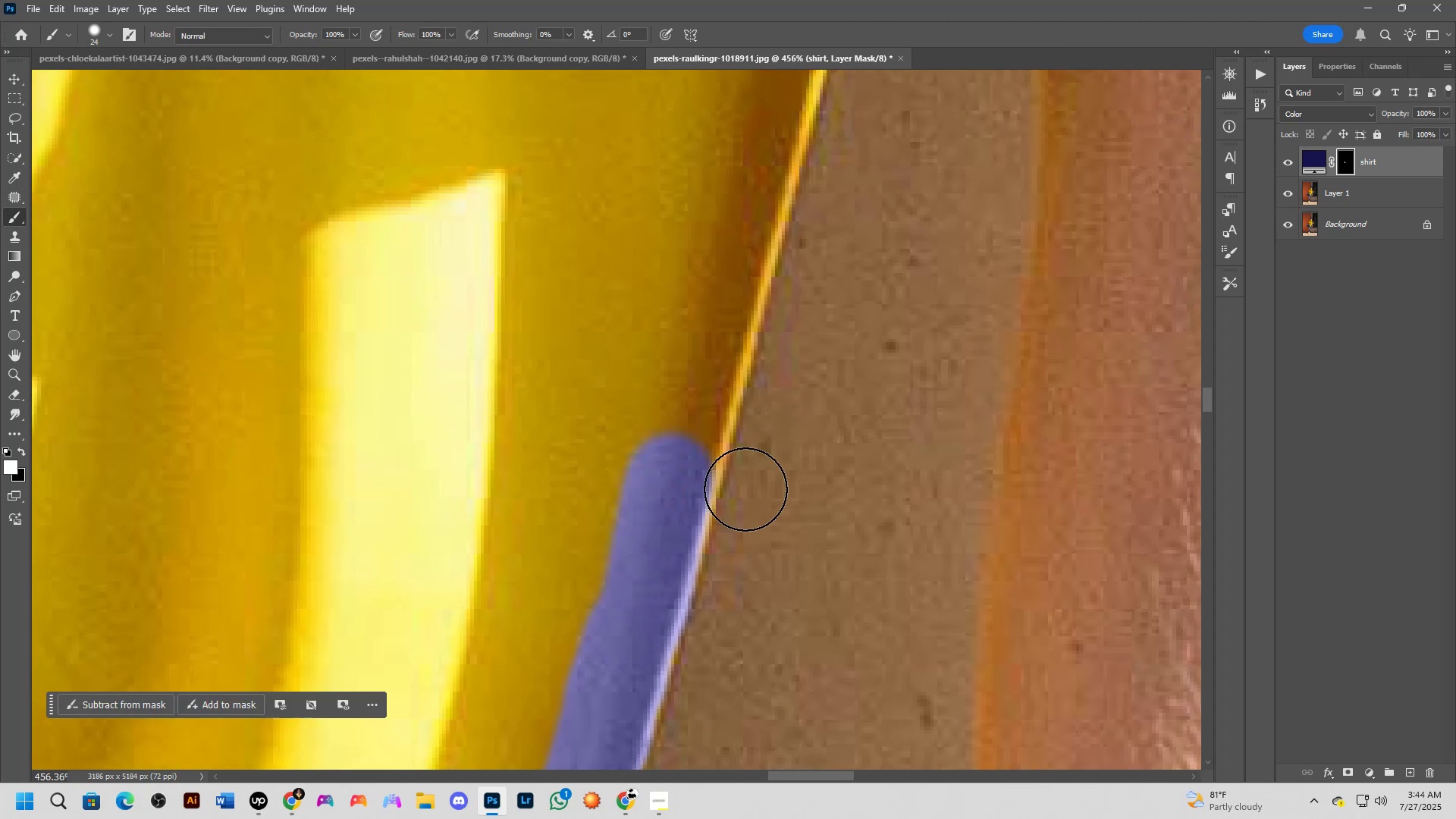 
type(xx)
 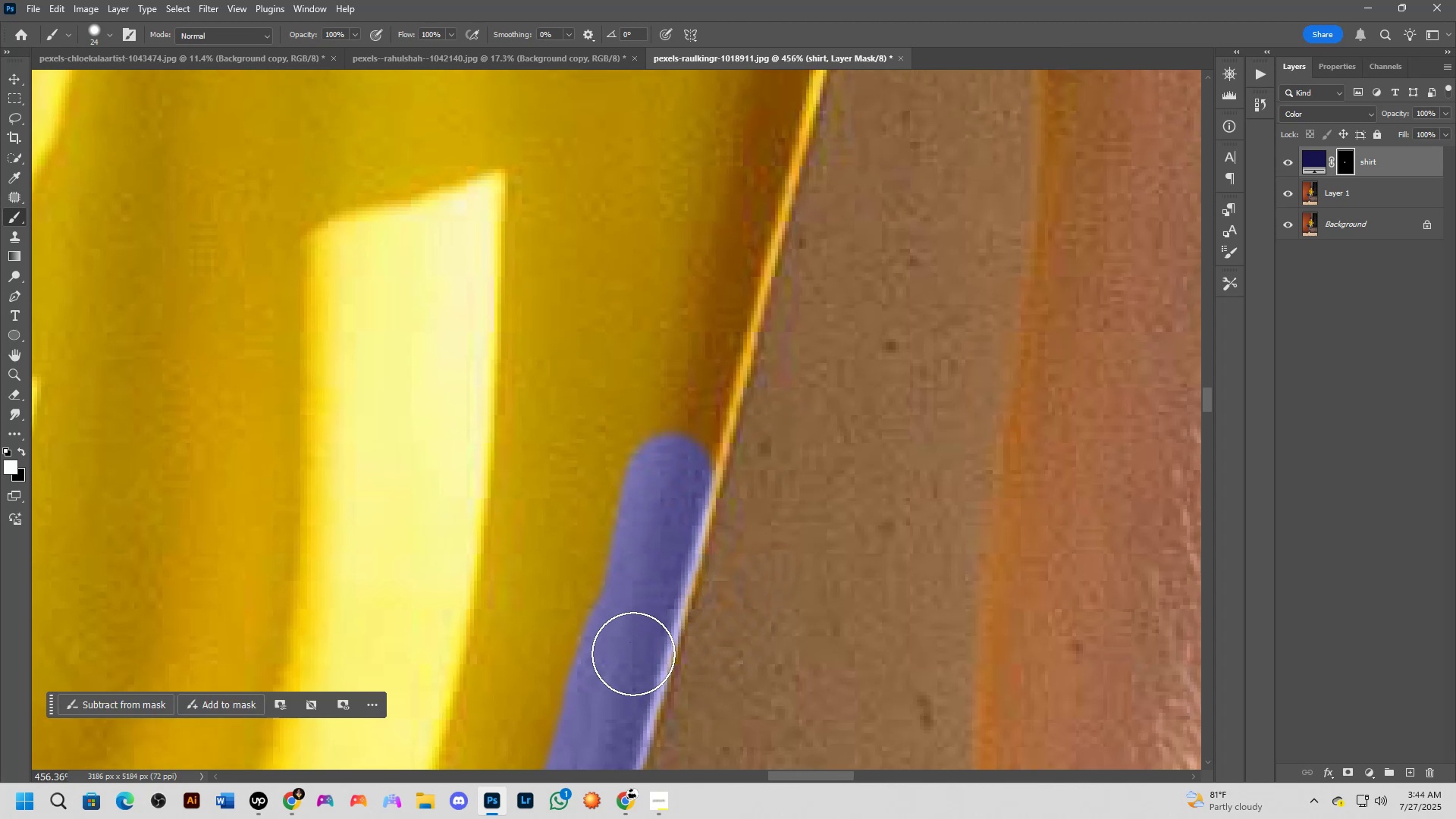 
left_click_drag(start_coordinate=[754, 574], to_coordinate=[726, 639])
 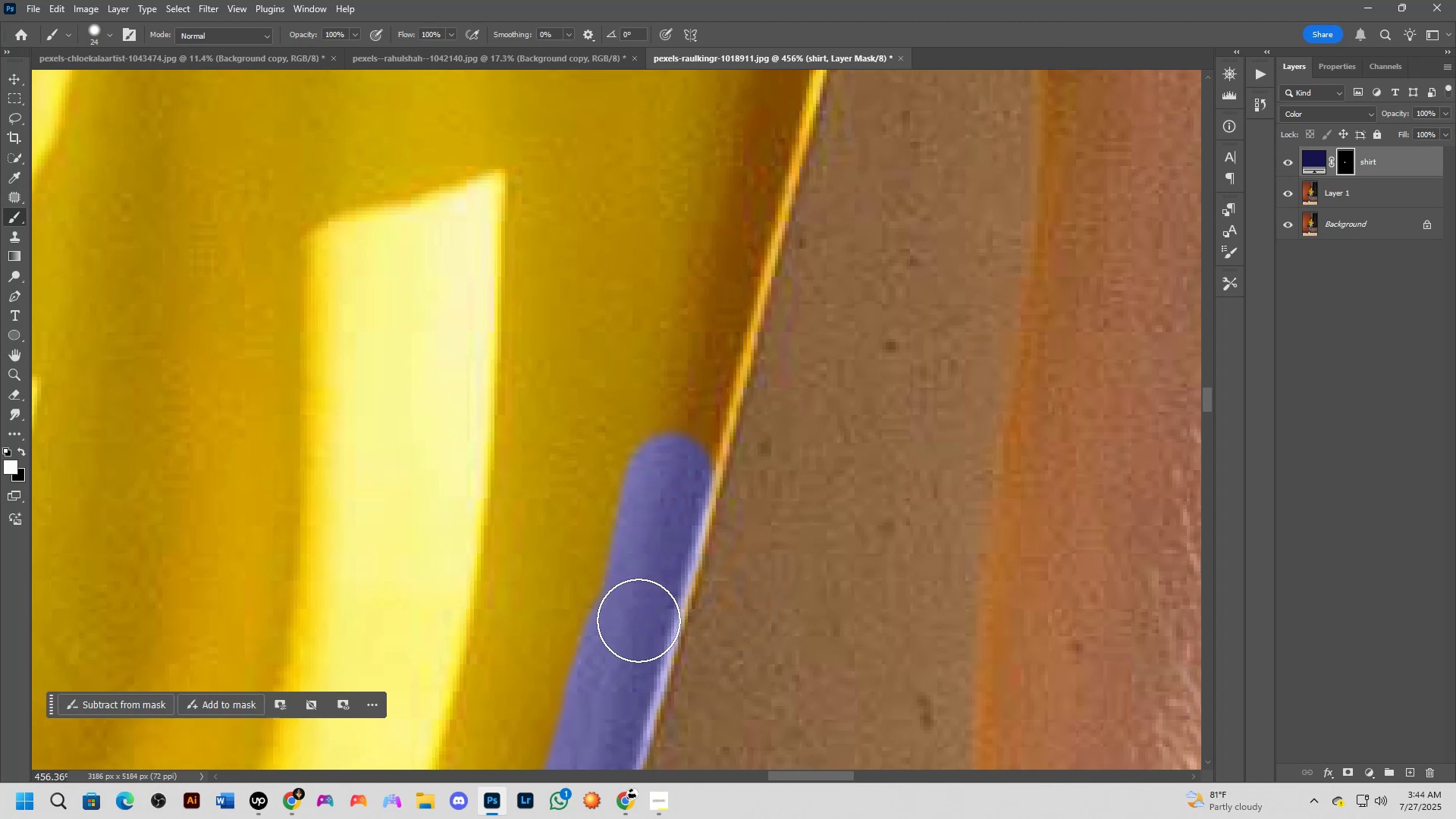 
left_click([645, 605])
 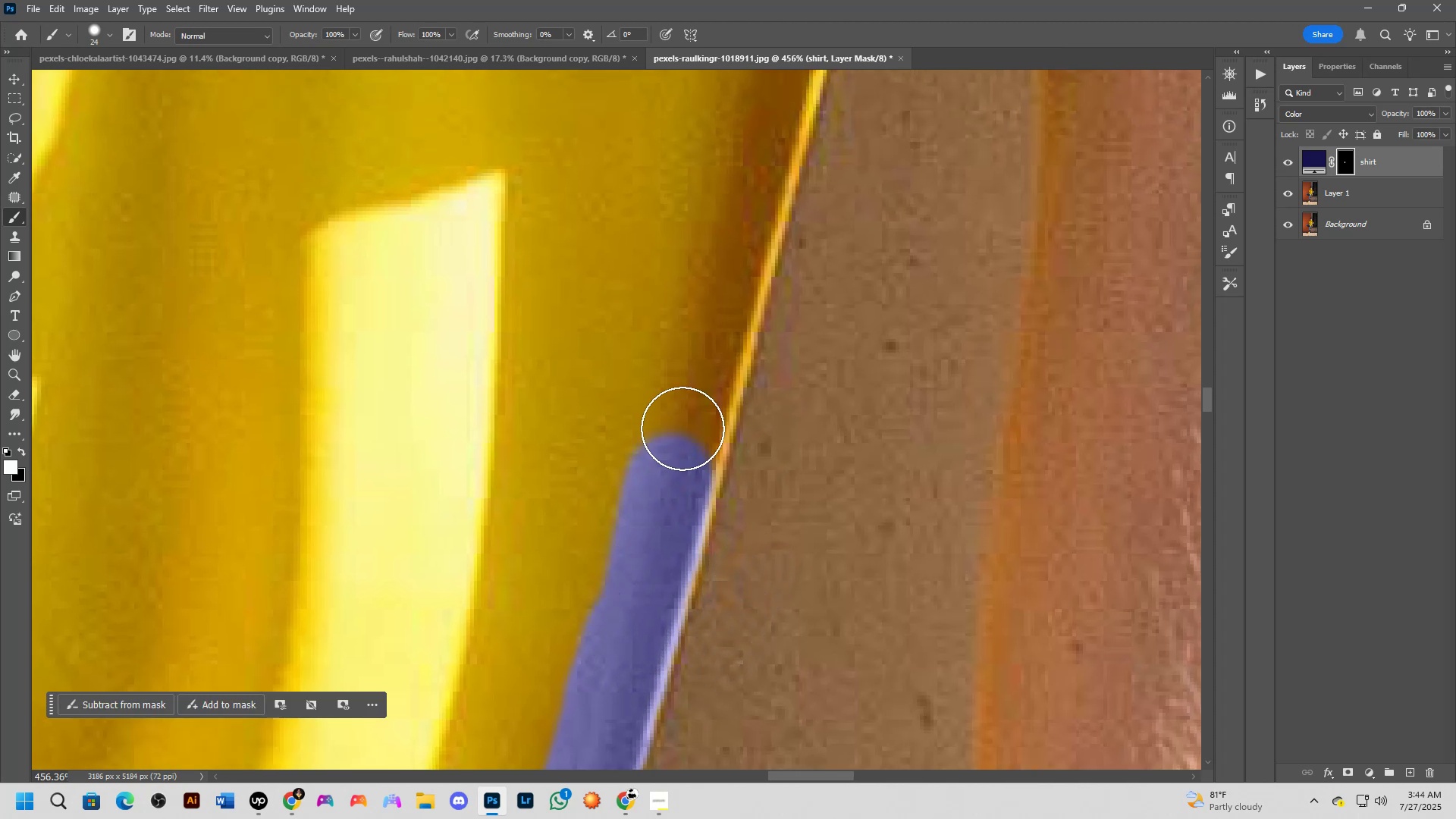 
hold_key(key=Space, duration=0.55)
 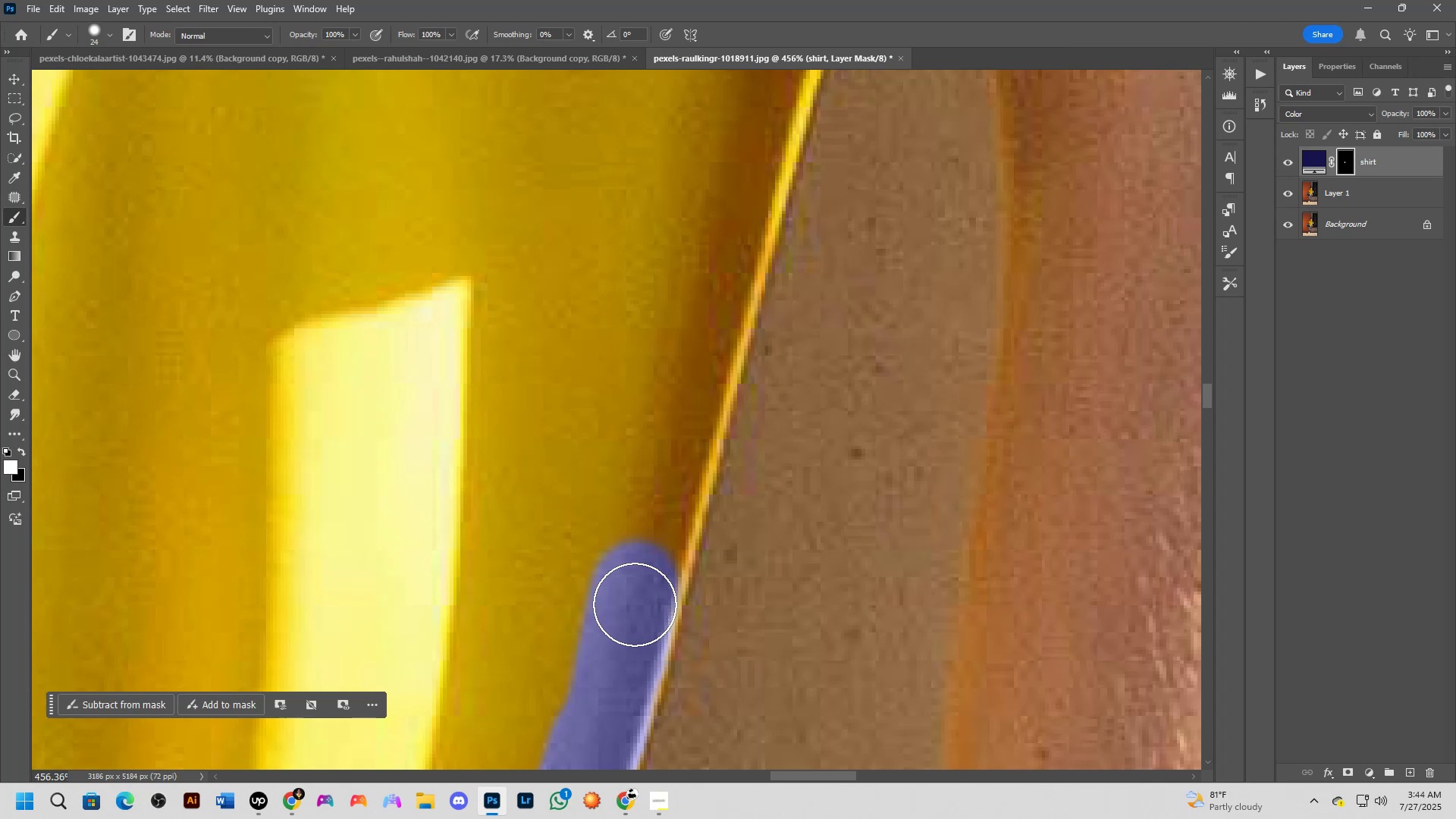 
left_click_drag(start_coordinate=[675, 411], to_coordinate=[641, 518])
 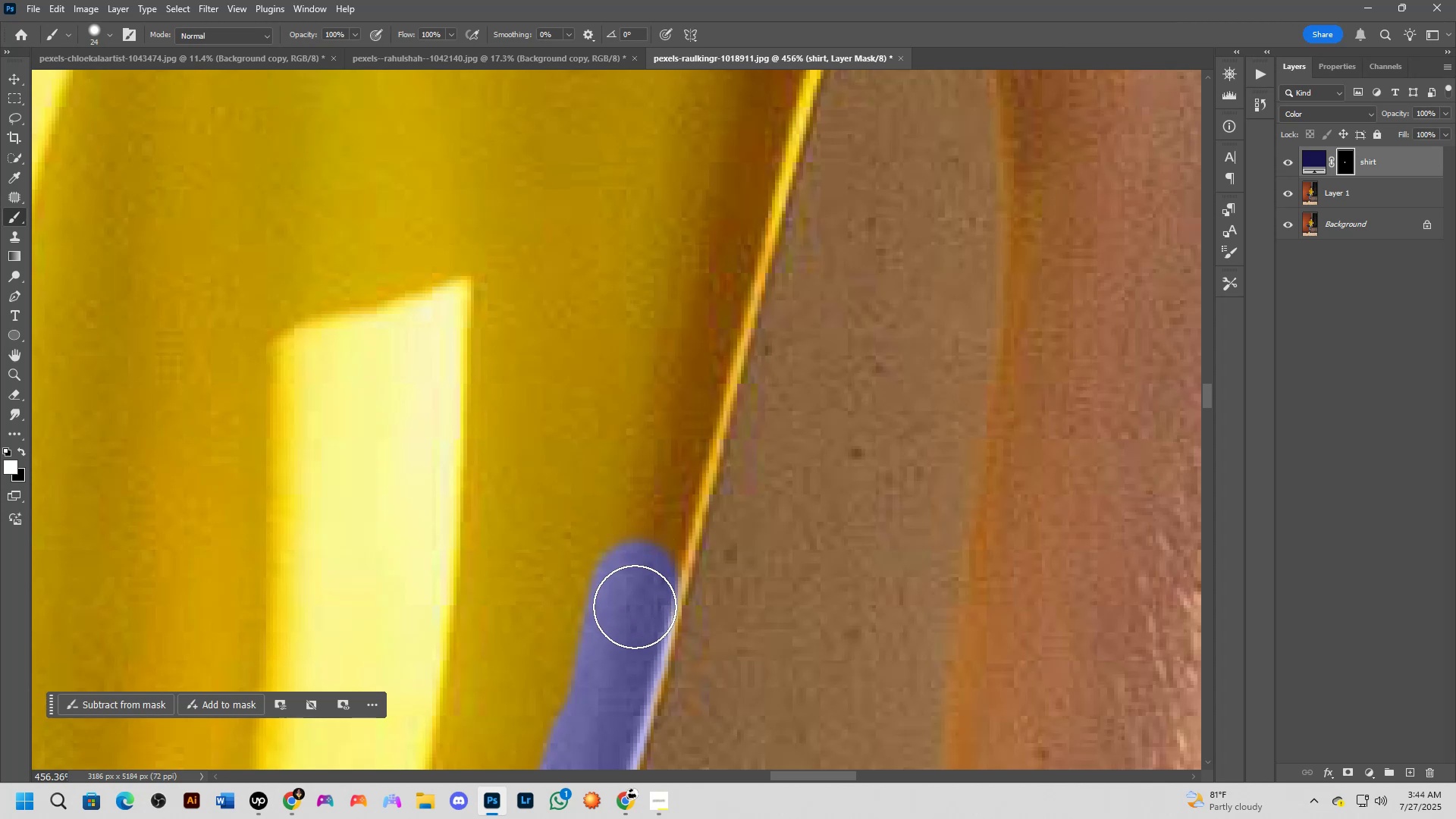 
left_click_drag(start_coordinate=[636, 609], to_coordinate=[661, 495])
 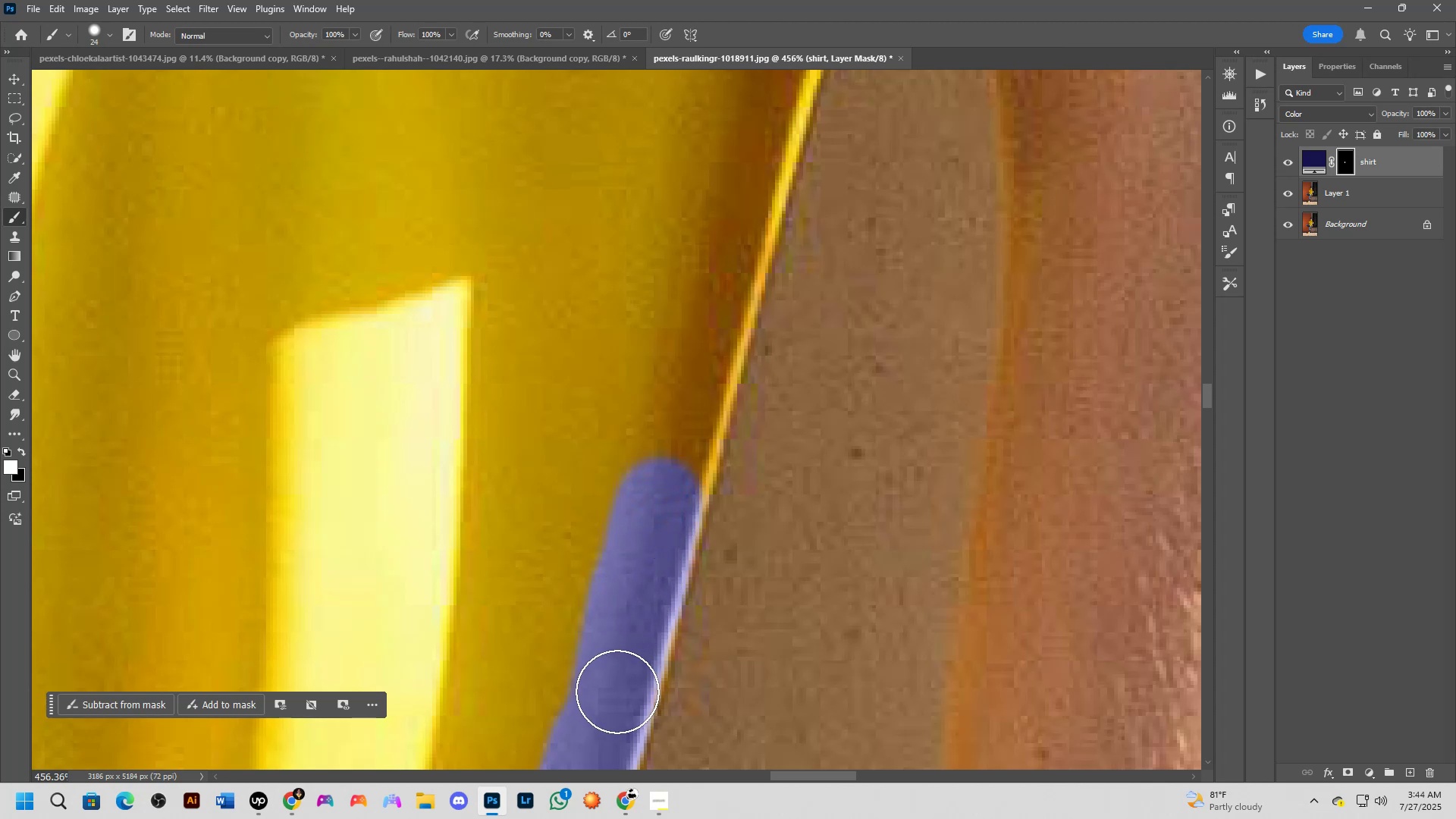 
hold_key(key=Space, duration=0.62)
 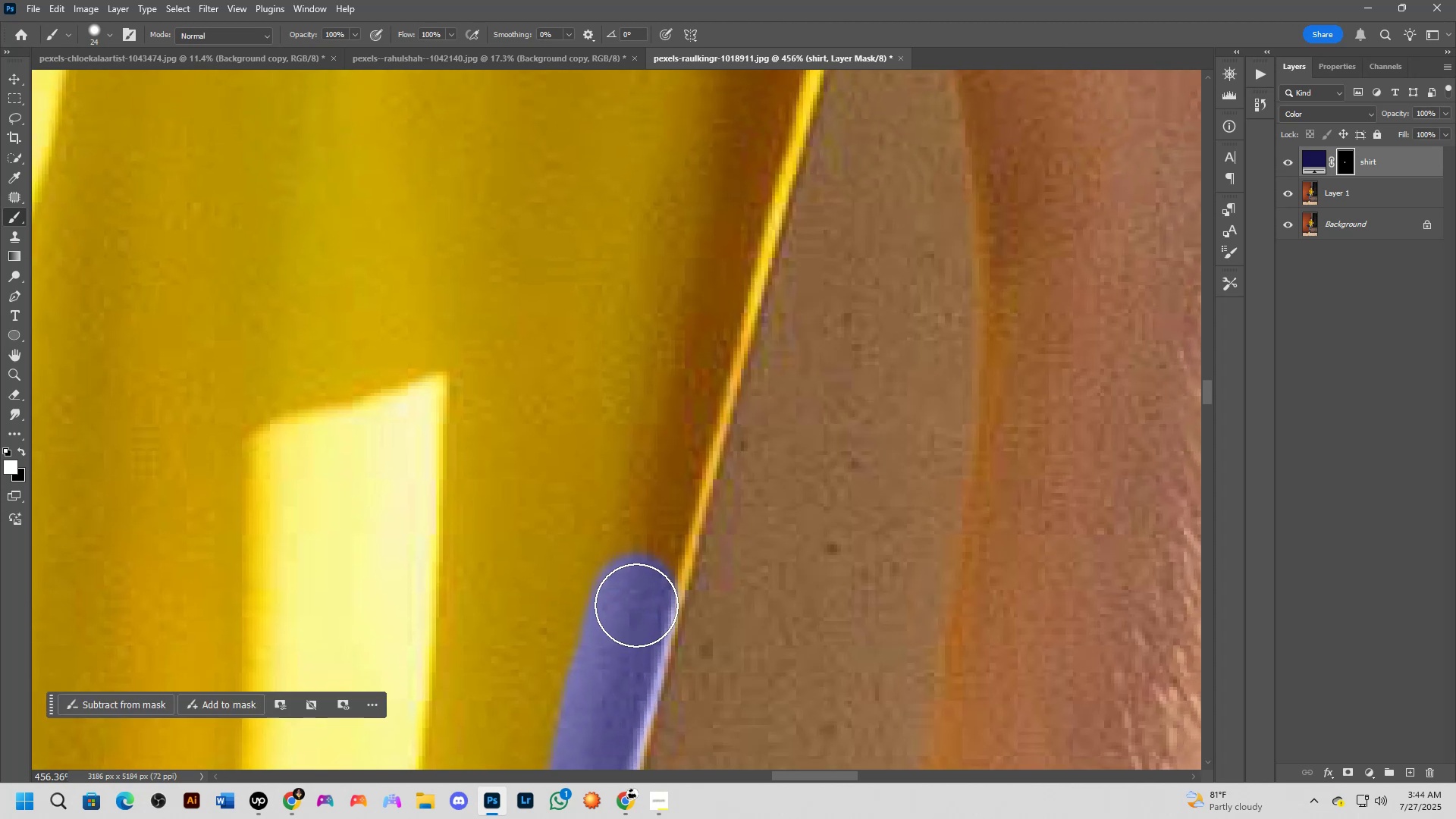 
left_click_drag(start_coordinate=[660, 490], to_coordinate=[635, 585])
 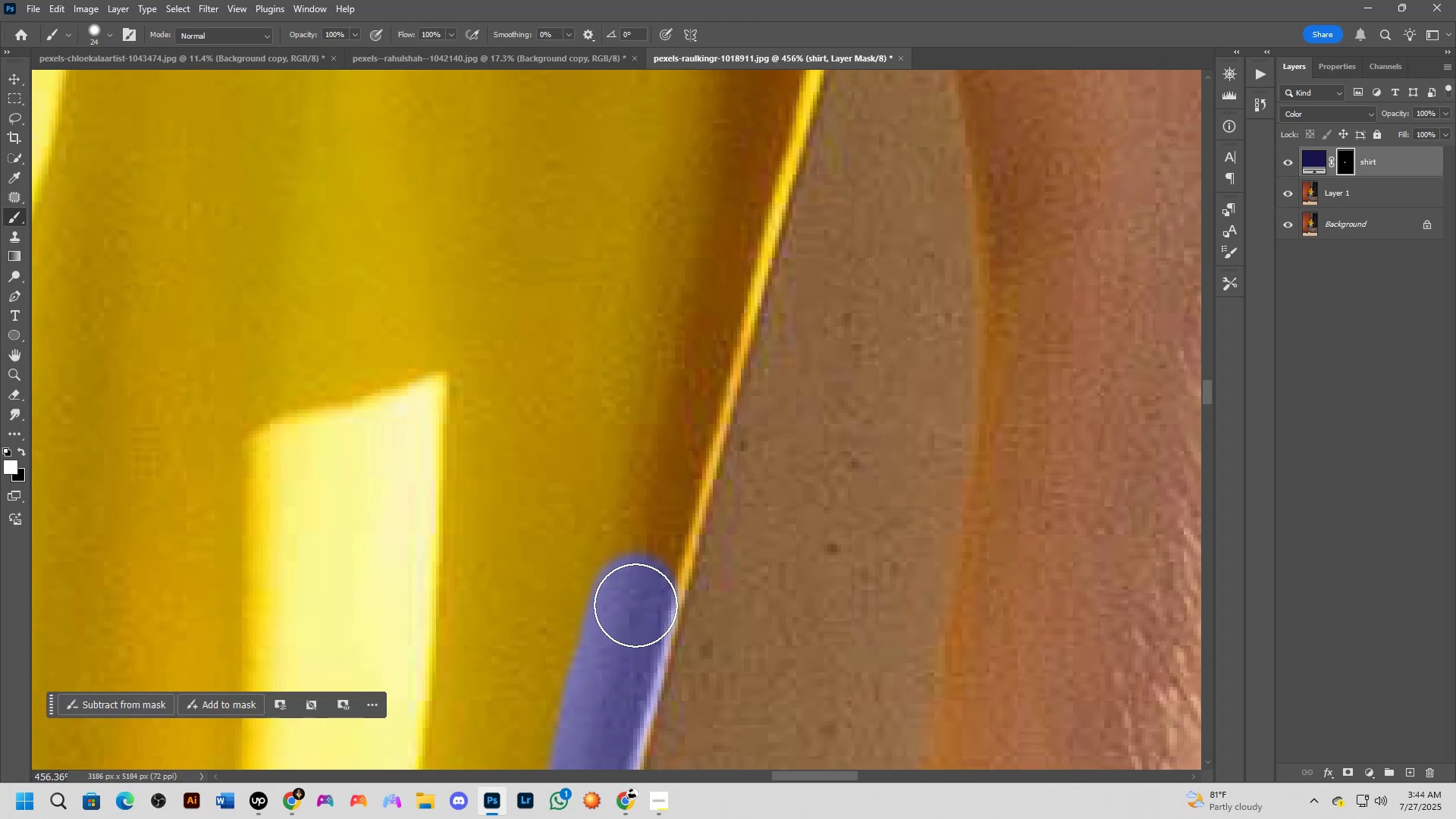 
left_click_drag(start_coordinate=[640, 598], to_coordinate=[669, 466])
 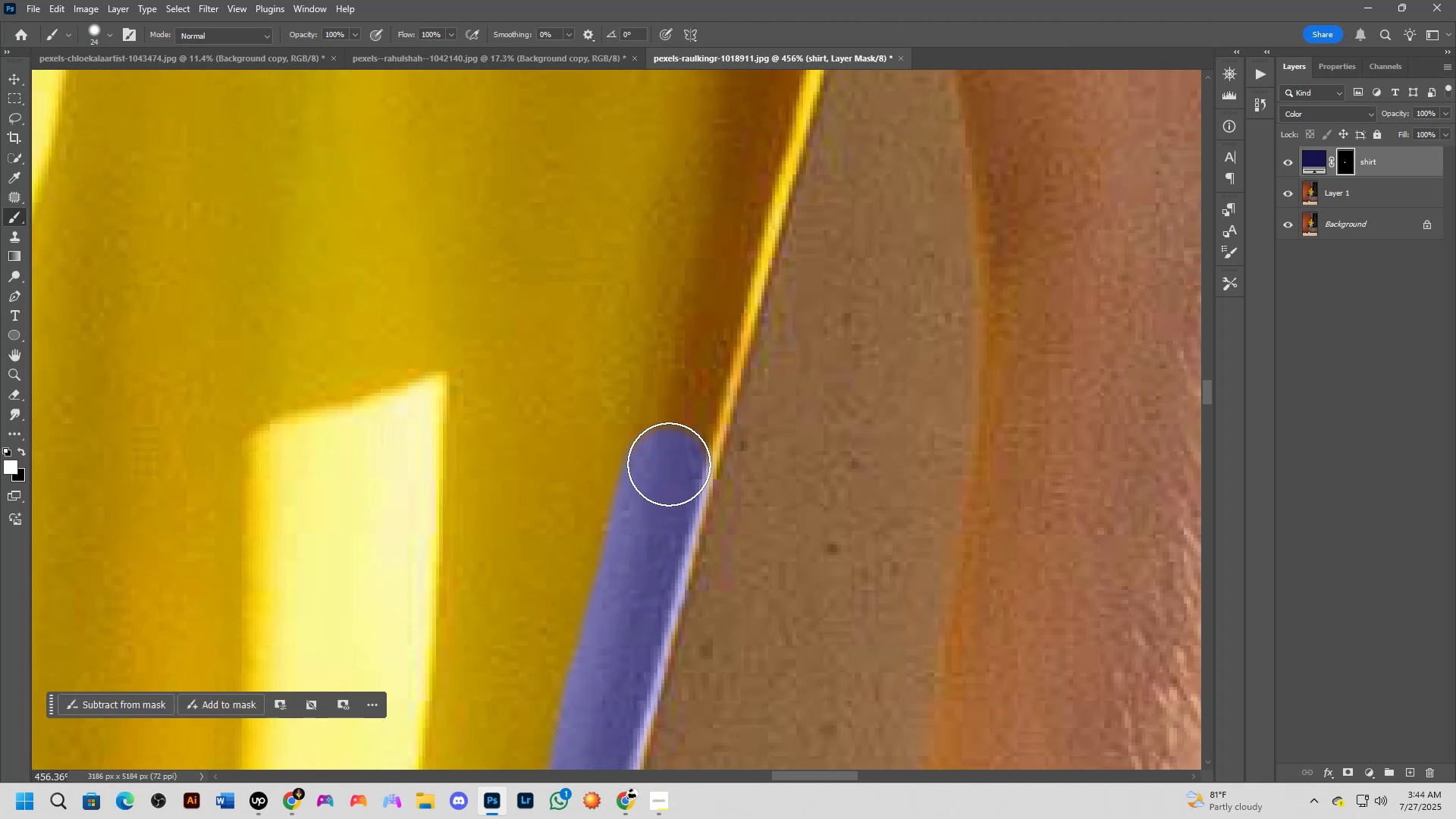 
hold_key(key=Space, duration=0.54)
 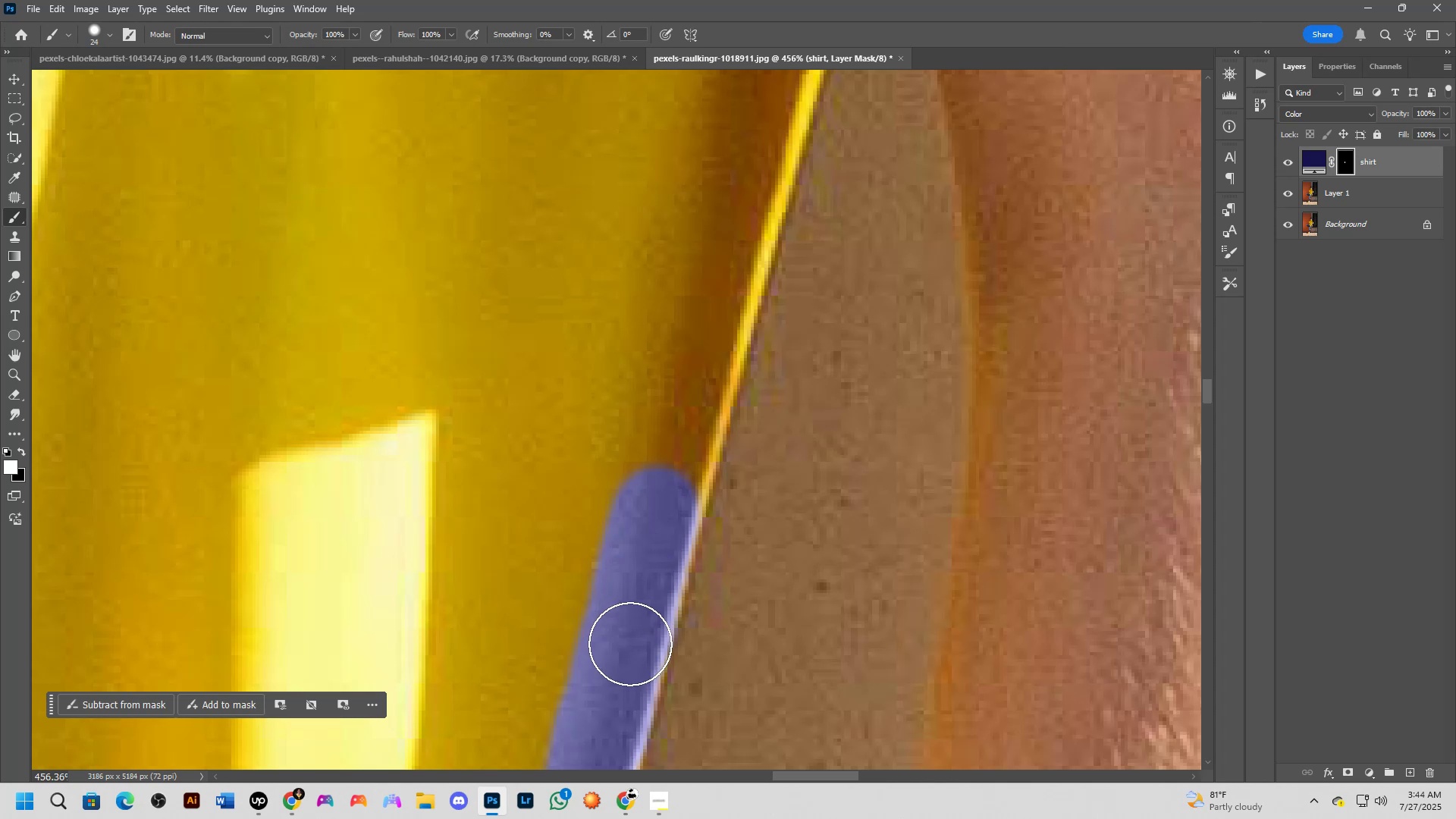 
left_click_drag(start_coordinate=[695, 388], to_coordinate=[684, 426])
 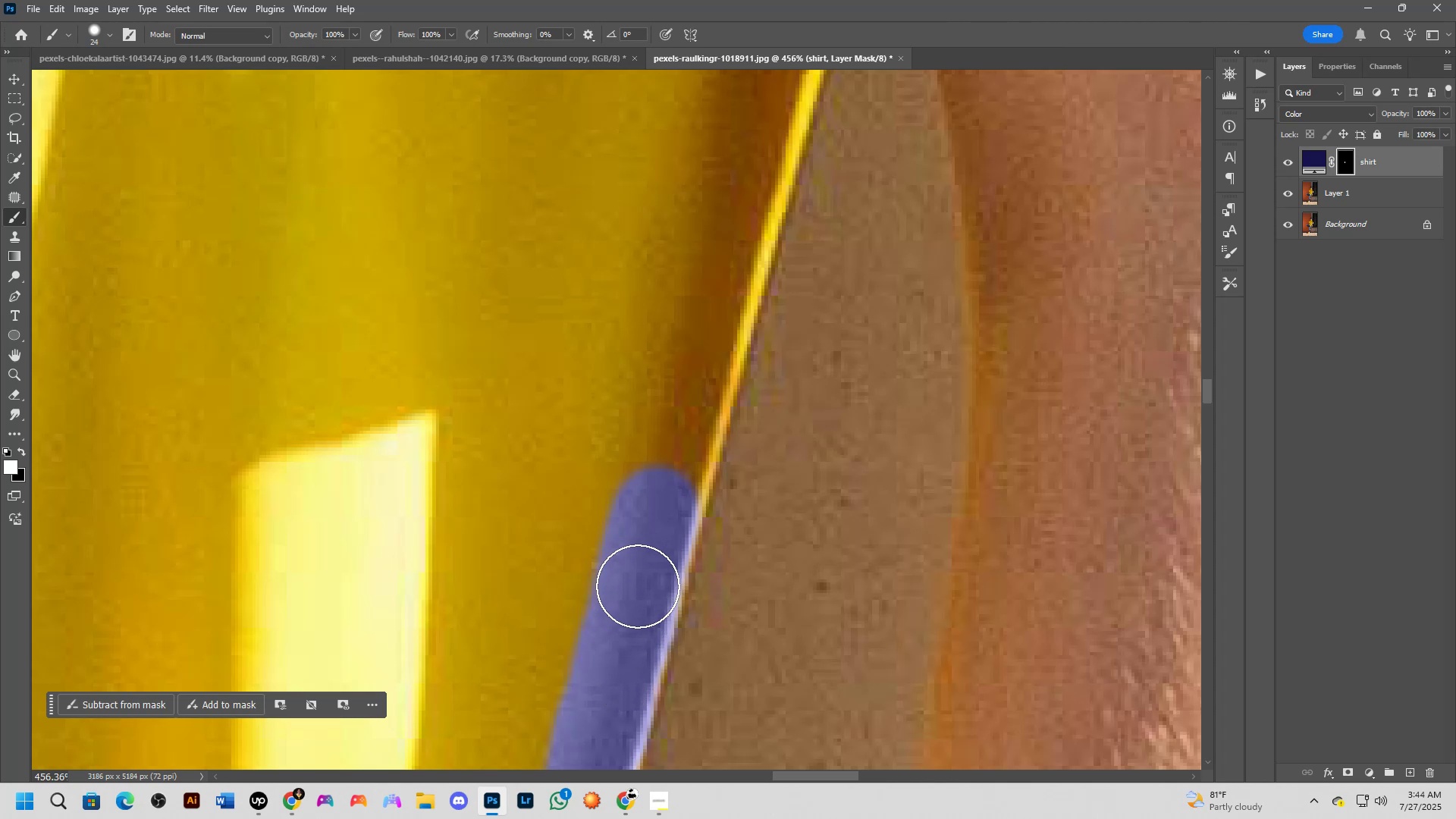 
left_click([639, 590])
 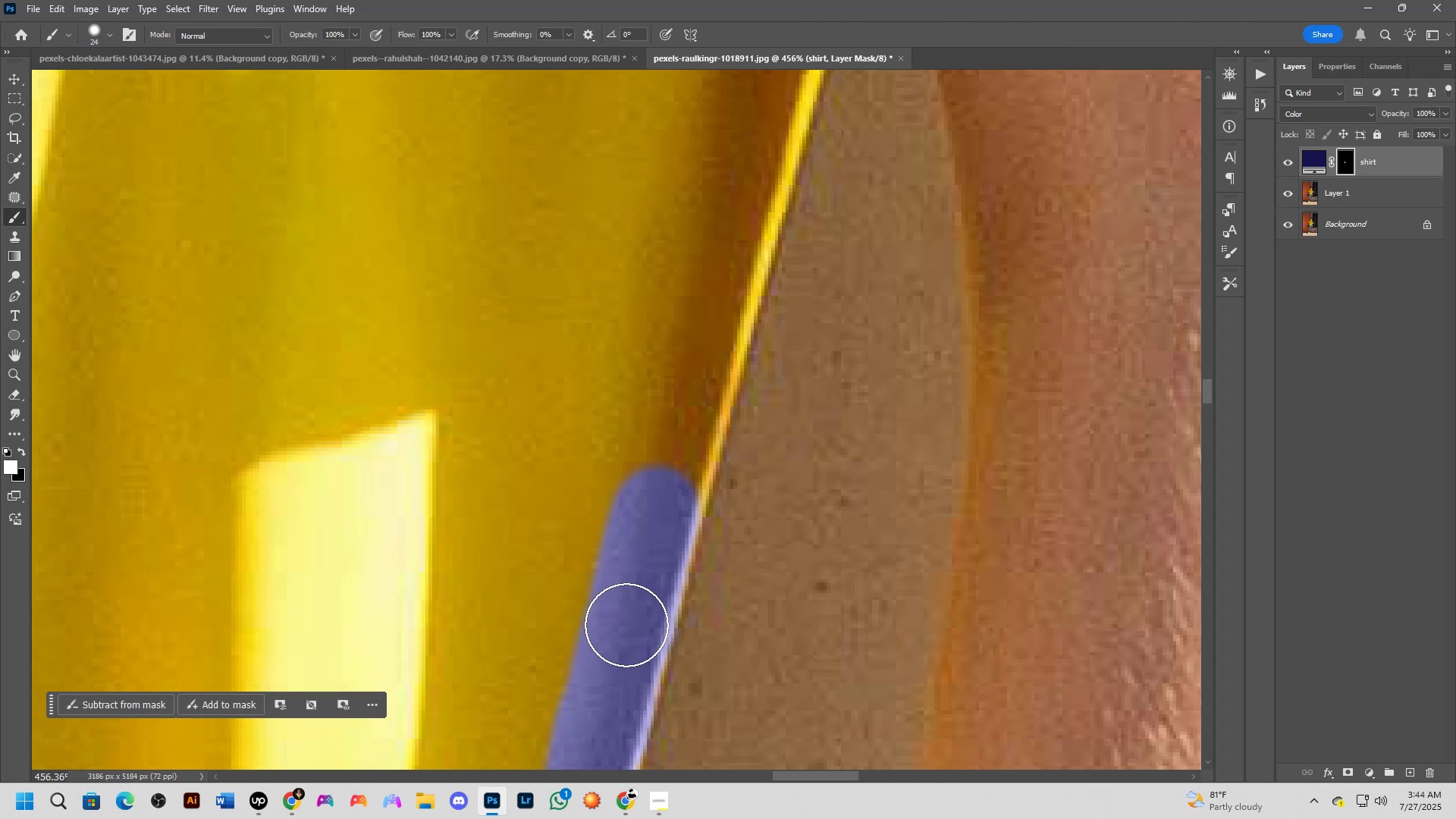 
hold_key(key=Space, duration=0.56)
 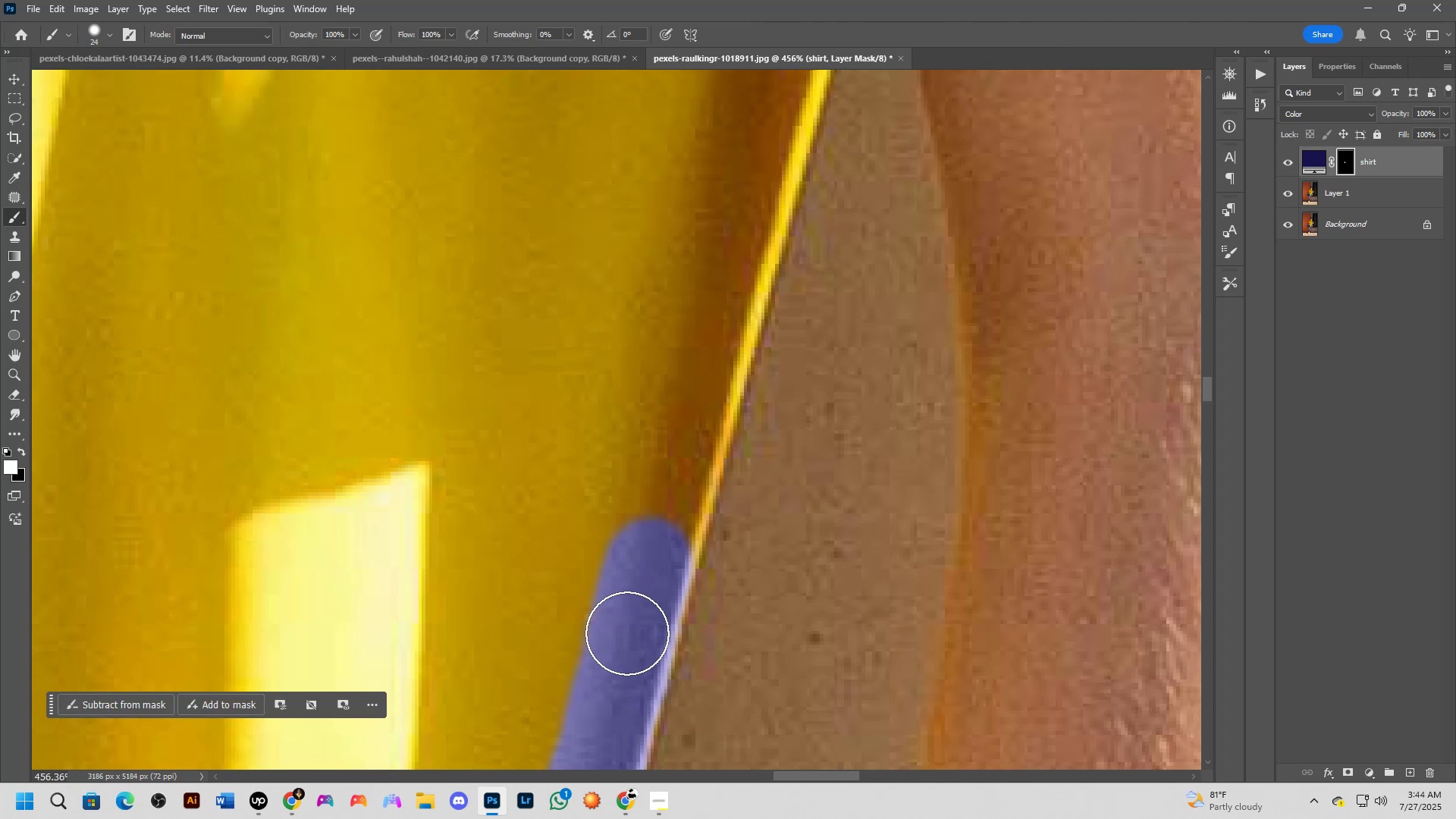 
left_click_drag(start_coordinate=[645, 472], to_coordinate=[638, 523])
 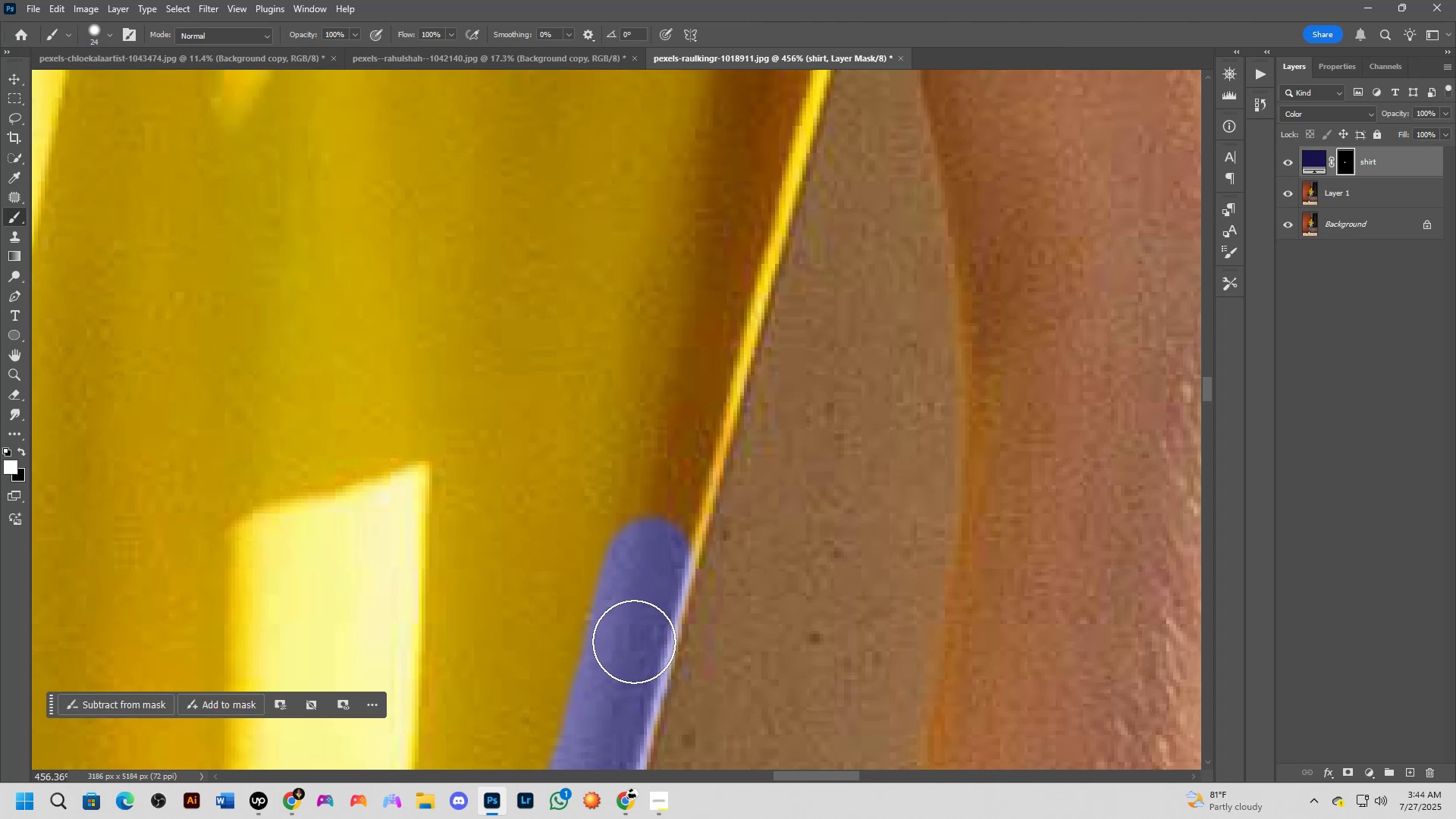 
hold_key(key=Space, duration=0.56)
 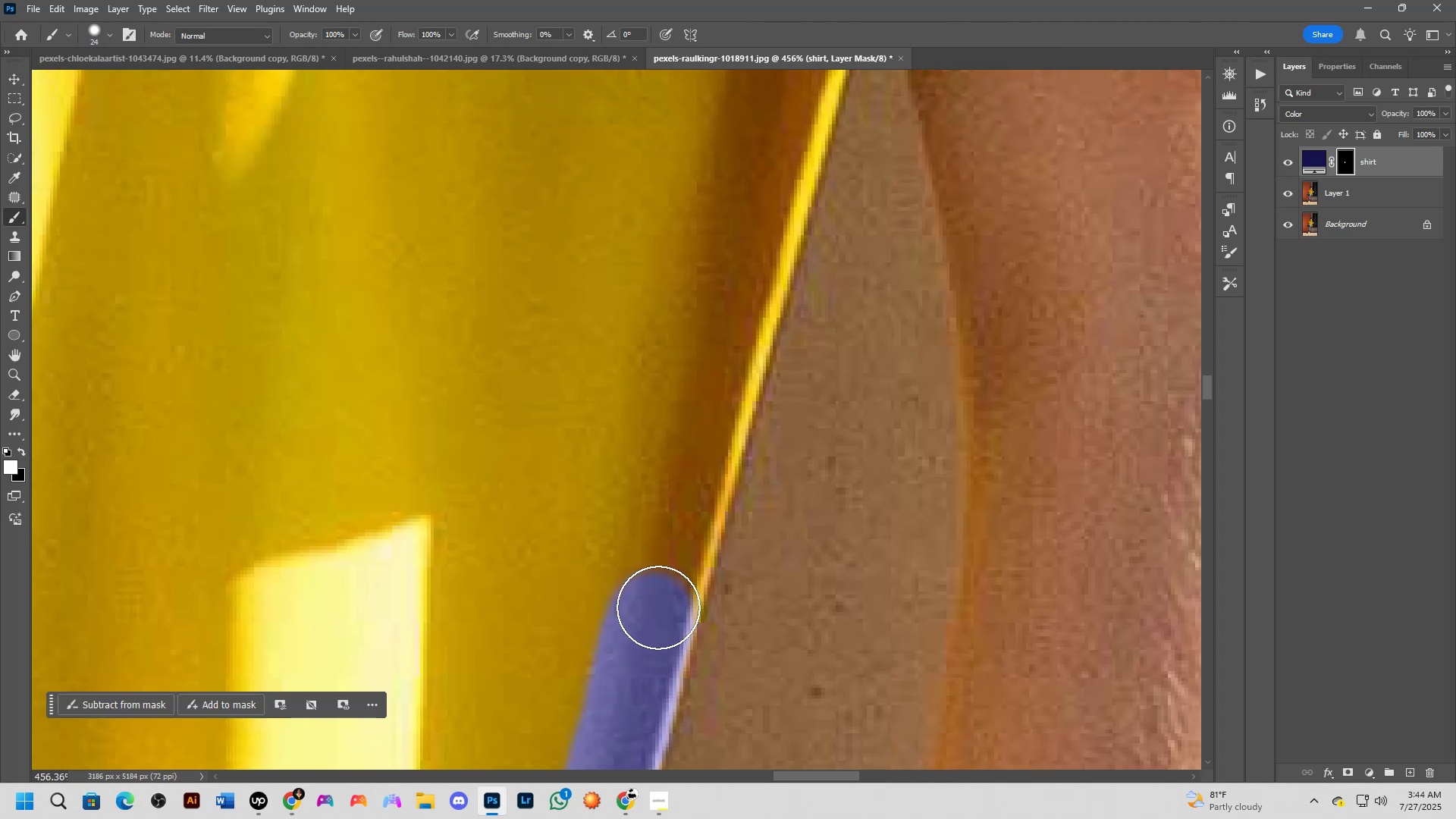 
left_click_drag(start_coordinate=[648, 478], to_coordinate=[650, 532])
 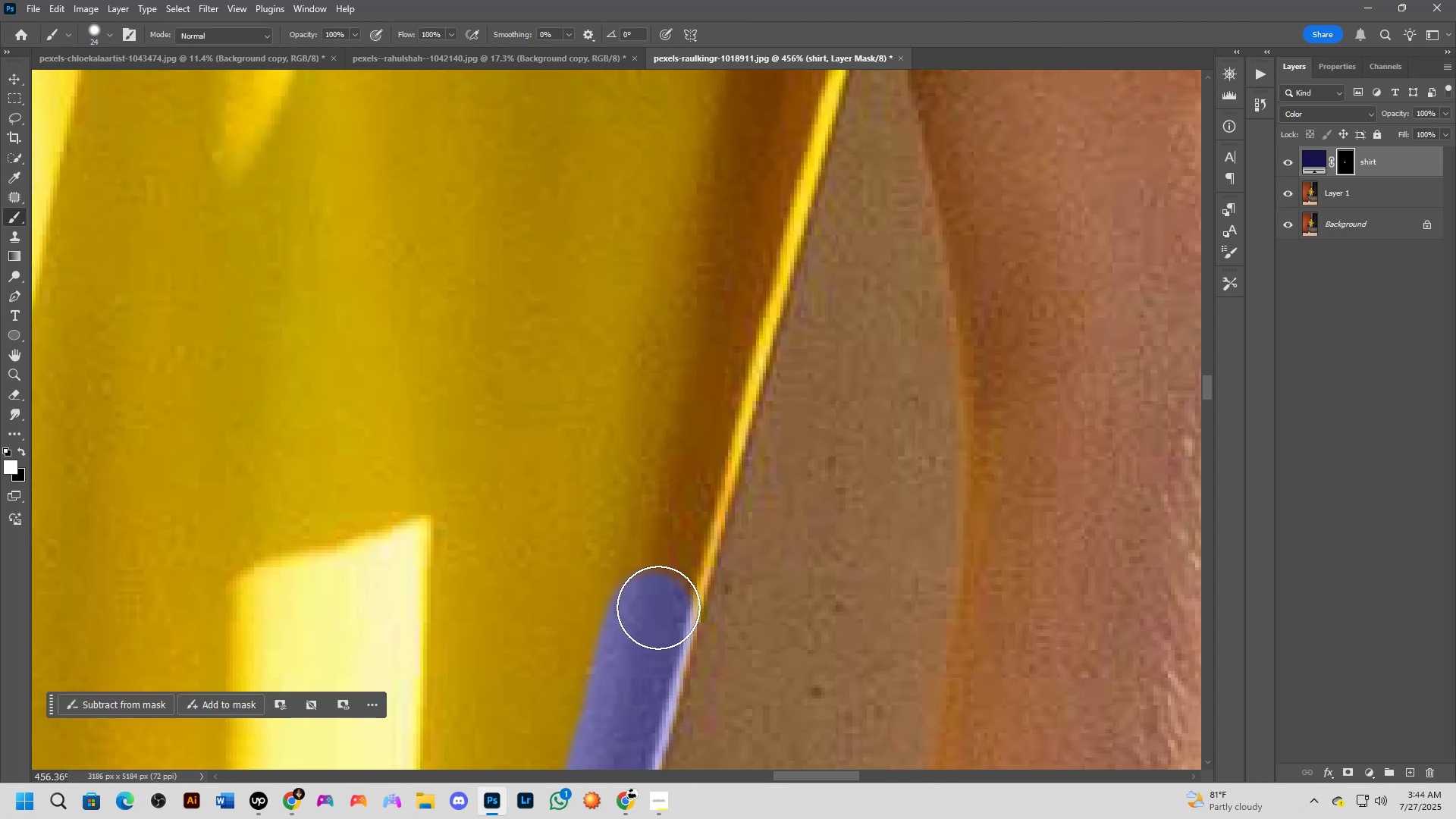 
left_click_drag(start_coordinate=[658, 604], to_coordinate=[689, 486])
 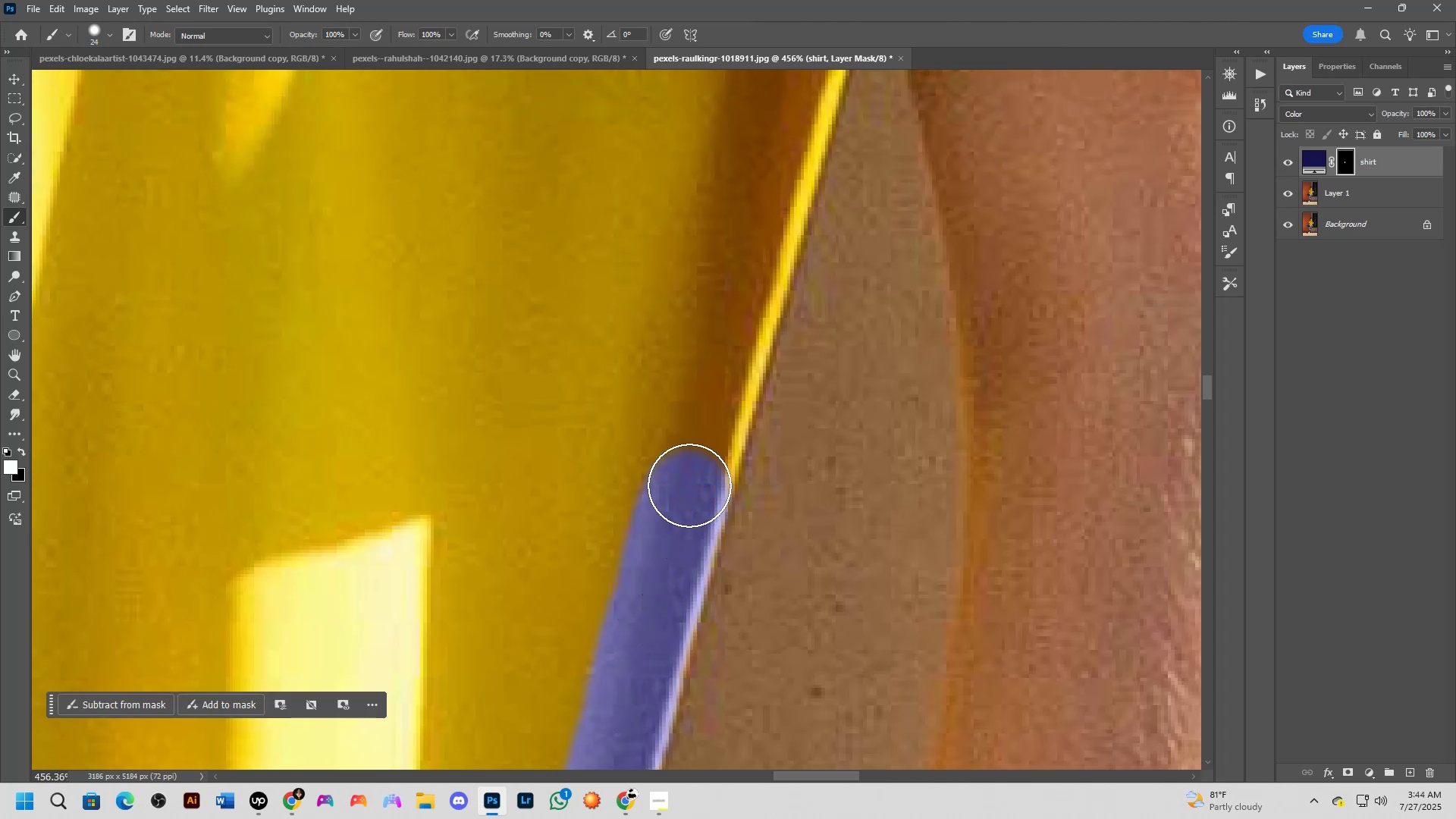 
hold_key(key=Space, duration=0.46)
 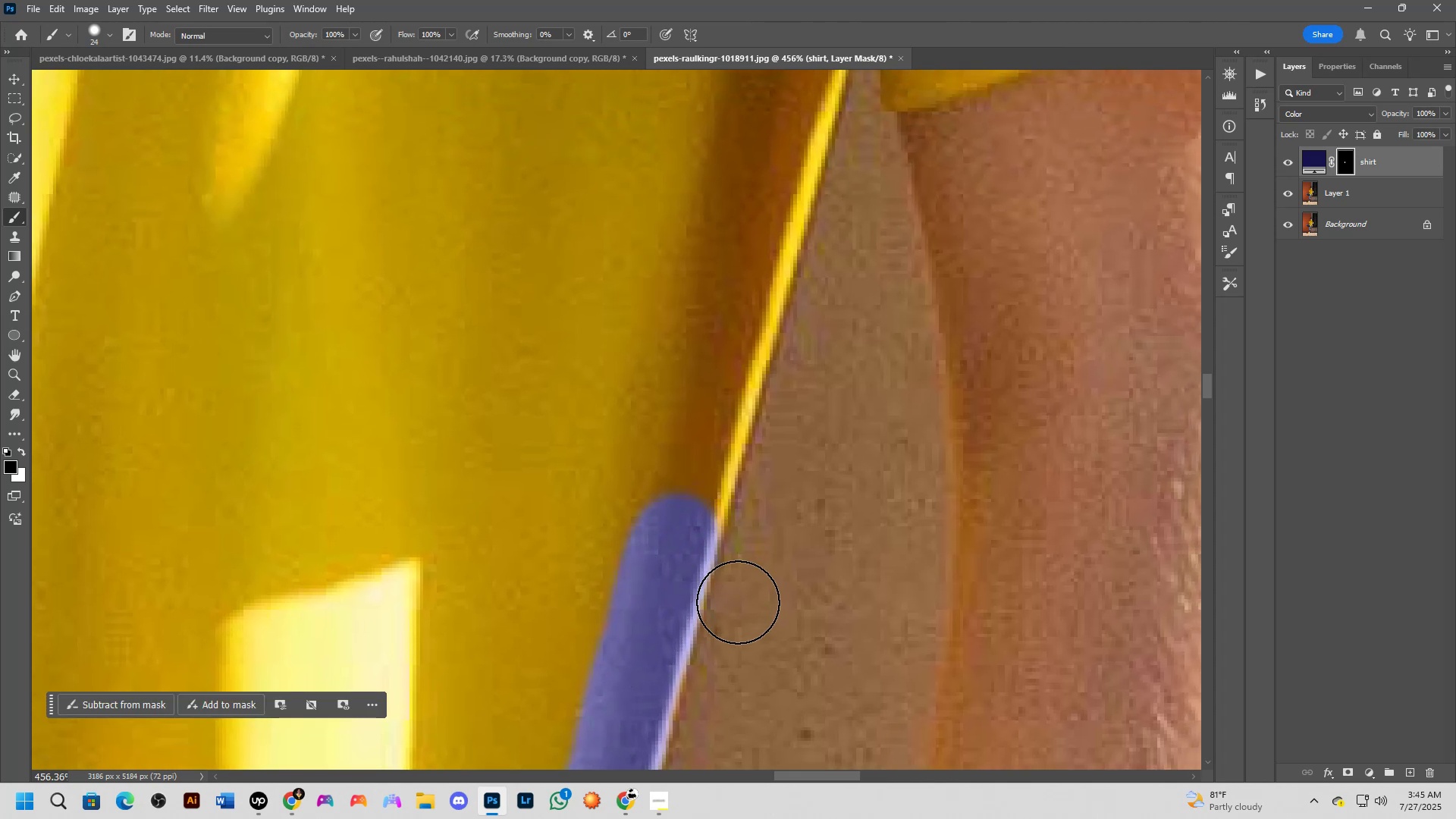 
left_click_drag(start_coordinate=[688, 440], to_coordinate=[677, 482])
 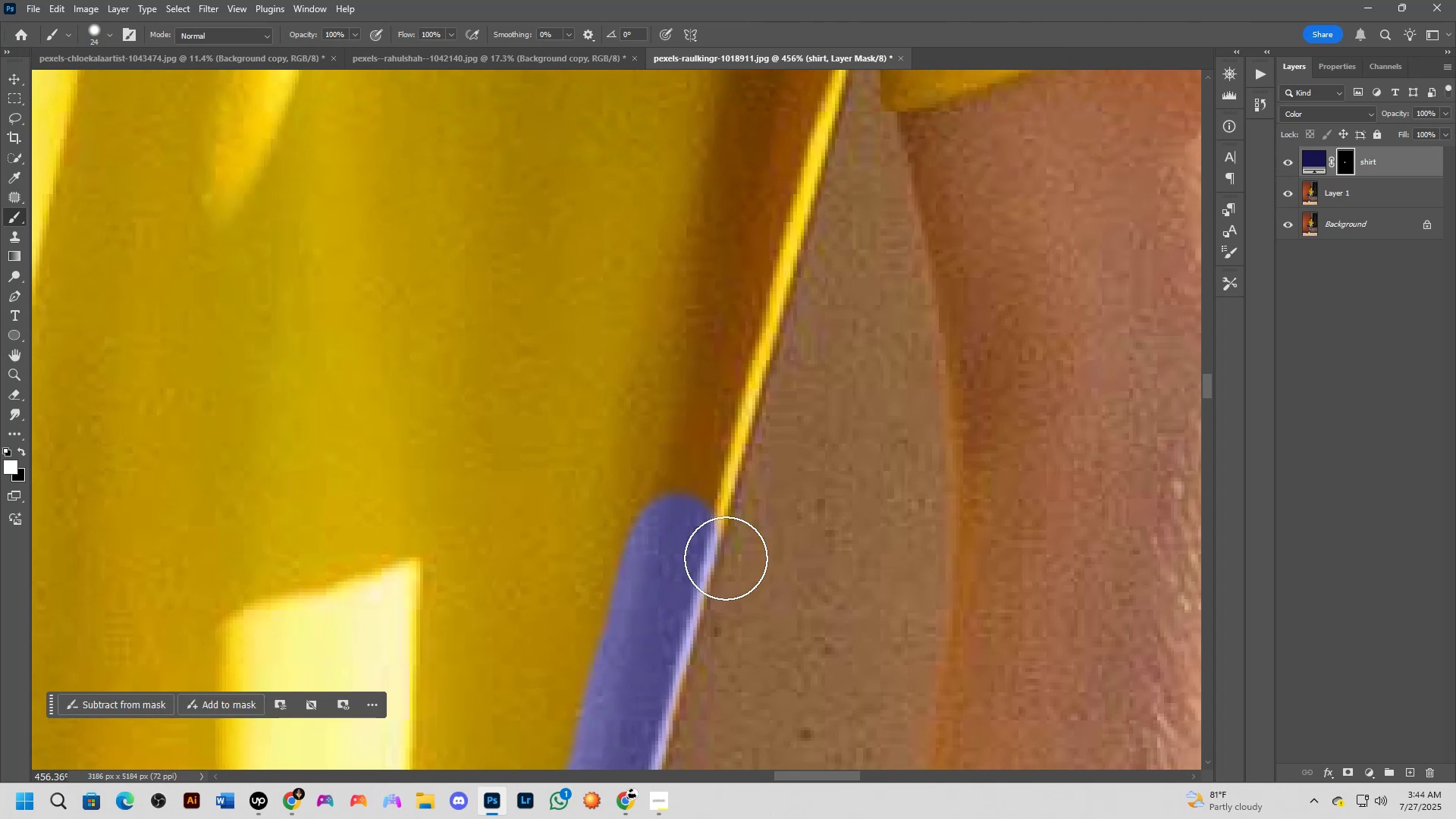 
key(X)
 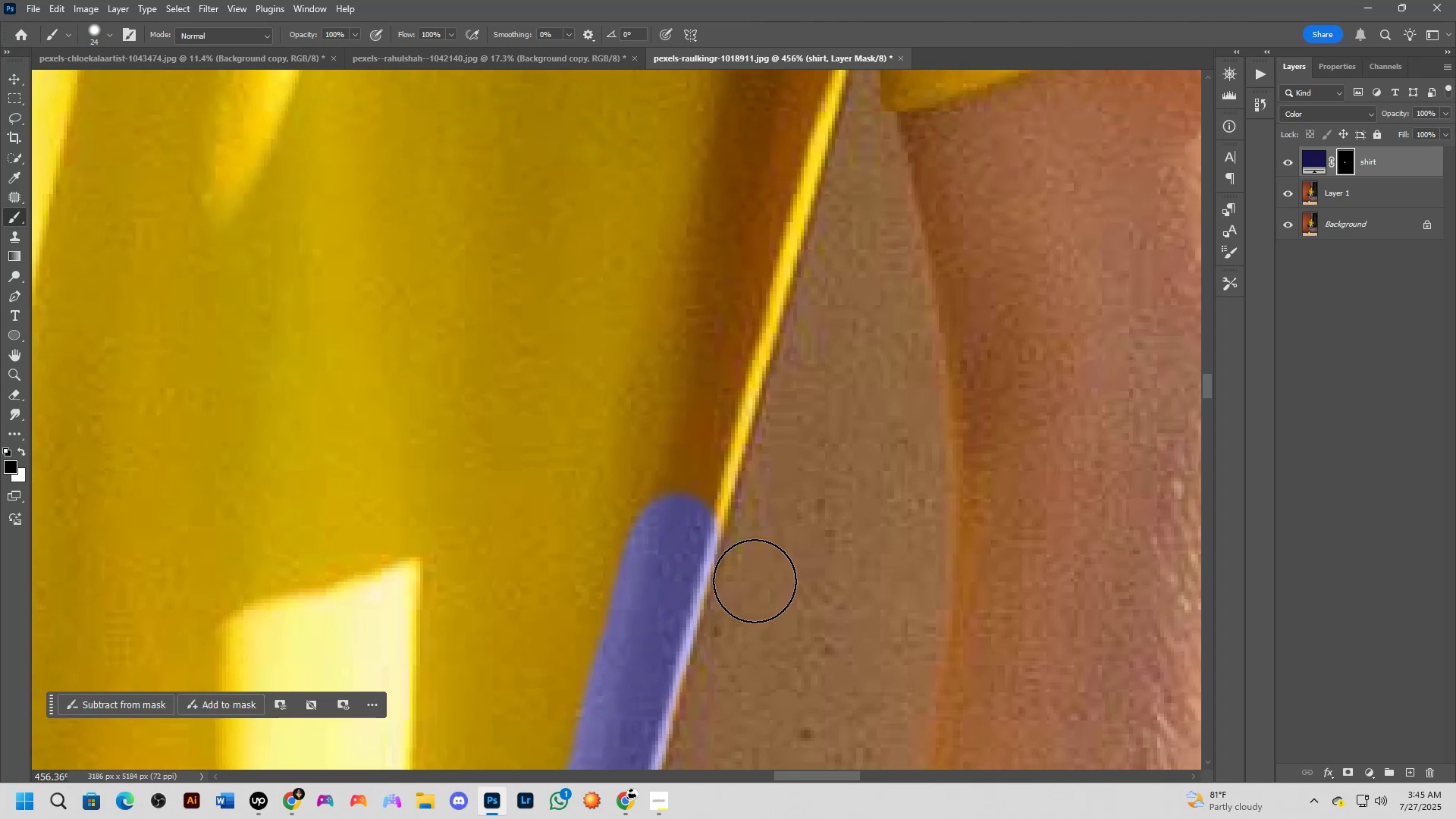 
left_click([756, 576])
 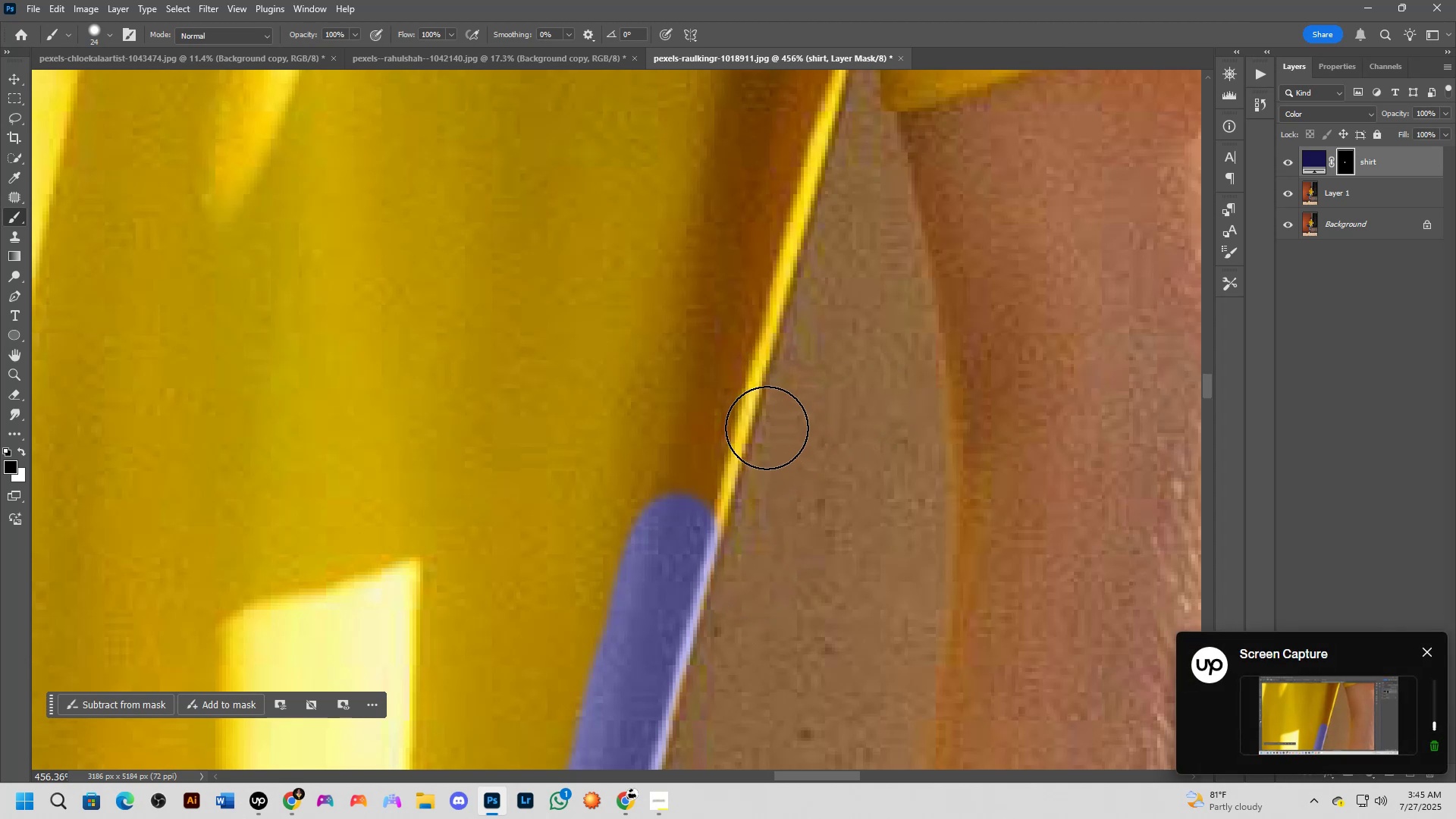 
wait(7.05)
 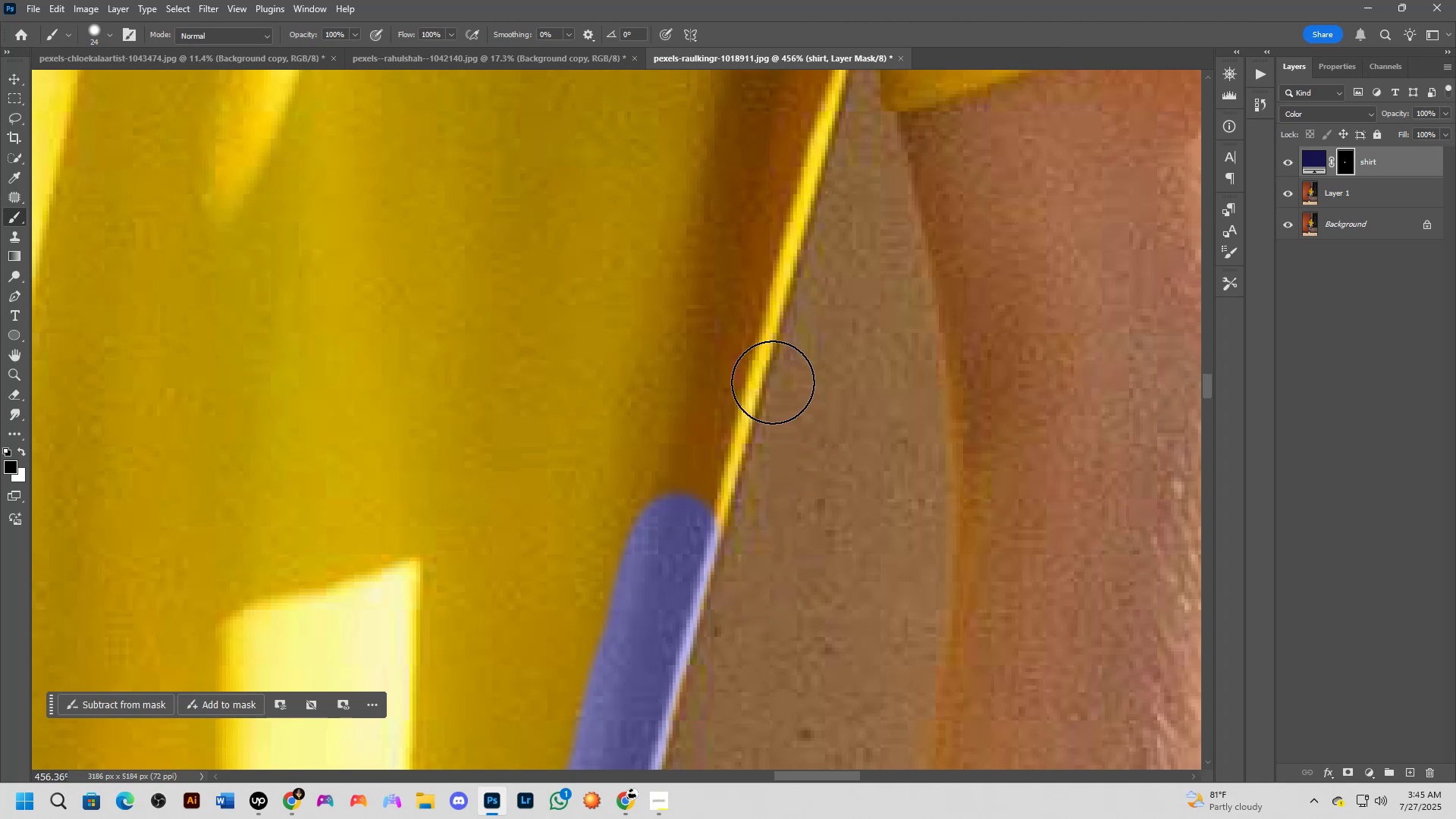 
key(X)
 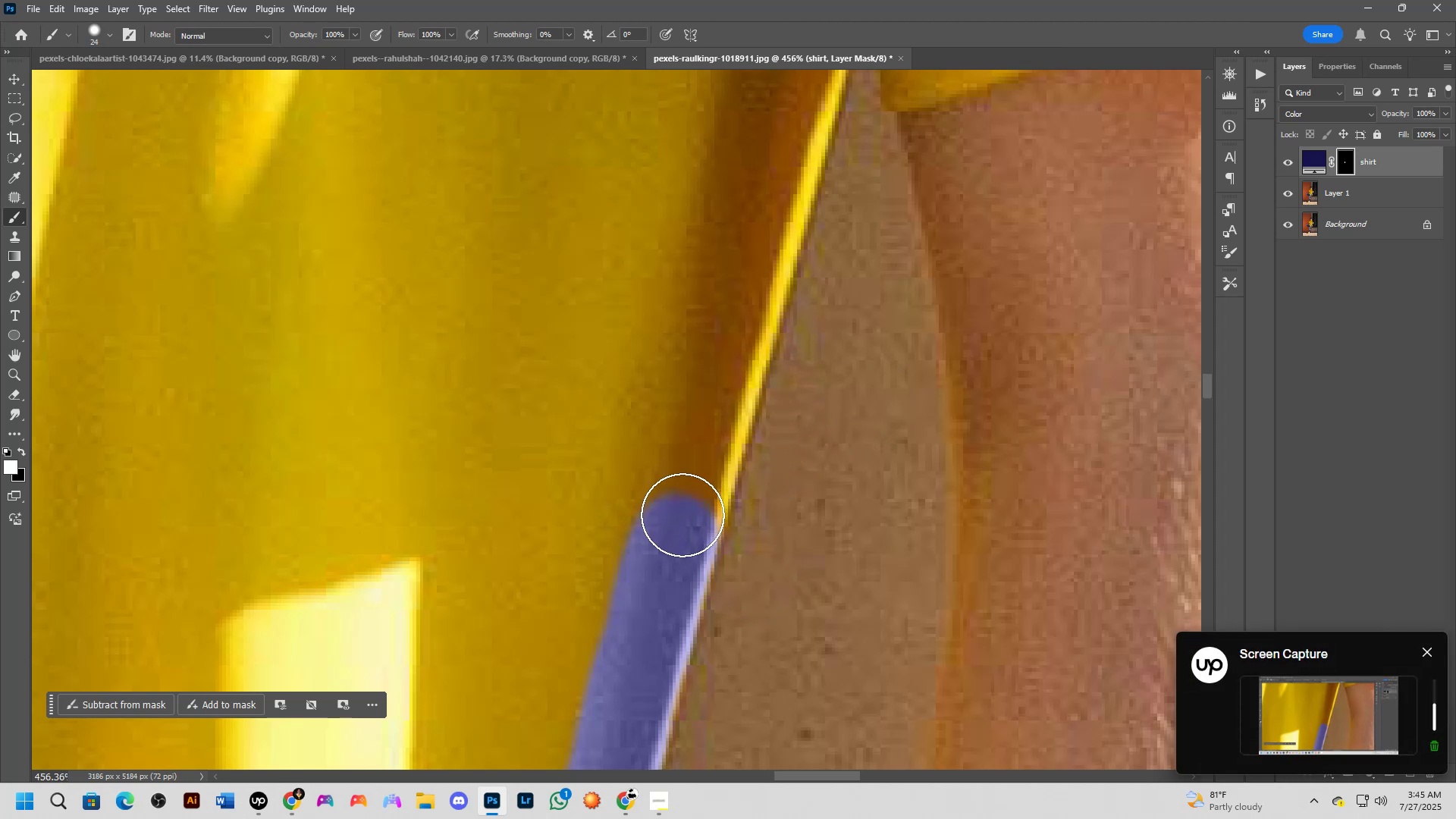 
left_click([681, 510])
 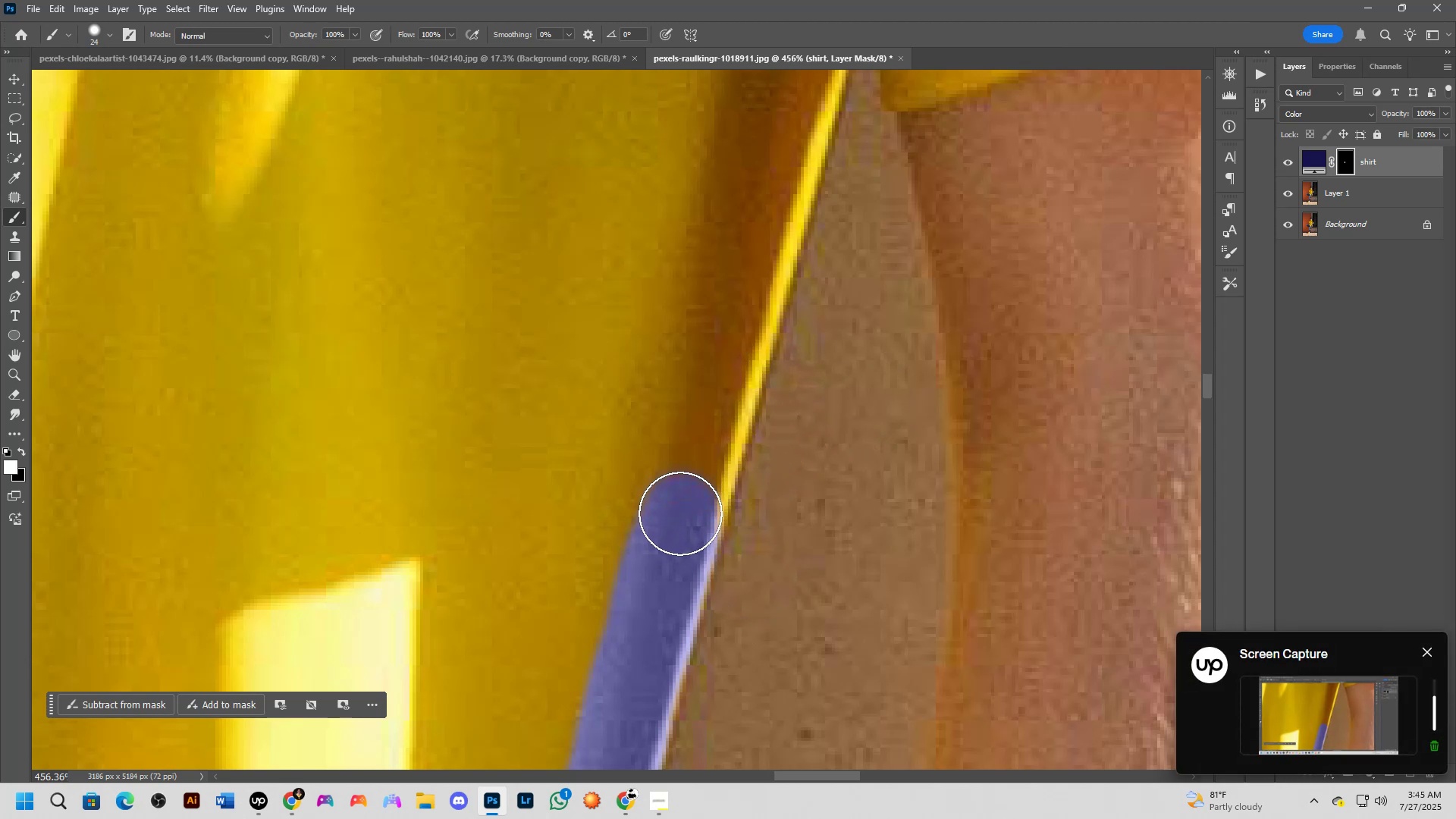 
left_click_drag(start_coordinate=[673, 529], to_coordinate=[688, 489])
 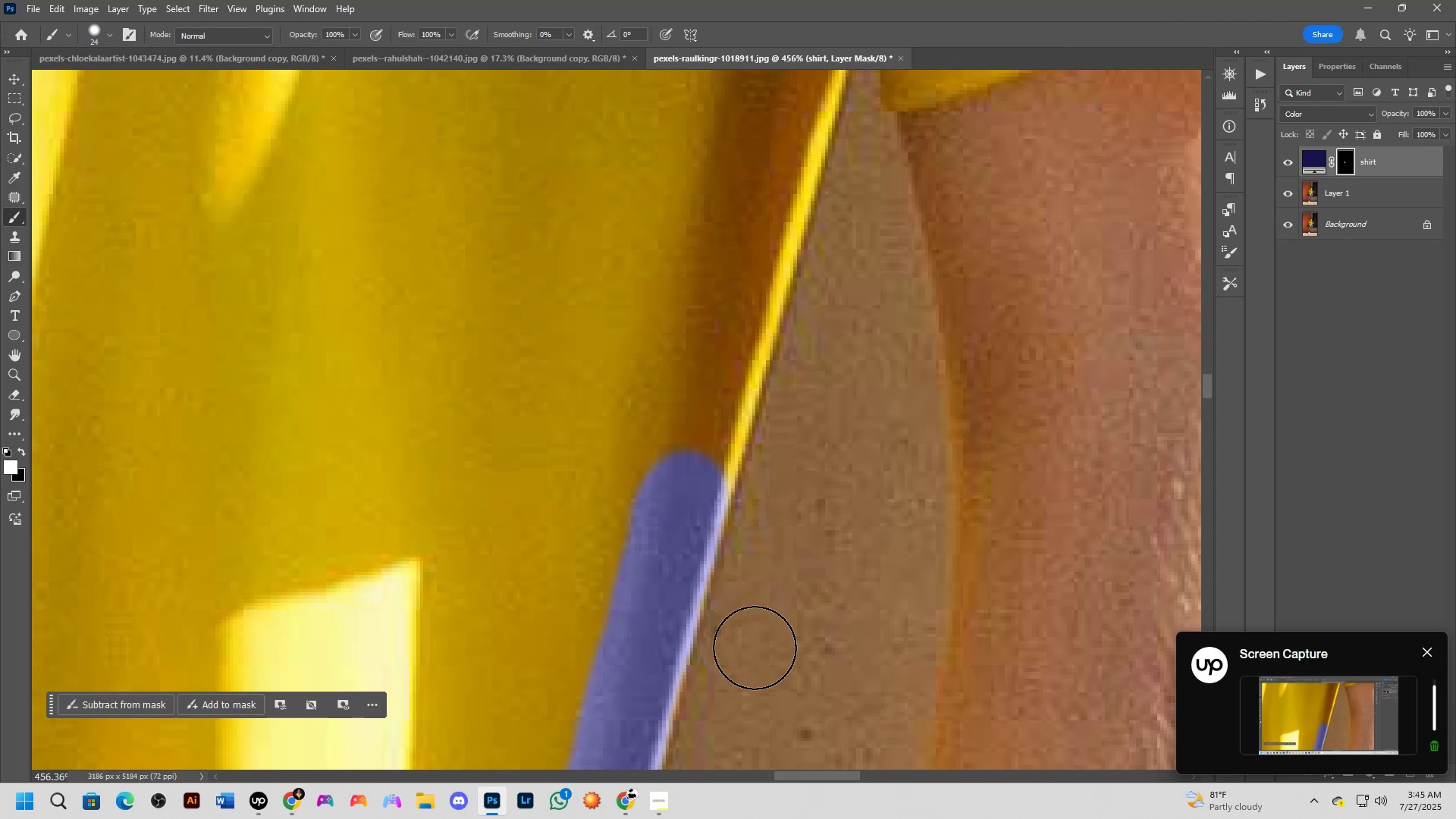 
type(xx)
 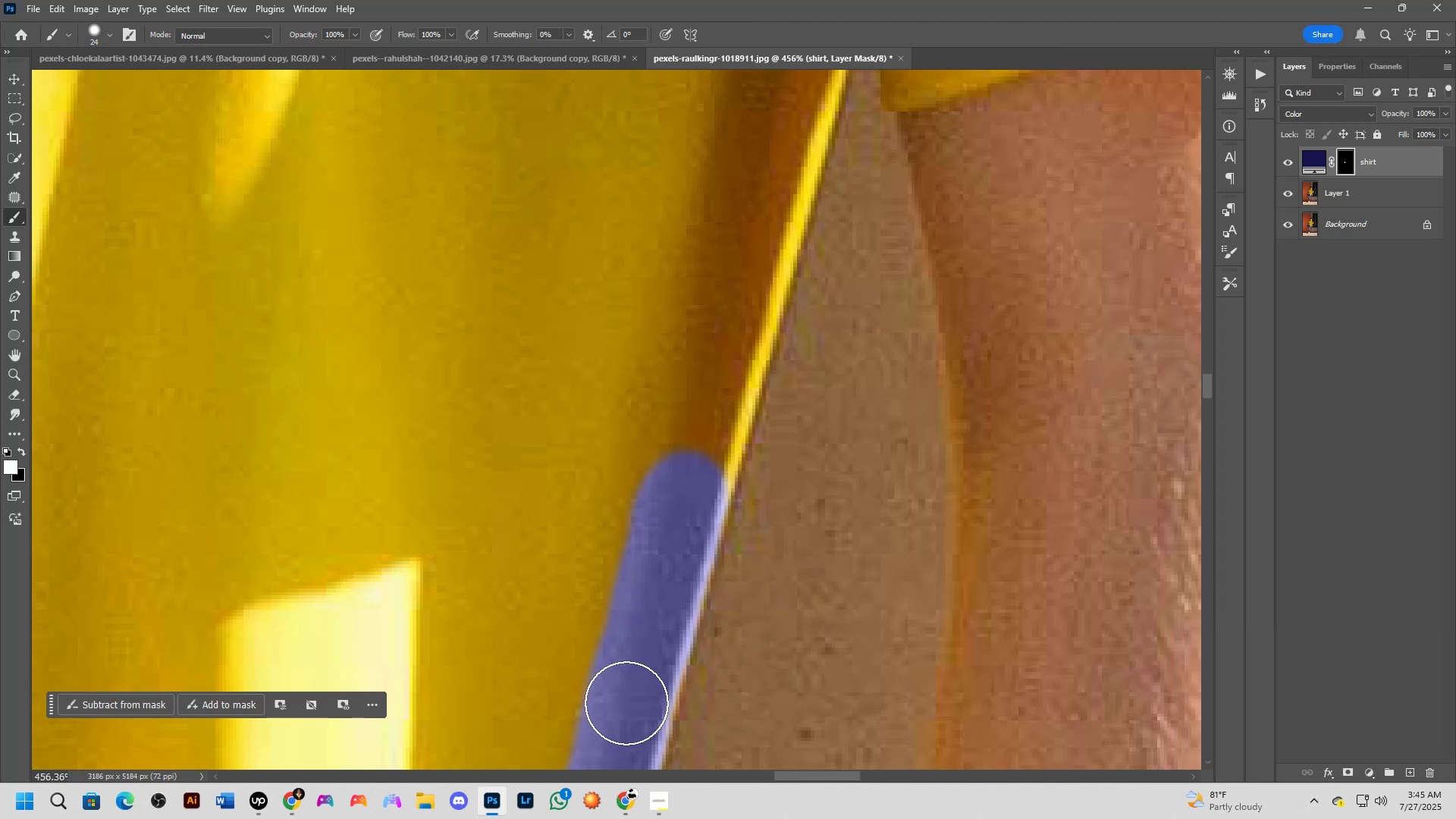 
left_click_drag(start_coordinate=[632, 701], to_coordinate=[639, 683])
 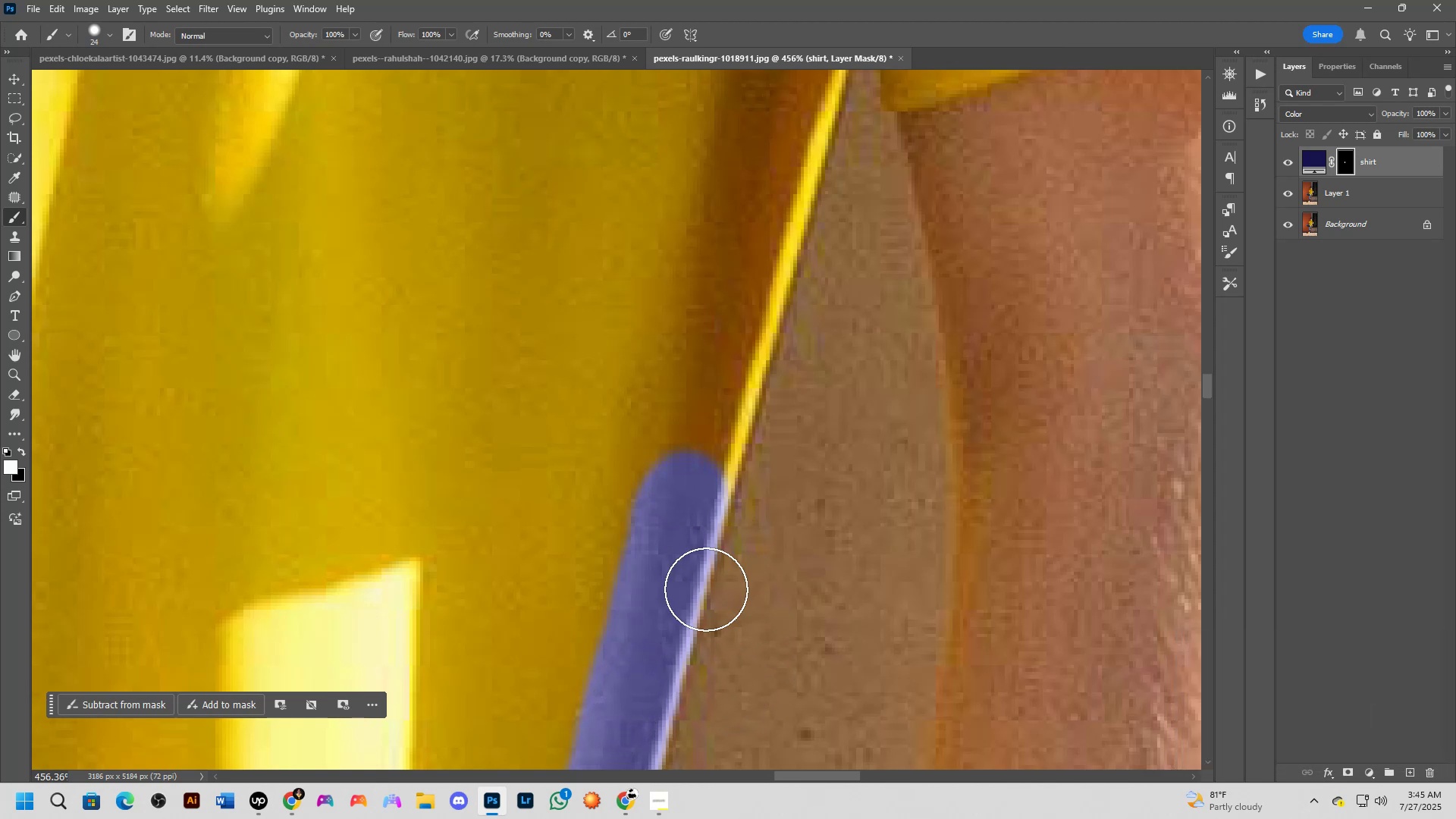 
hold_key(key=Space, duration=0.7)
 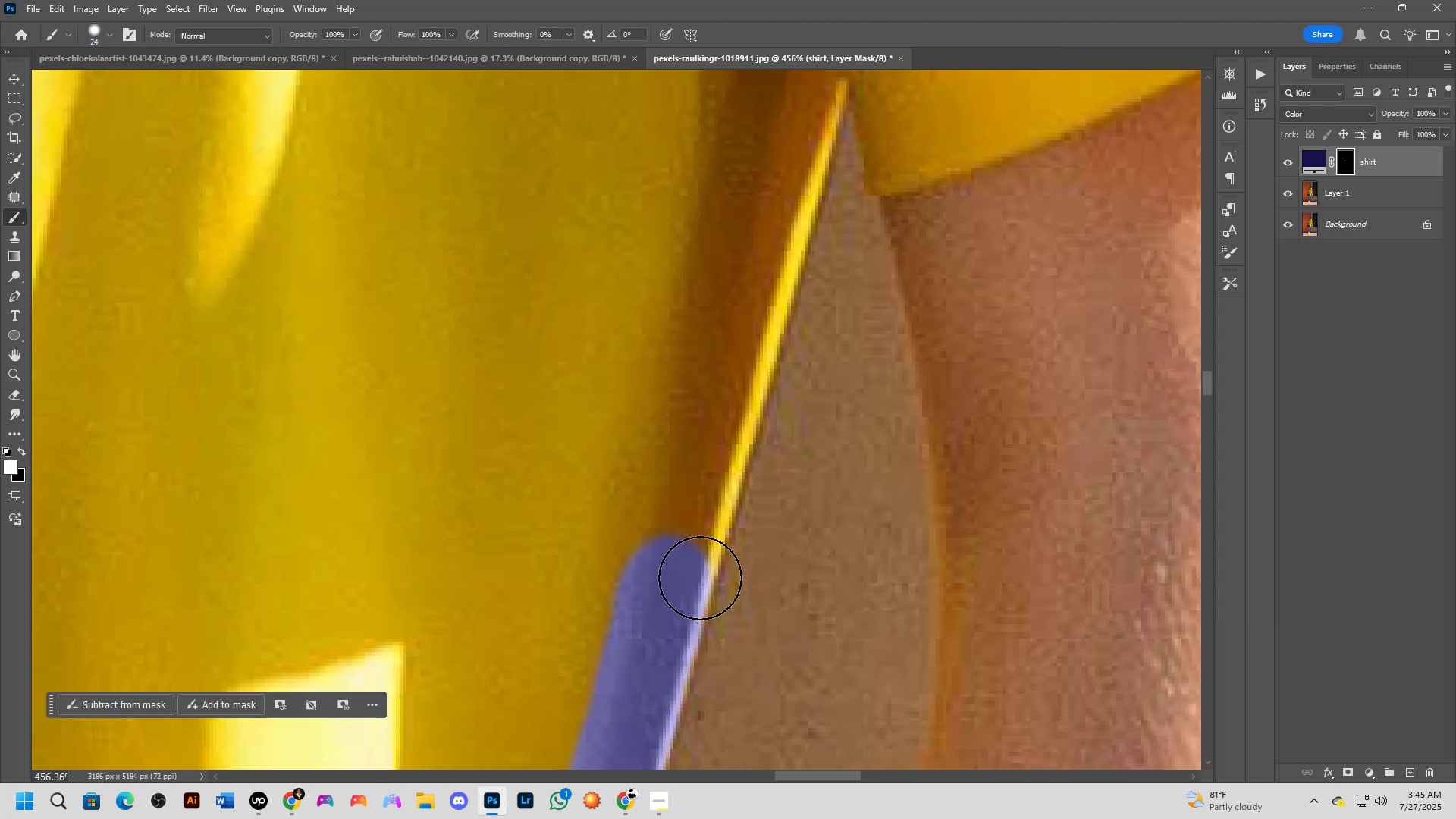 
left_click_drag(start_coordinate=[795, 444], to_coordinate=[778, 529])
 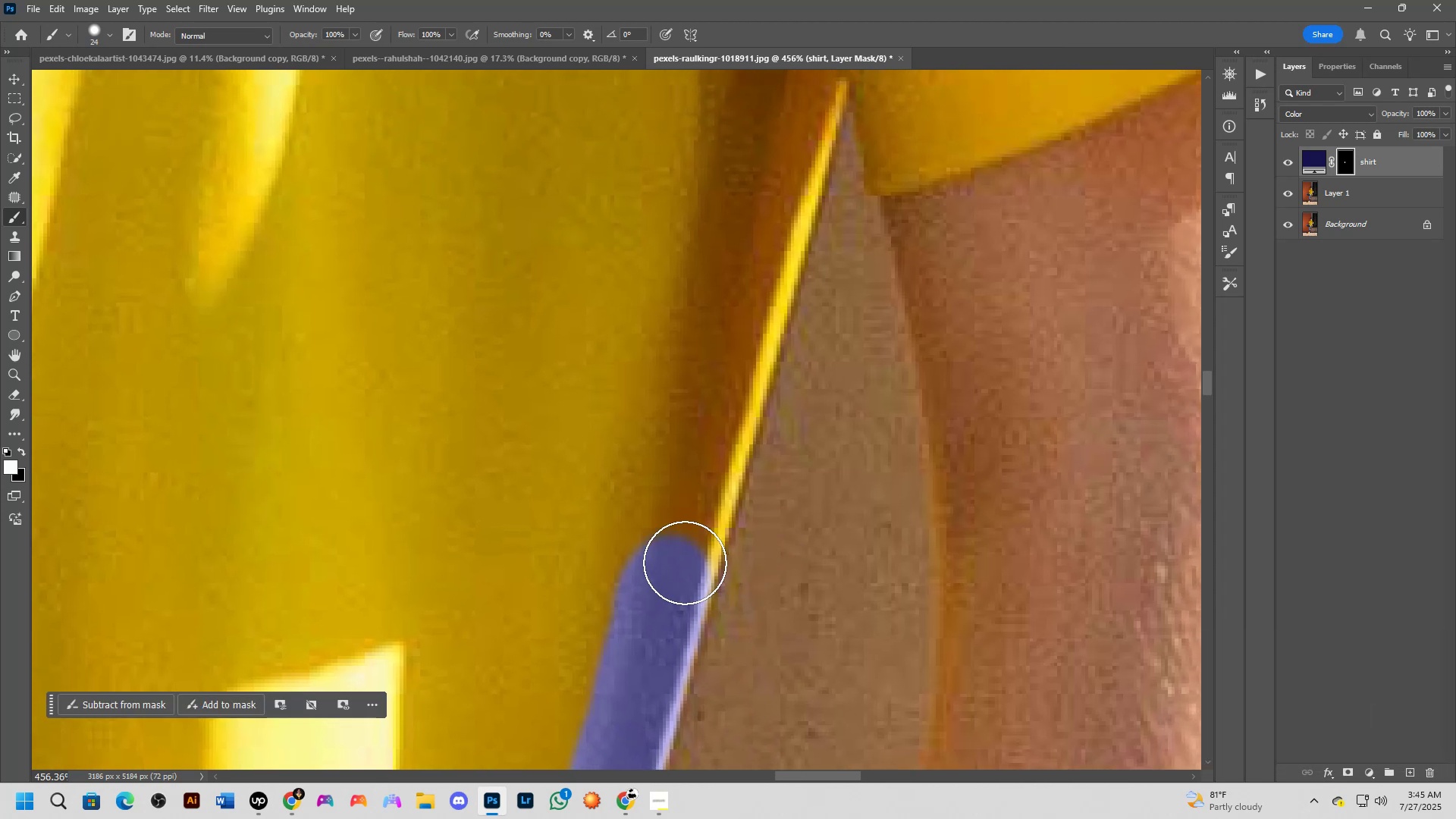 
left_click_drag(start_coordinate=[684, 541], to_coordinate=[682, 526])
 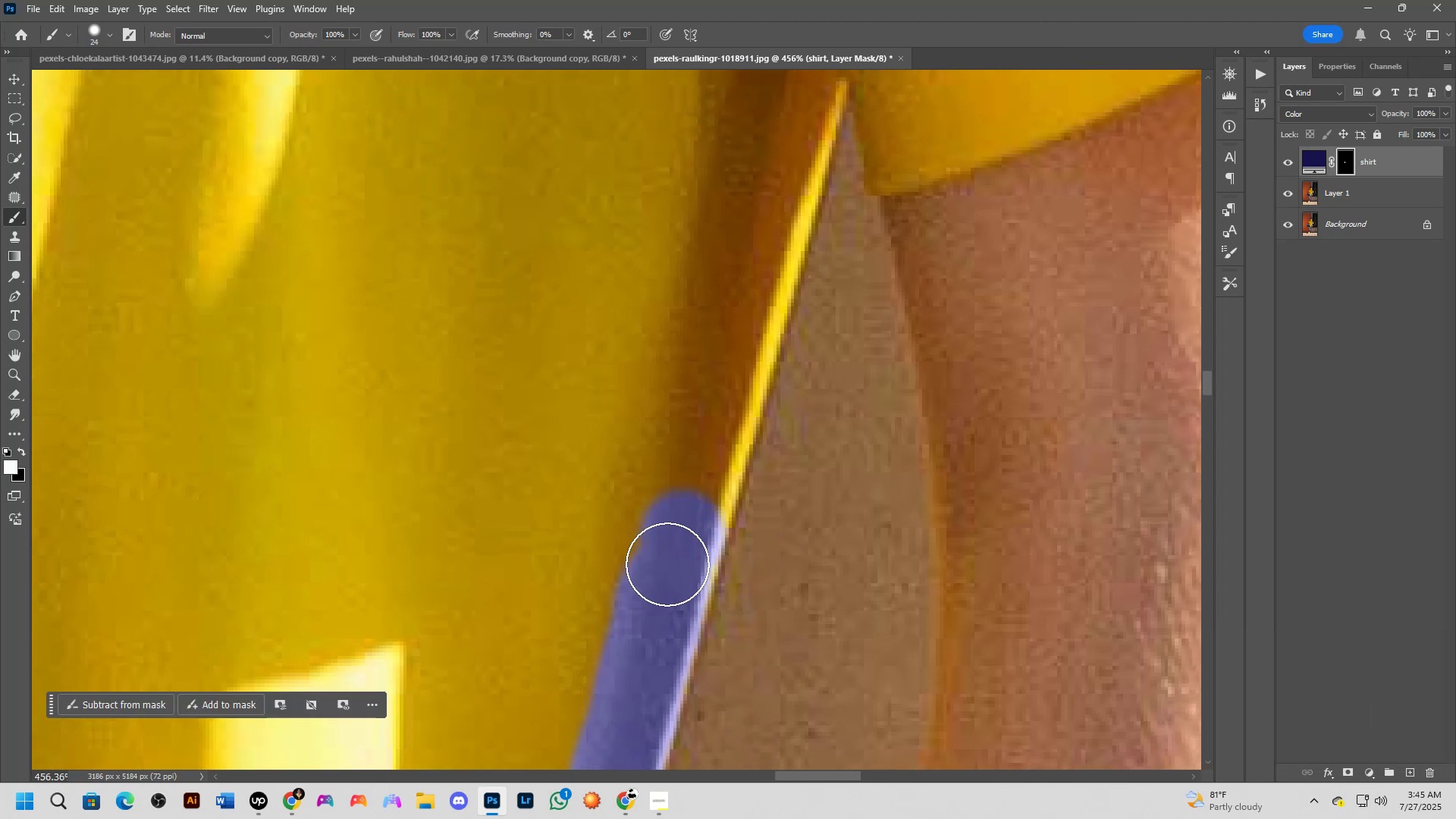 
left_click_drag(start_coordinate=[665, 578], to_coordinate=[672, 555])
 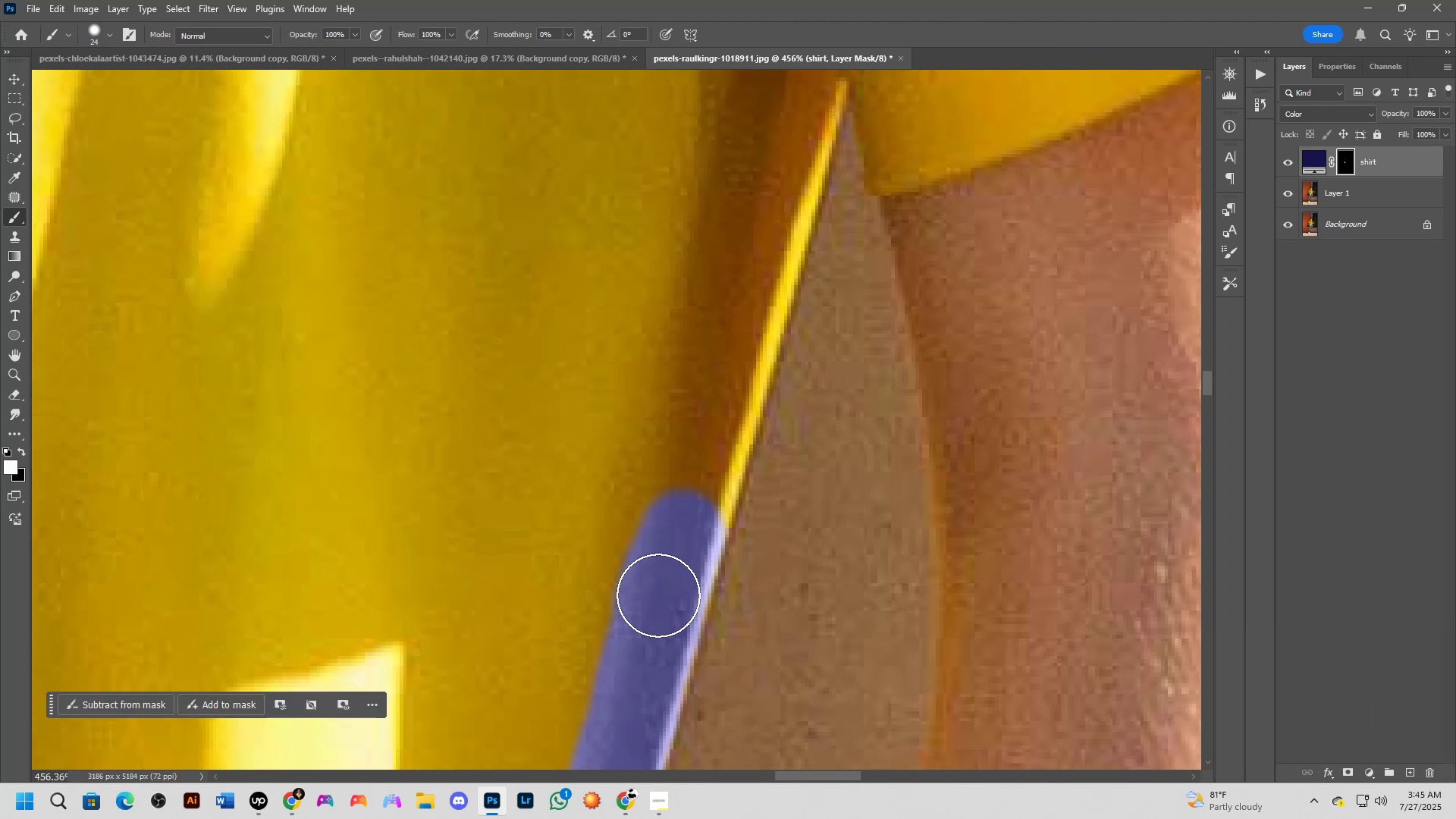 
left_click_drag(start_coordinate=[657, 604], to_coordinate=[672, 585])
 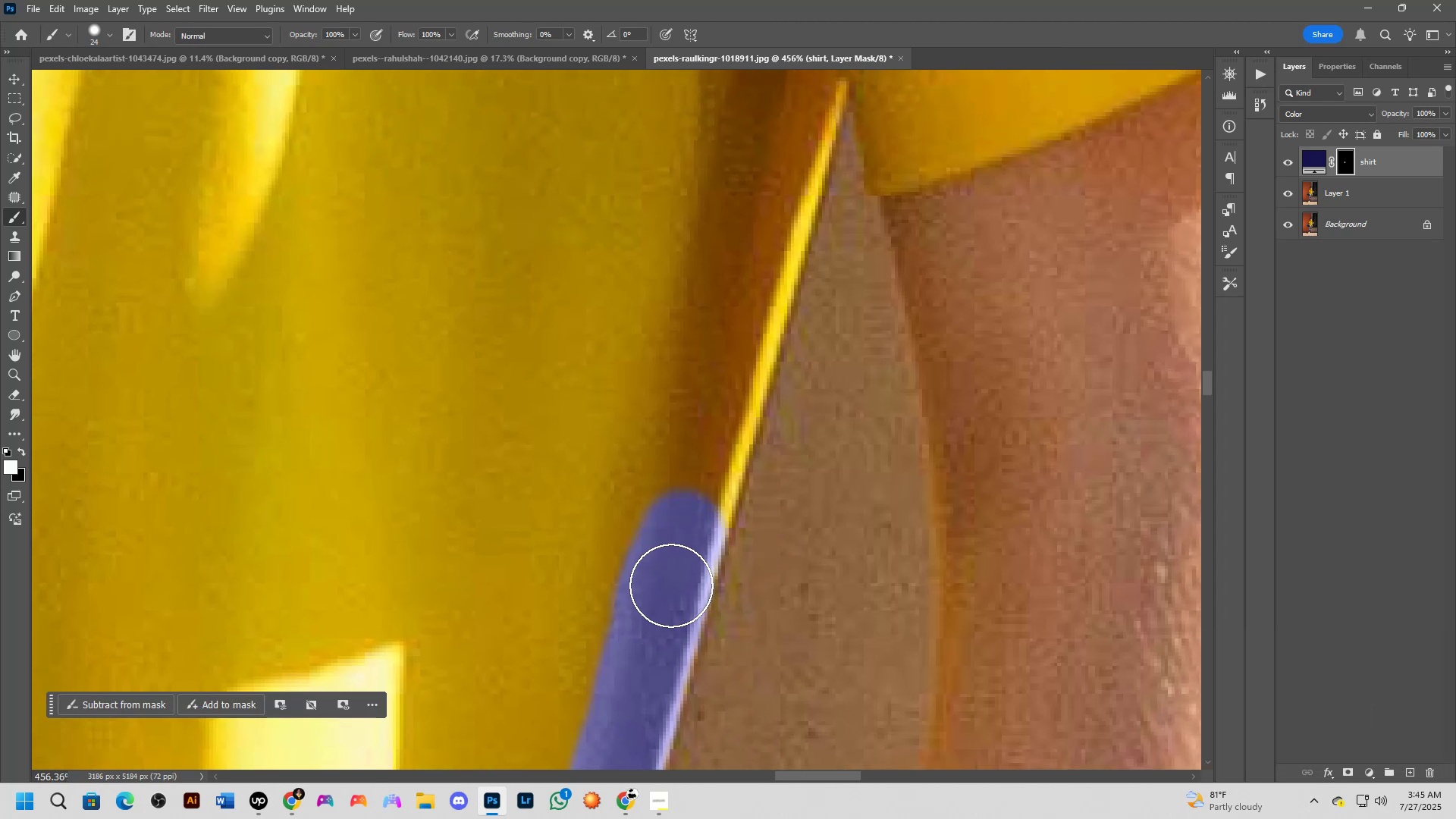 
scroll: coordinate [671, 588], scroll_direction: none, amount: 0.0
 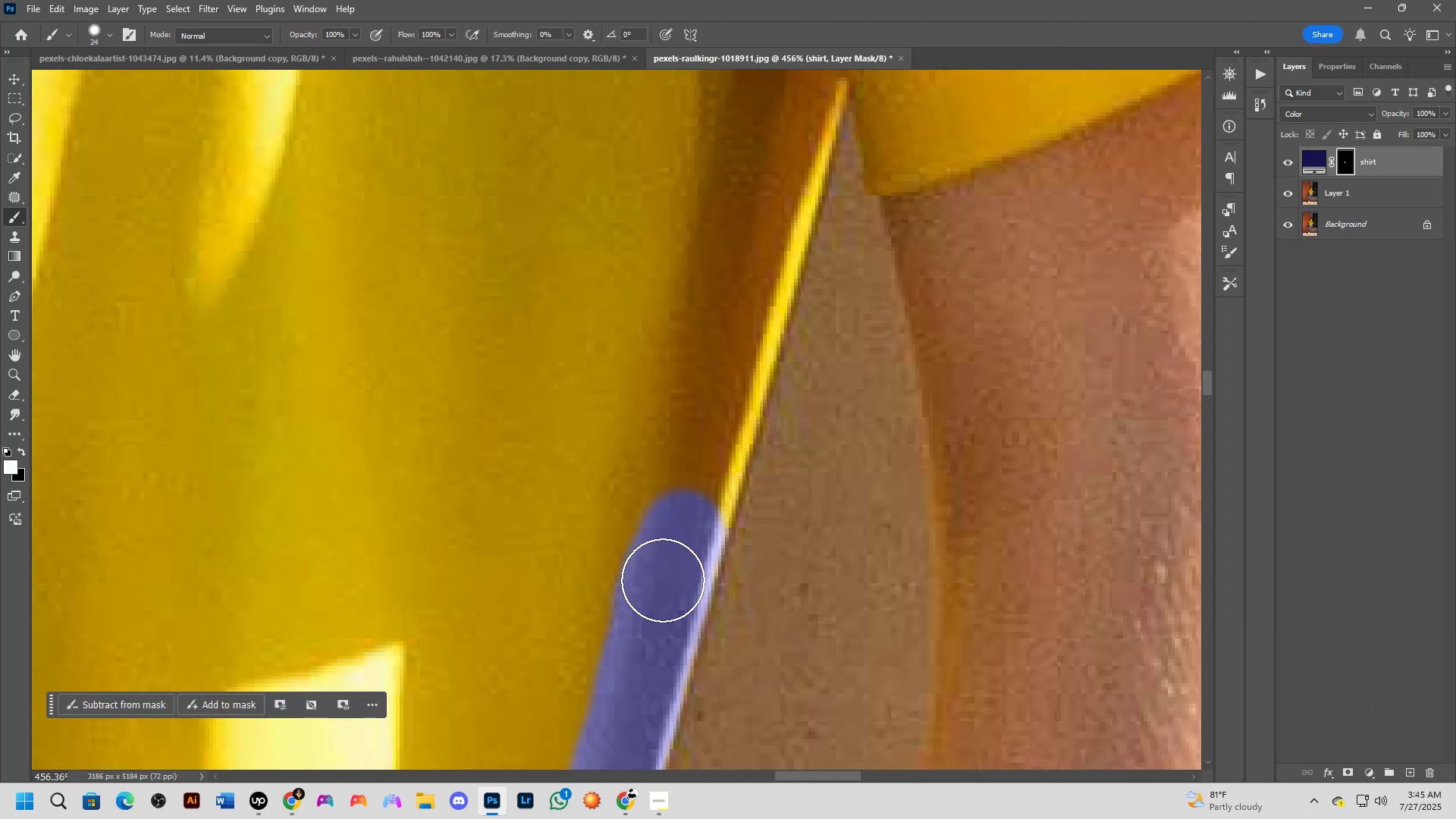 
left_click_drag(start_coordinate=[665, 581], to_coordinate=[712, 414])
 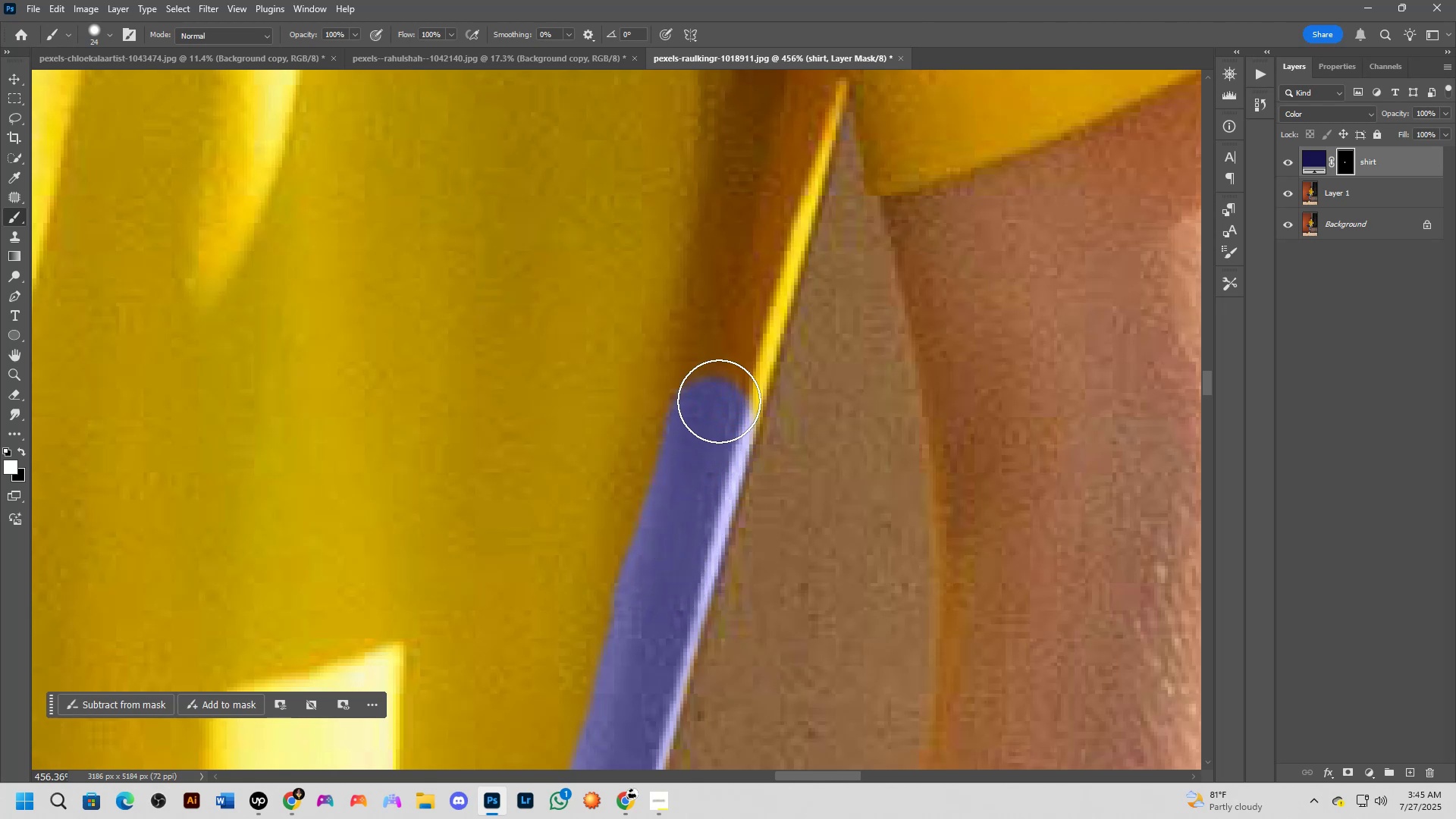 
hold_key(key=Space, duration=0.92)
 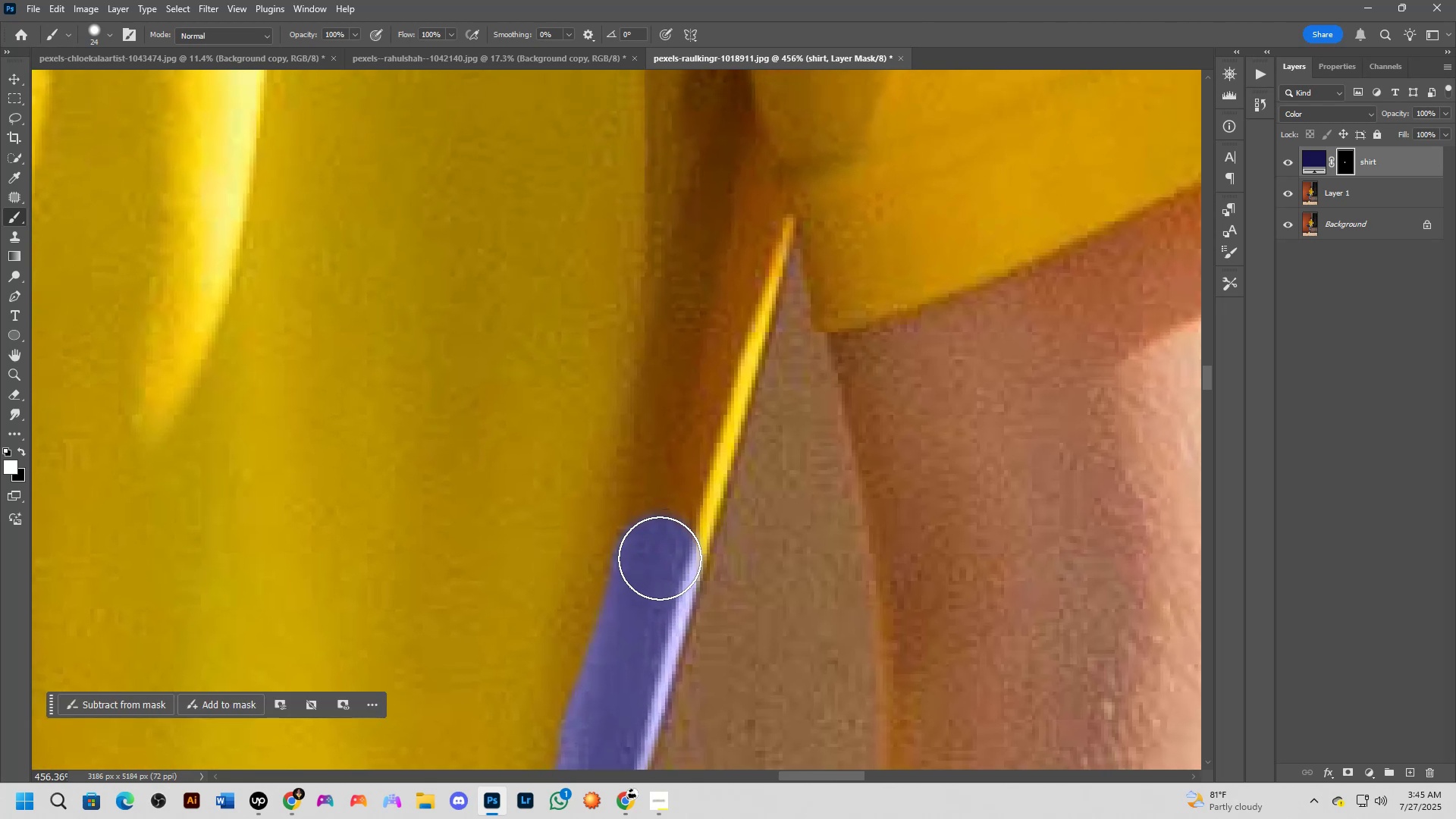 
left_click_drag(start_coordinate=[735, 364], to_coordinate=[682, 500])
 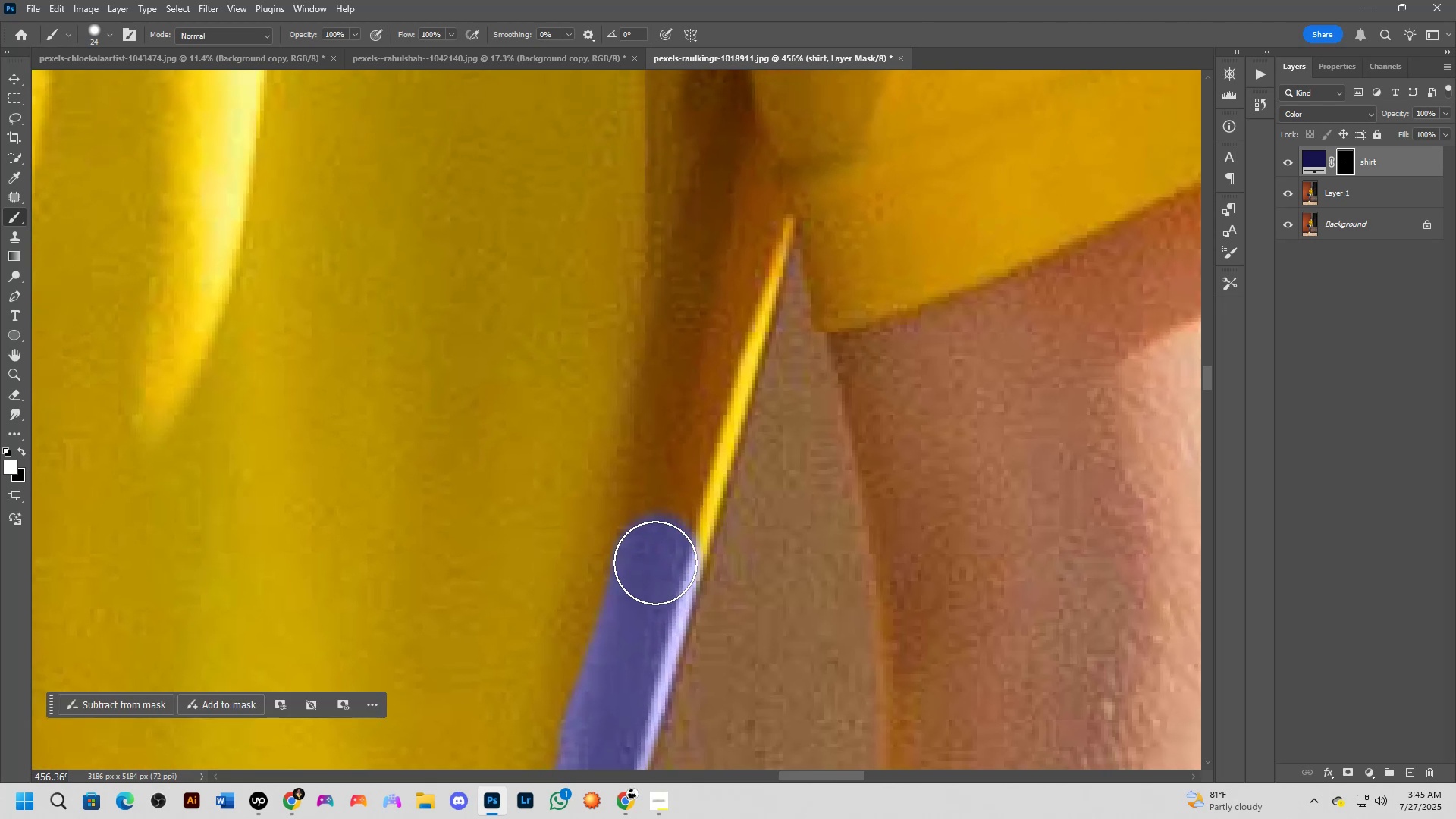 
left_click_drag(start_coordinate=[653, 563], to_coordinate=[686, 461])
 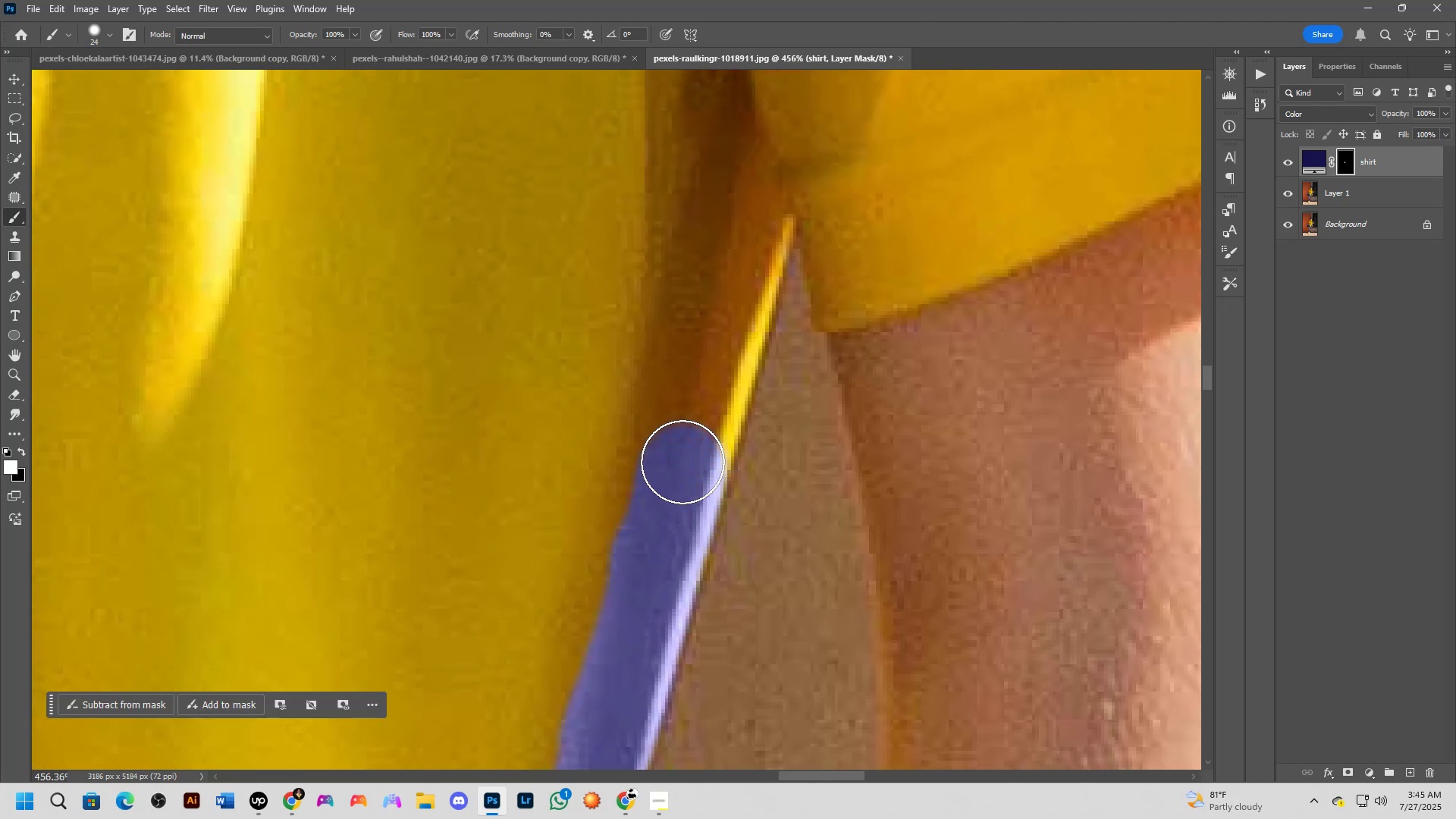 
hold_key(key=Space, duration=0.54)
 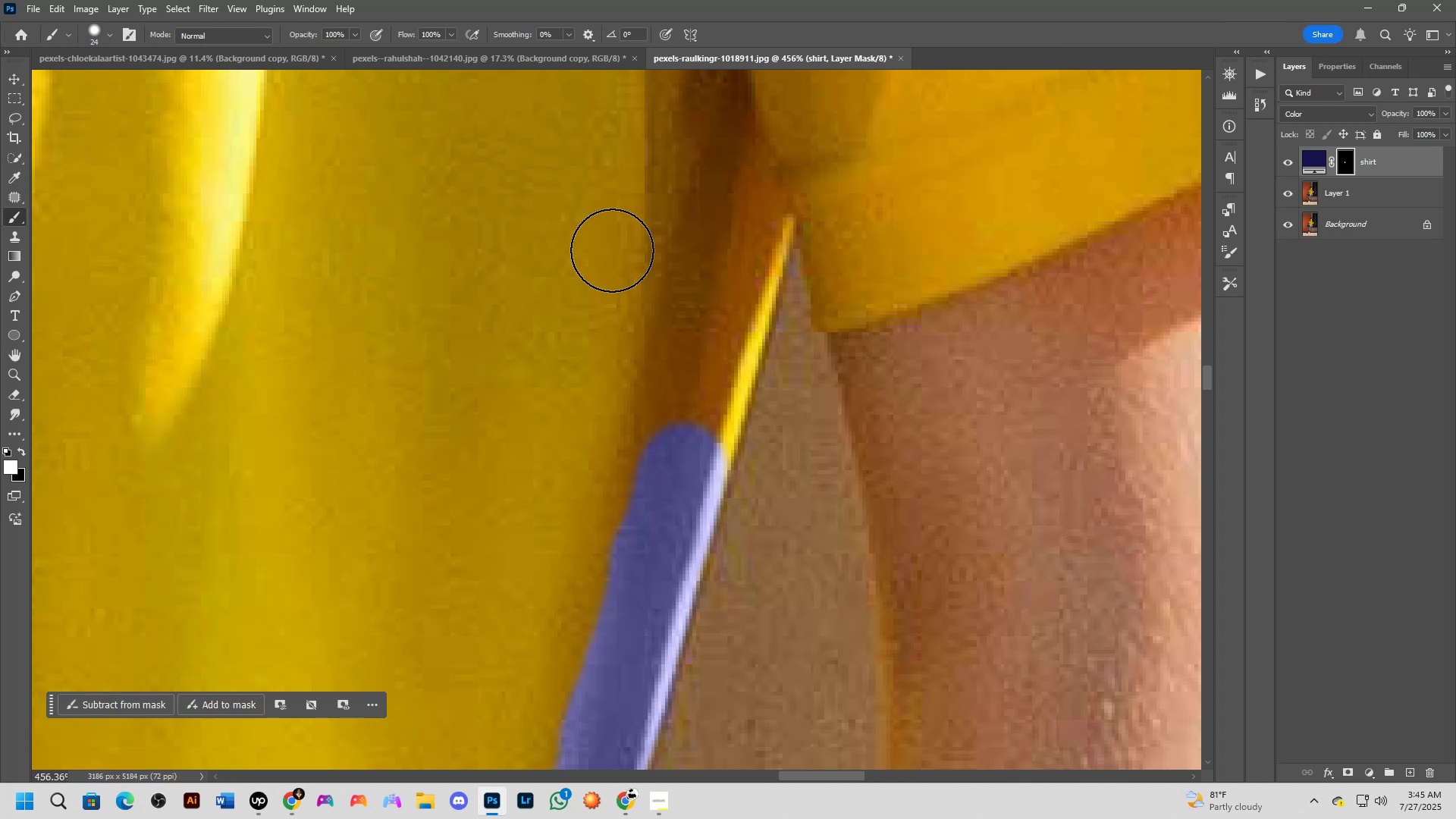 
hold_key(key=Space, duration=0.8)
 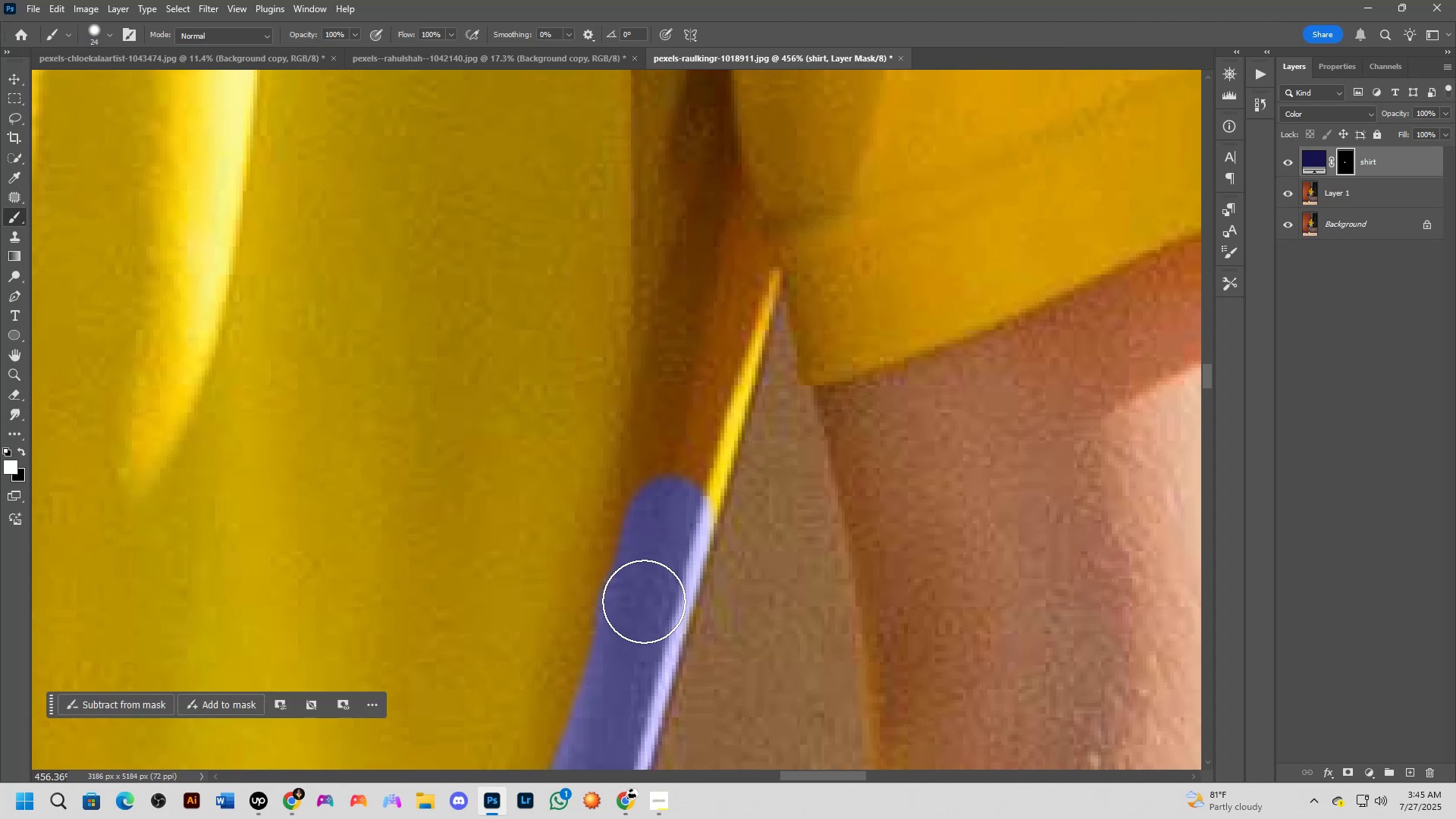 
left_click_drag(start_coordinate=[707, 375], to_coordinate=[693, 428])
 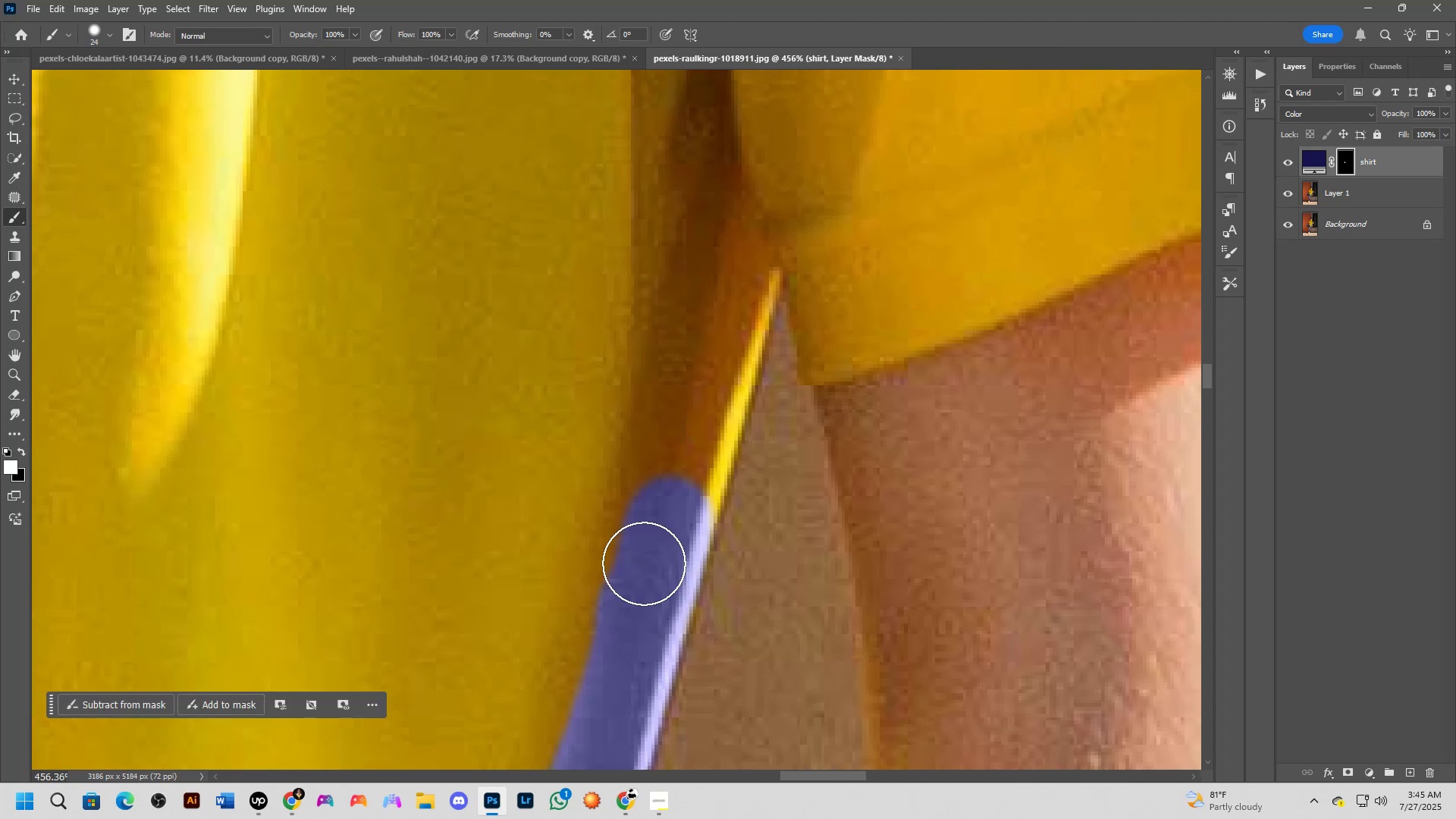 
left_click_drag(start_coordinate=[667, 526], to_coordinate=[698, 422])
 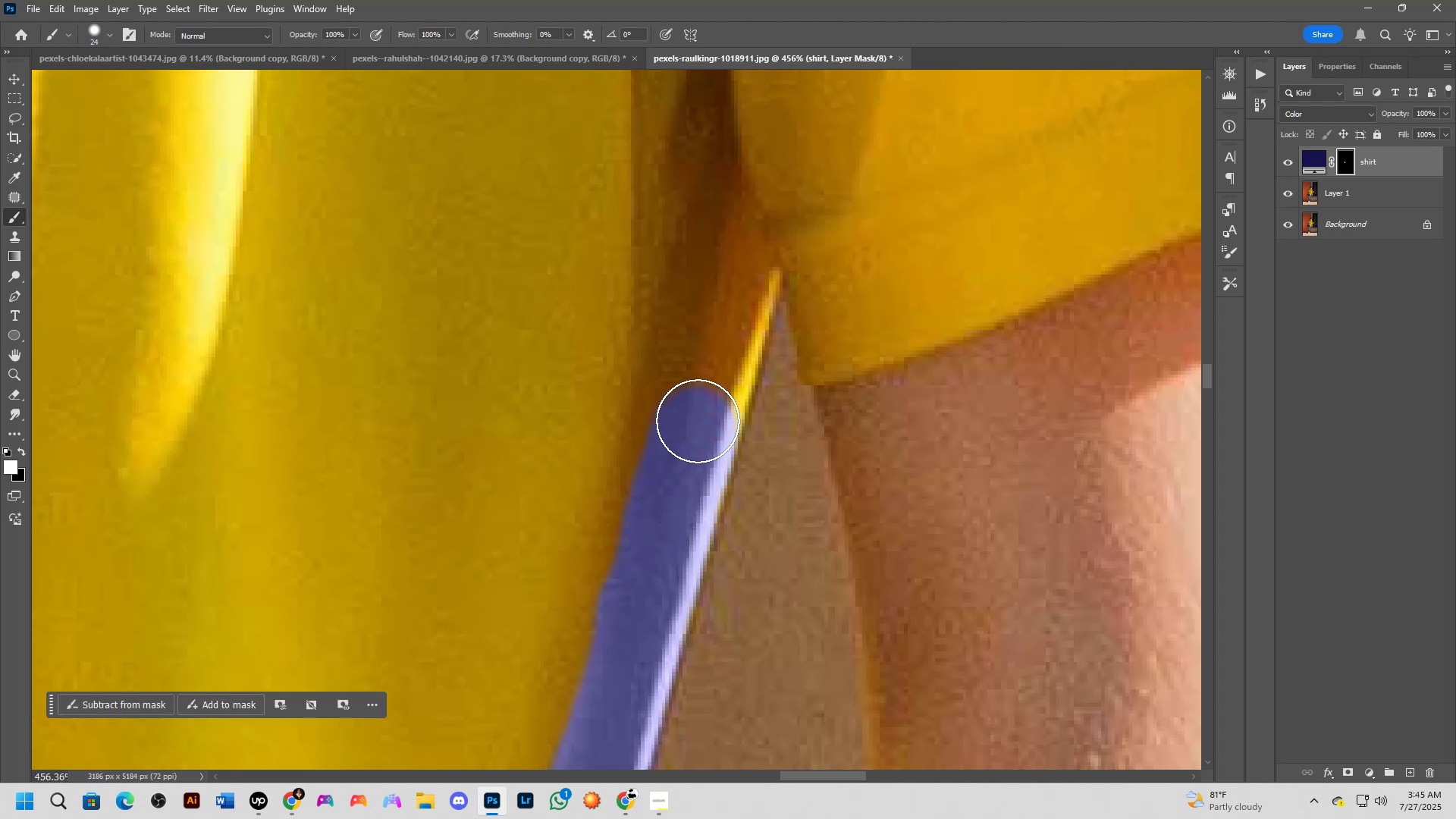 
hold_key(key=Space, duration=0.52)
 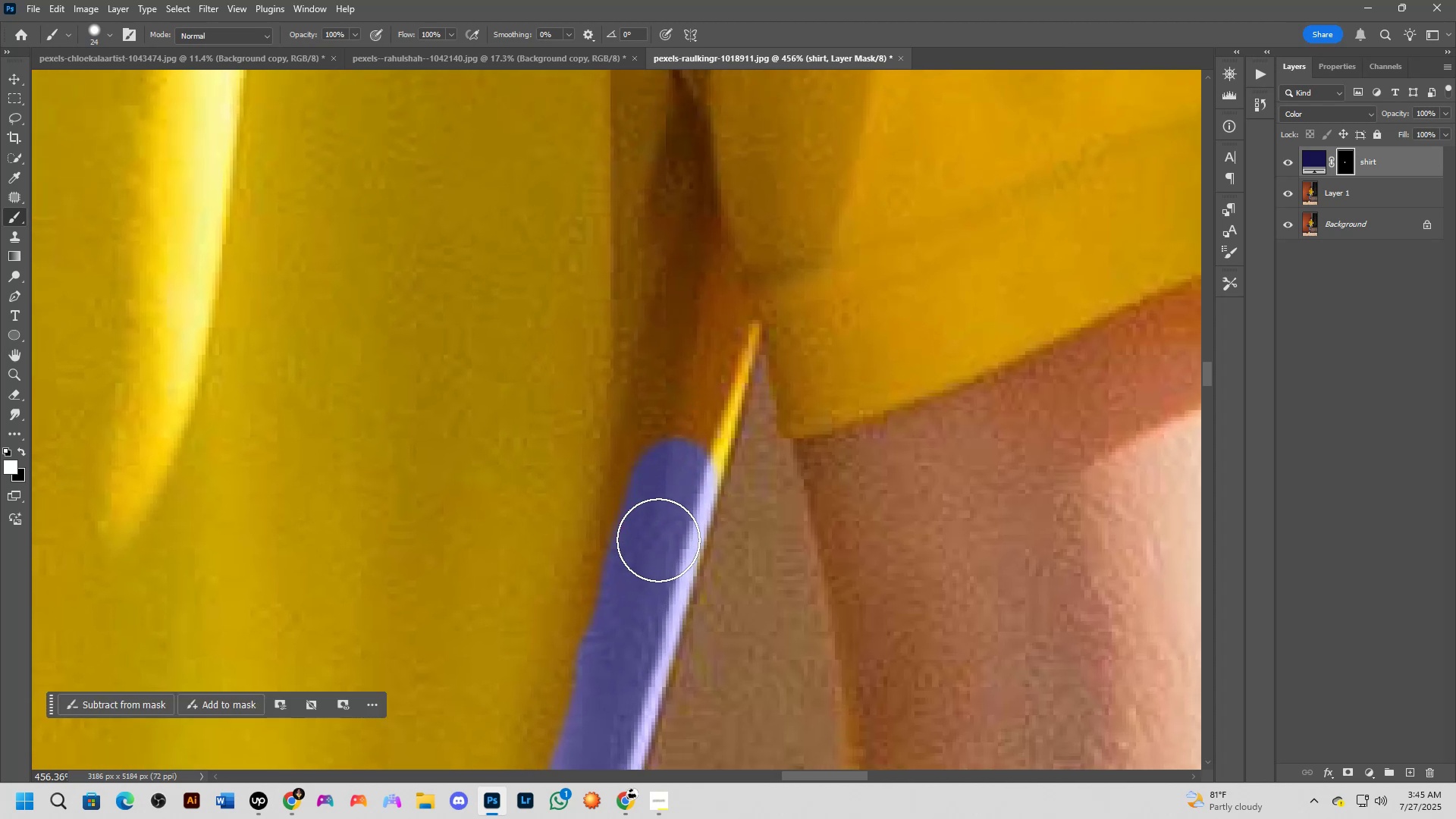 
left_click_drag(start_coordinate=[719, 338], to_coordinate=[698, 391])
 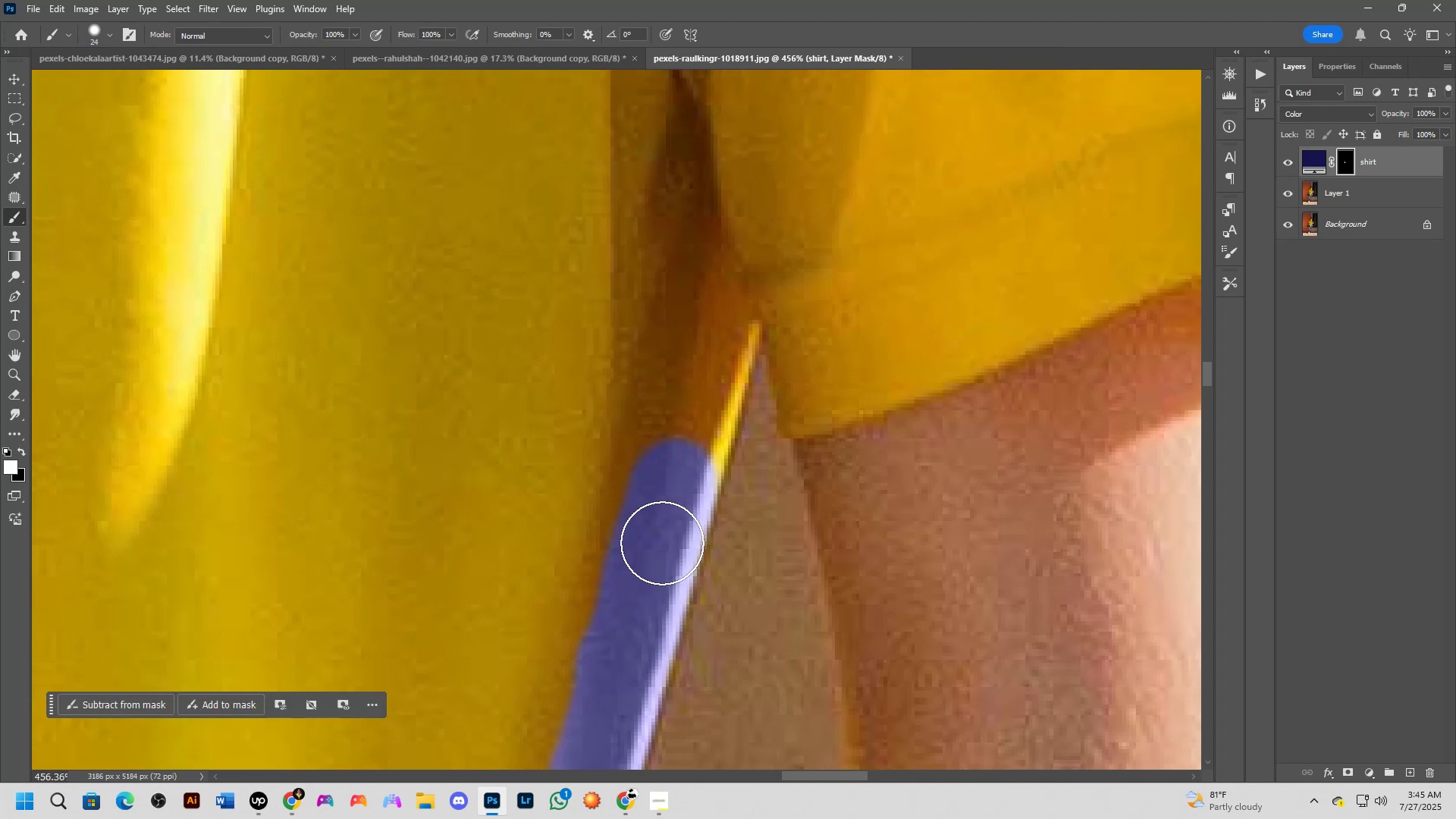 
hold_key(key=Space, duration=0.65)
 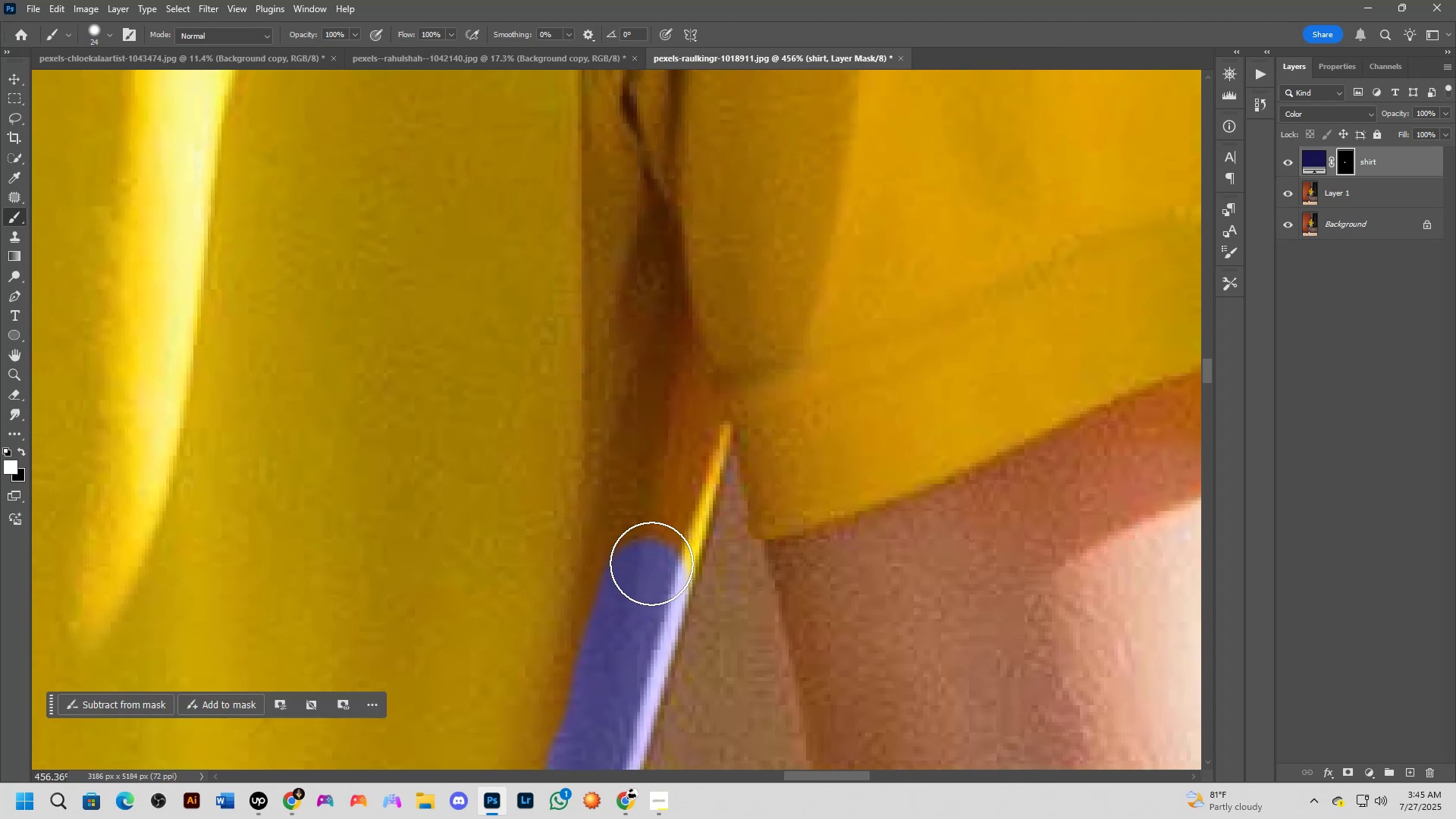 
left_click_drag(start_coordinate=[686, 390], to_coordinate=[657, 491])
 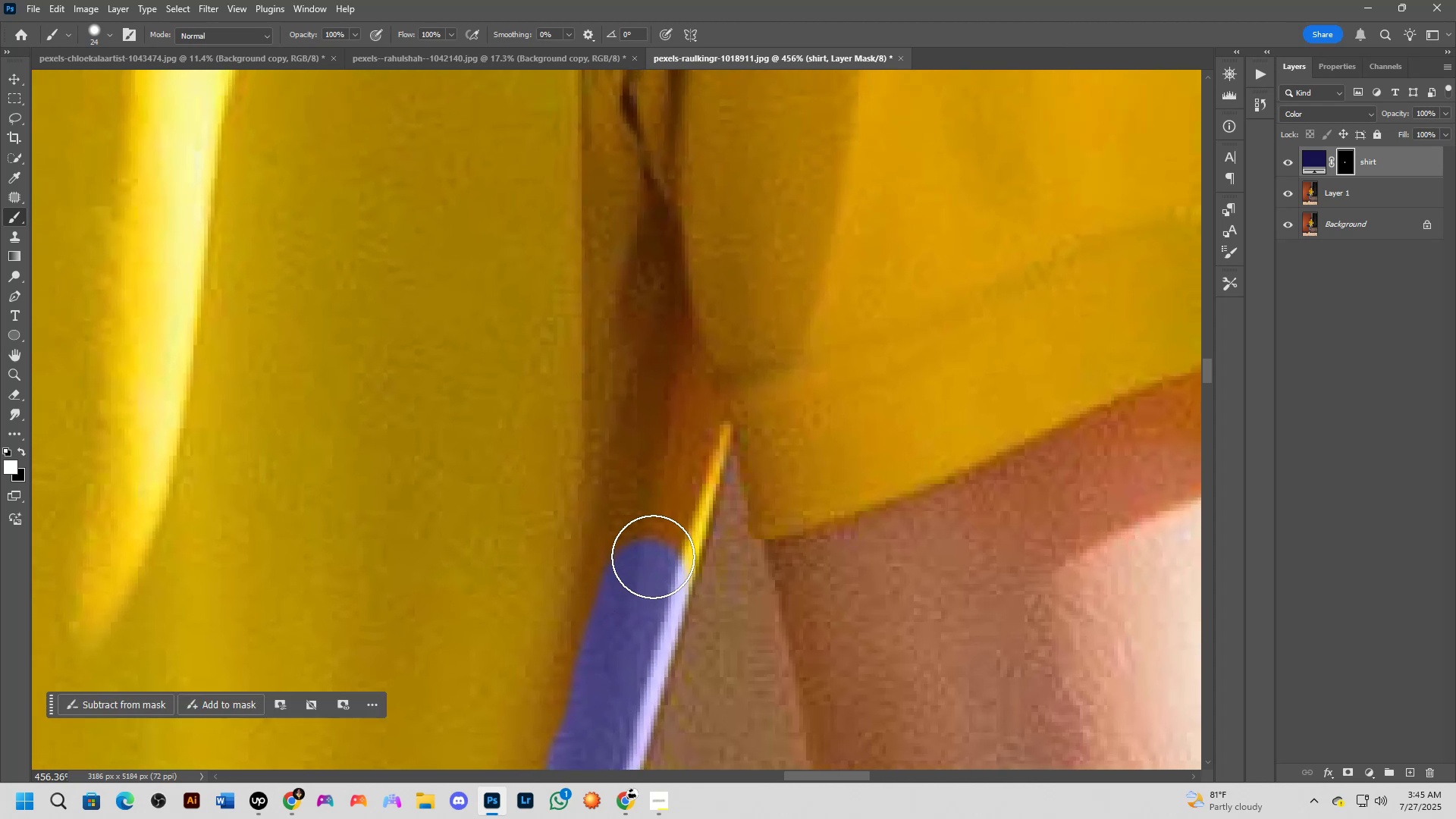 
left_click_drag(start_coordinate=[651, 566], to_coordinate=[686, 419])
 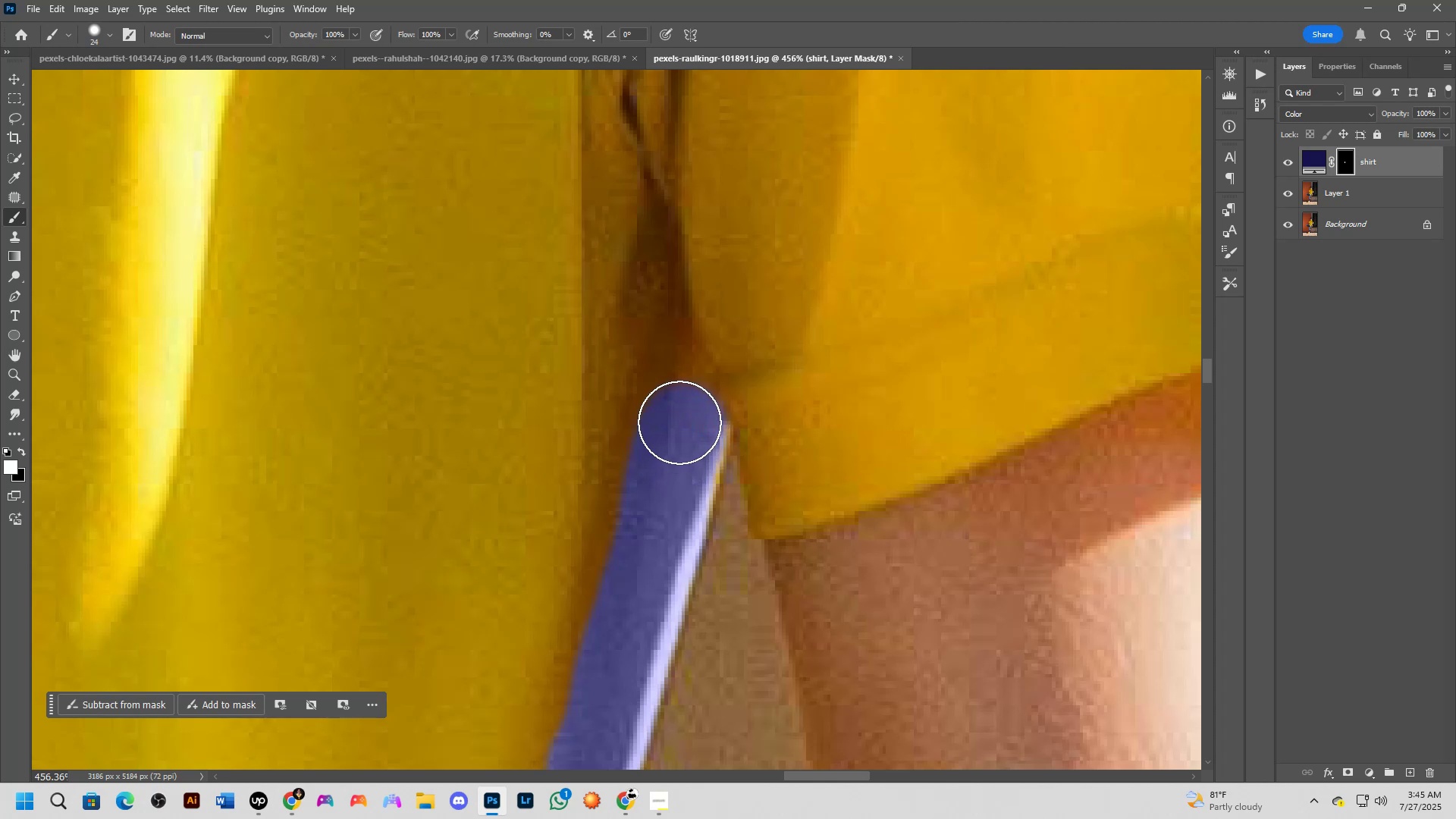 
hold_key(key=Space, duration=0.45)
 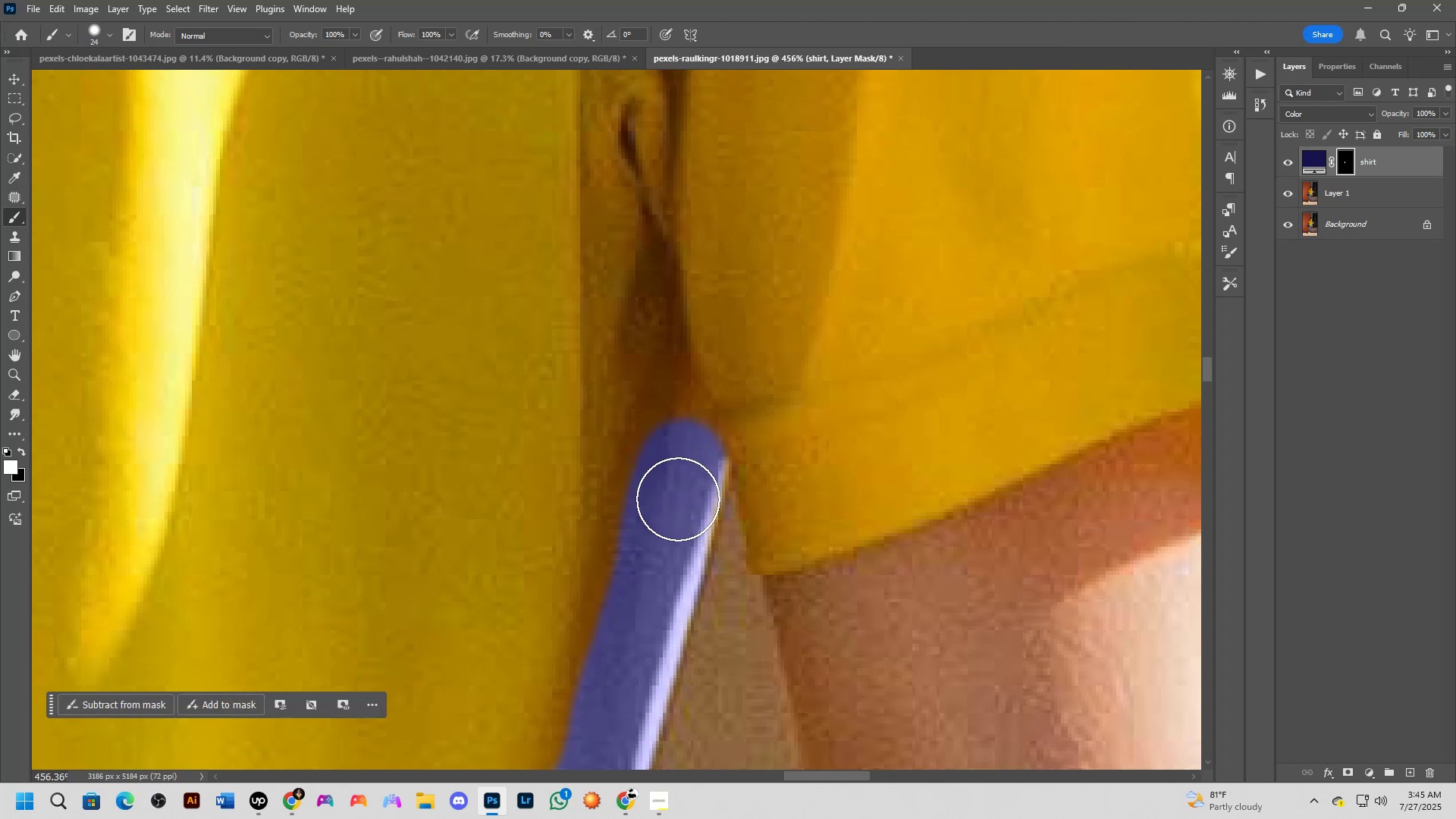 
left_click_drag(start_coordinate=[671, 390], to_coordinate=[670, 425])
 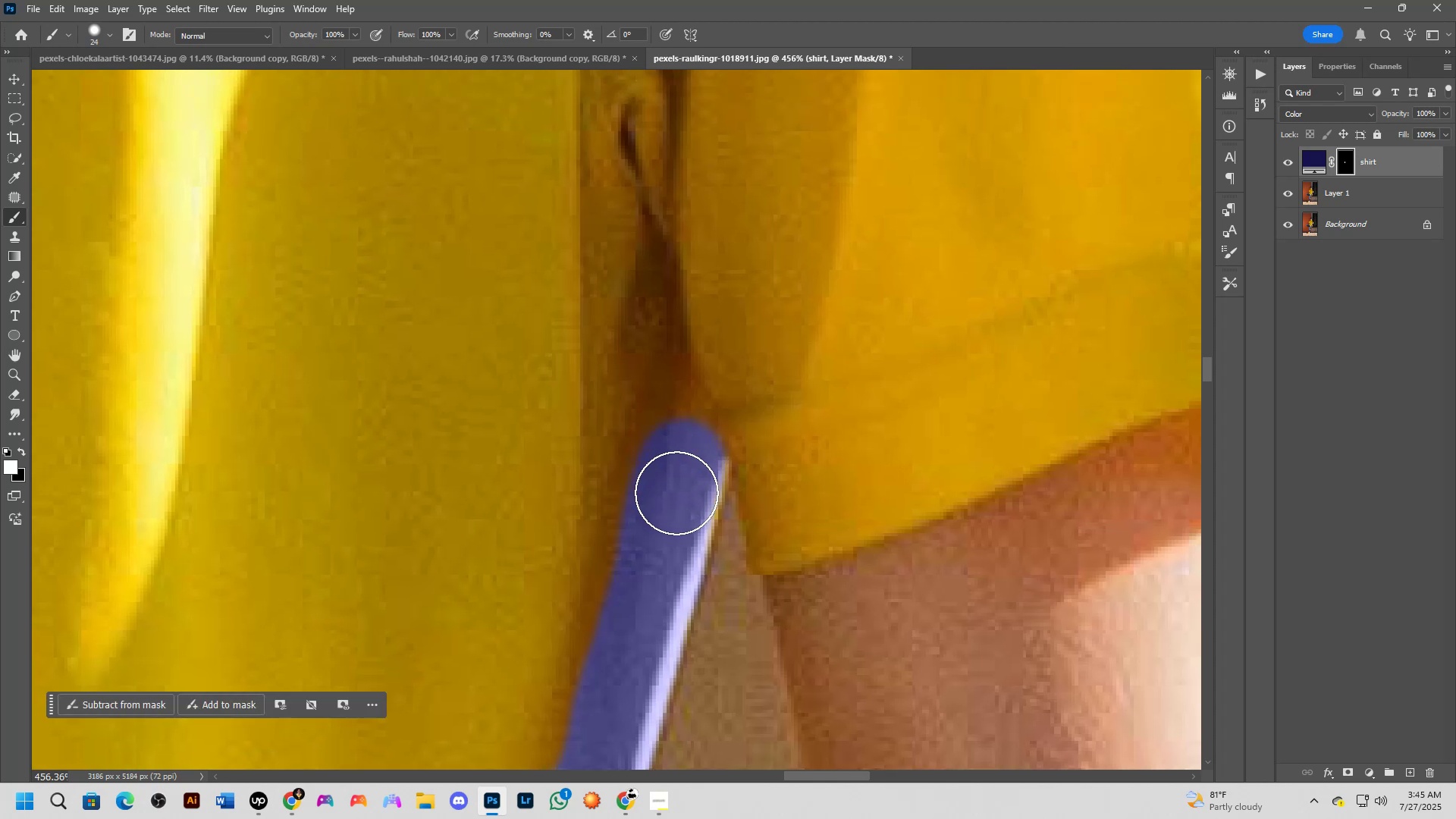 
left_click_drag(start_coordinate=[678, 497], to_coordinate=[671, 535])
 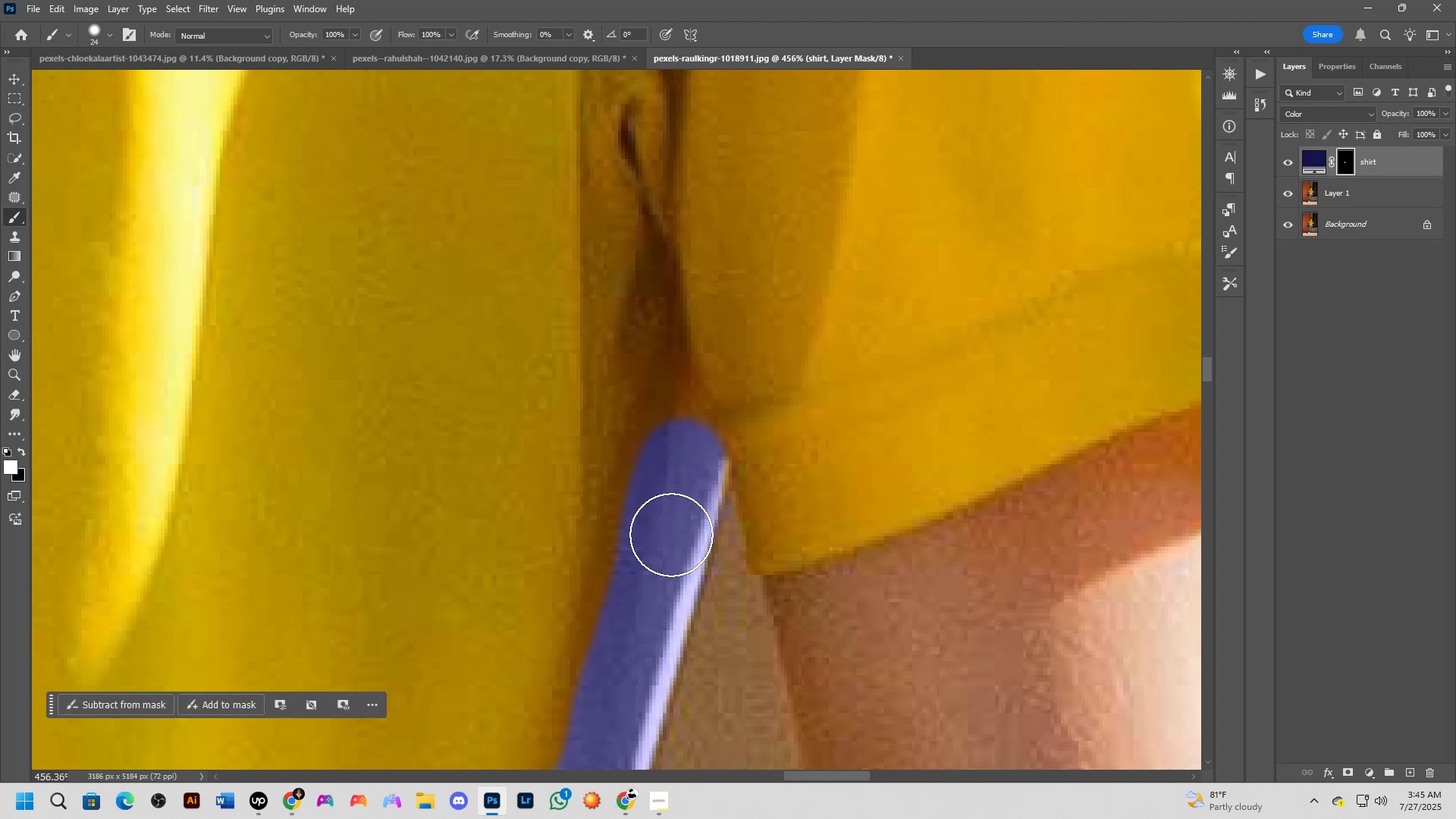 
hold_key(key=Space, duration=0.56)
 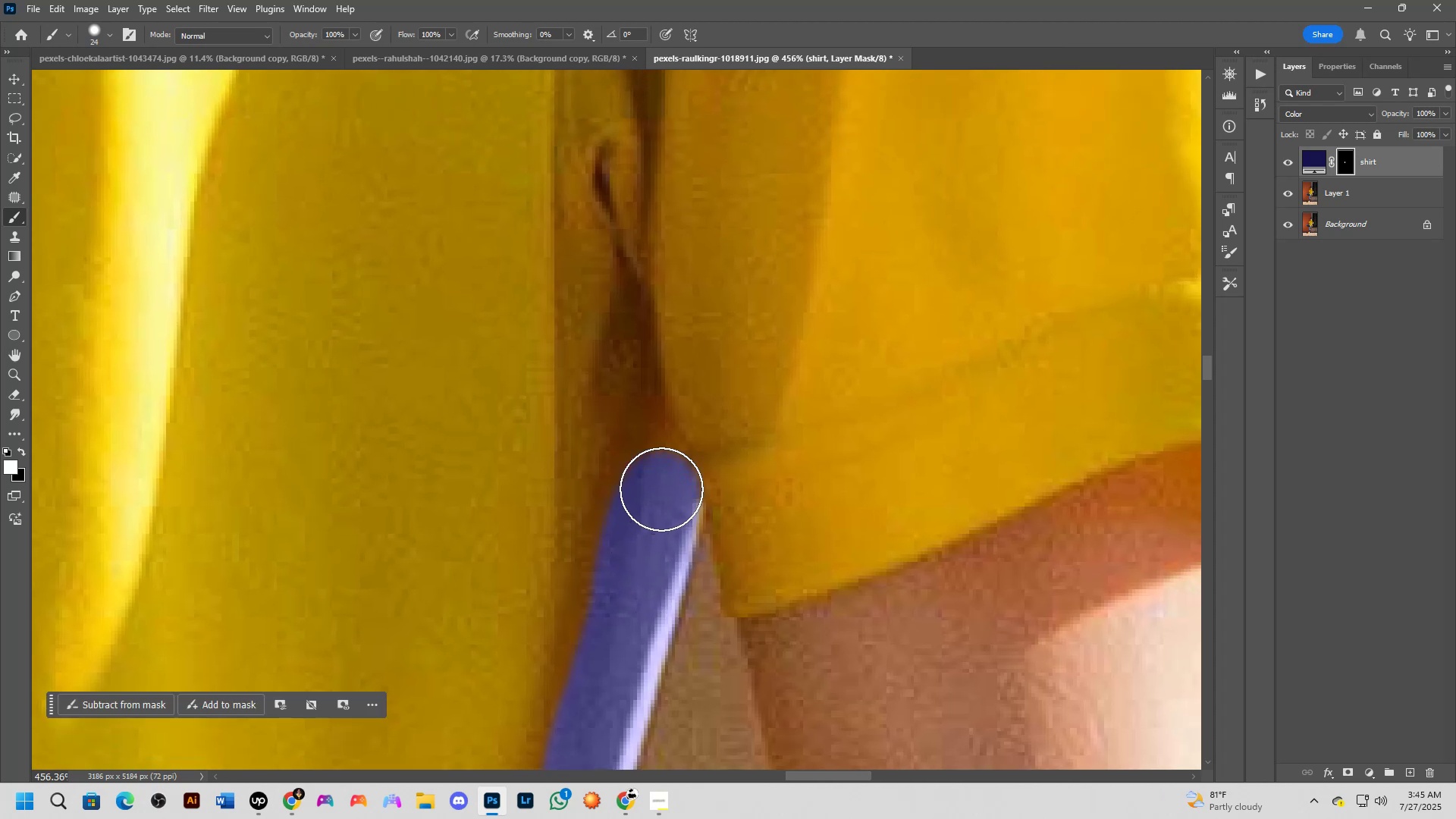 
left_click_drag(start_coordinate=[689, 448], to_coordinate=[664, 491])
 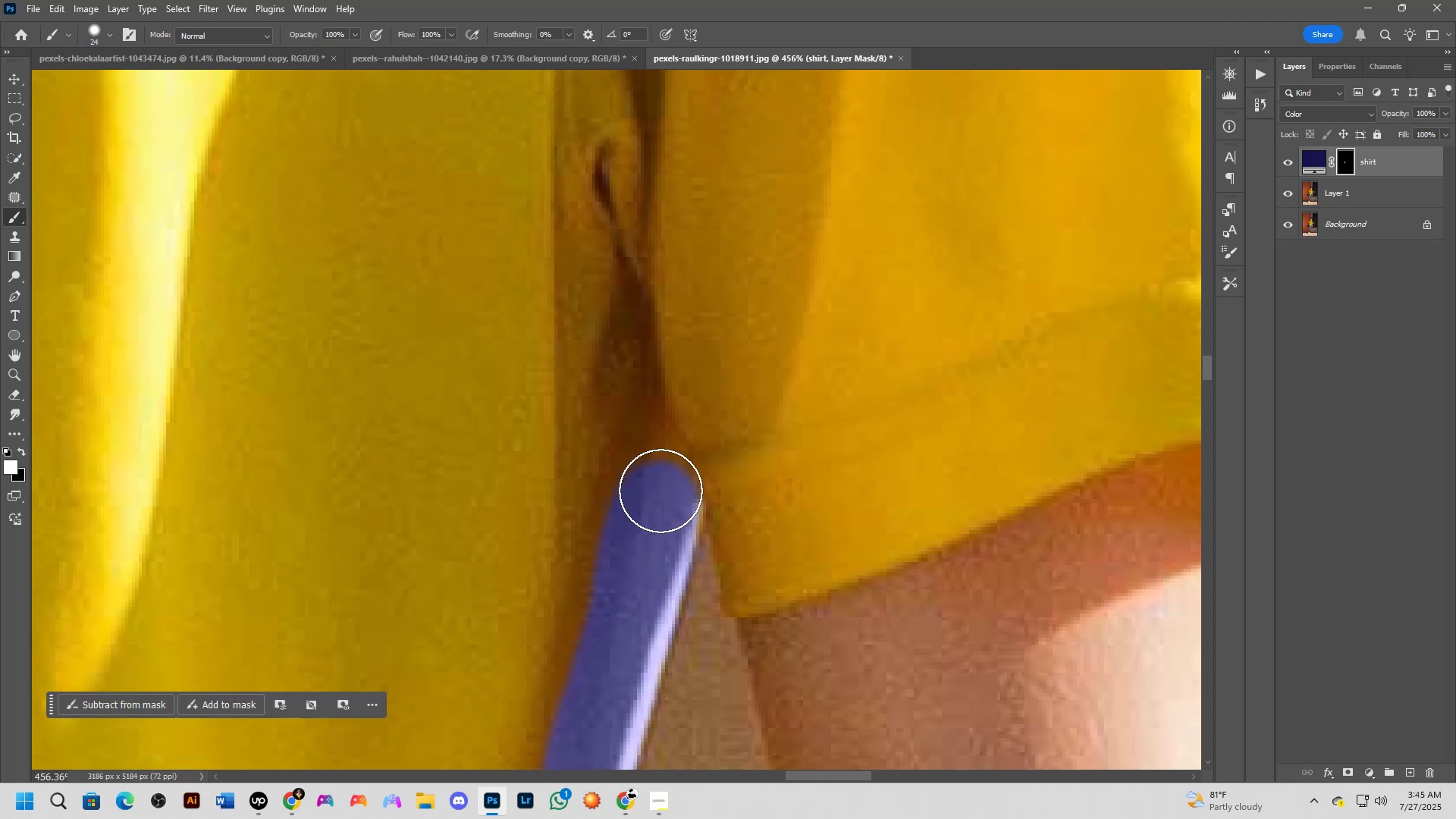 
left_click_drag(start_coordinate=[661, 489], to_coordinate=[670, 472])
 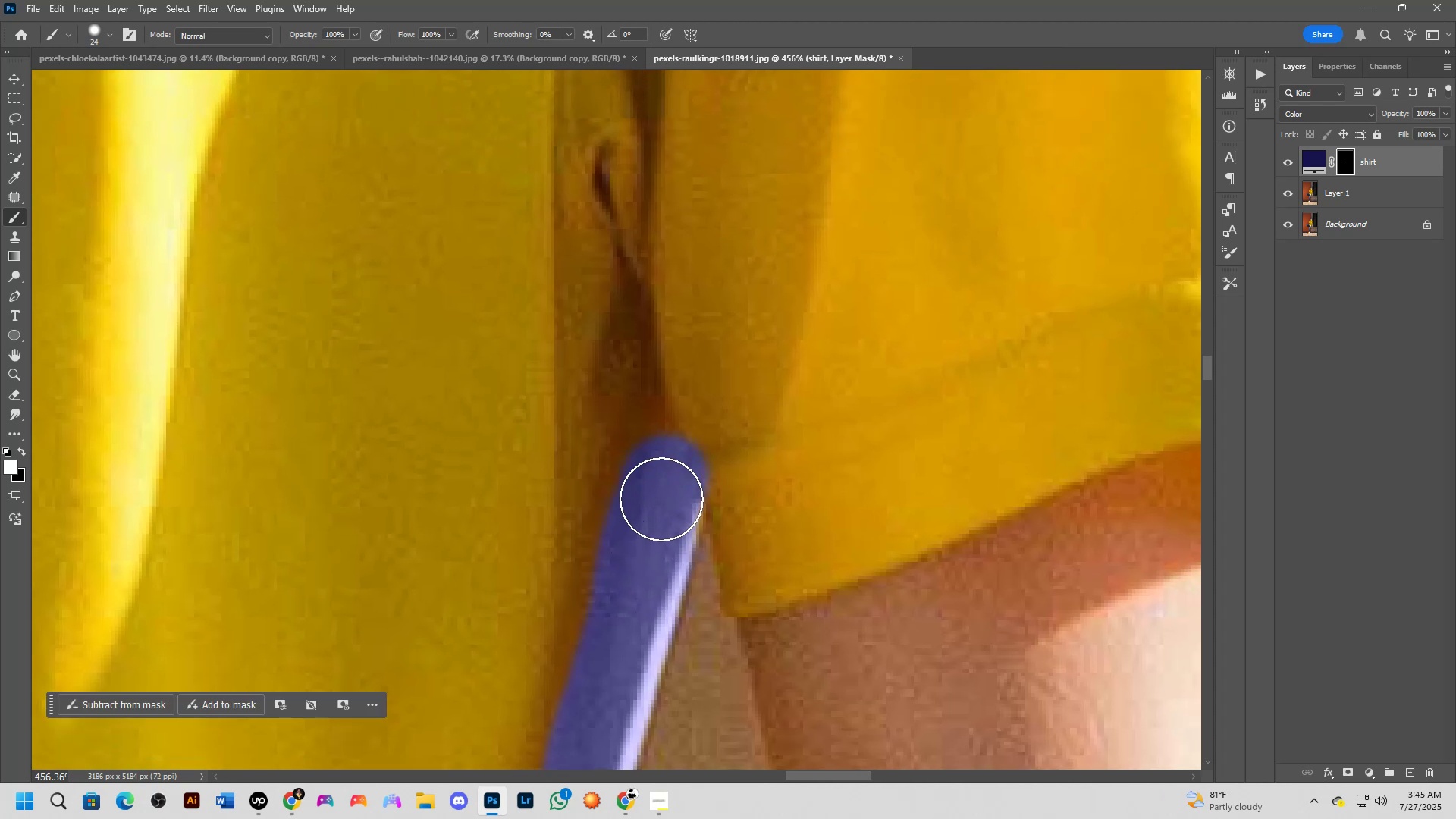 
left_click_drag(start_coordinate=[661, 504], to_coordinate=[661, 511])
 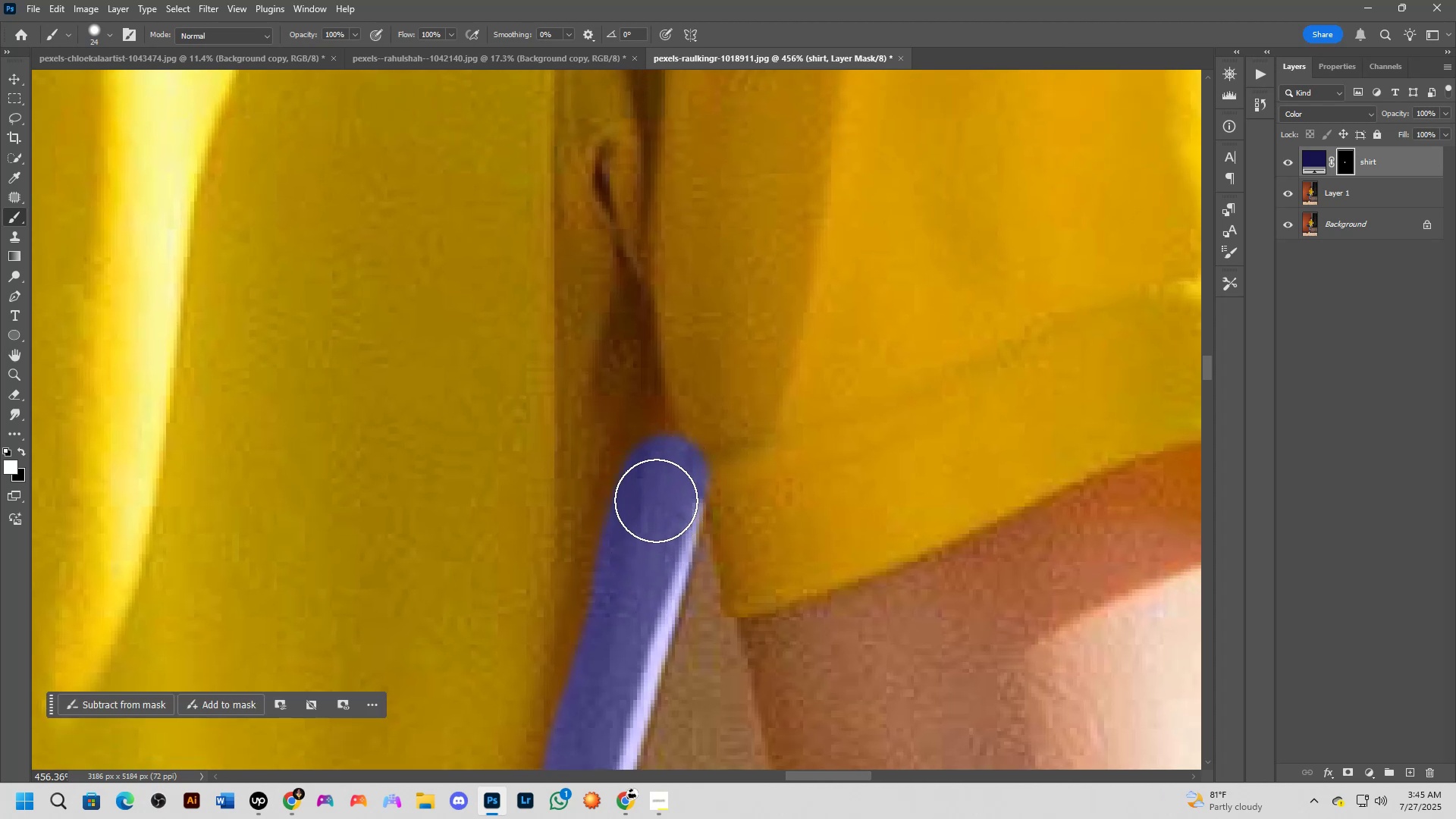 
left_click_drag(start_coordinate=[661, 479], to_coordinate=[769, 578])
 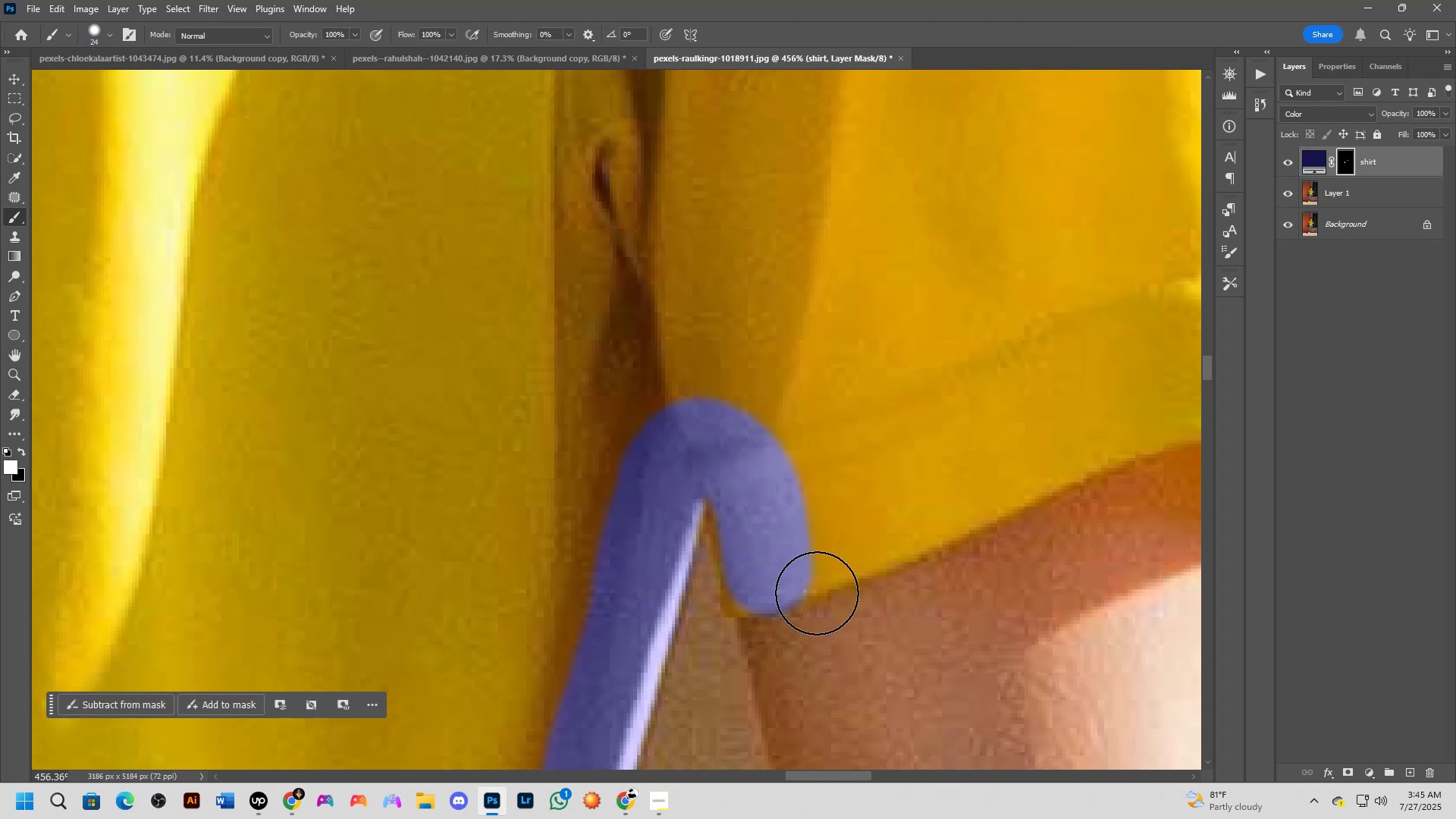 
type(xx)
 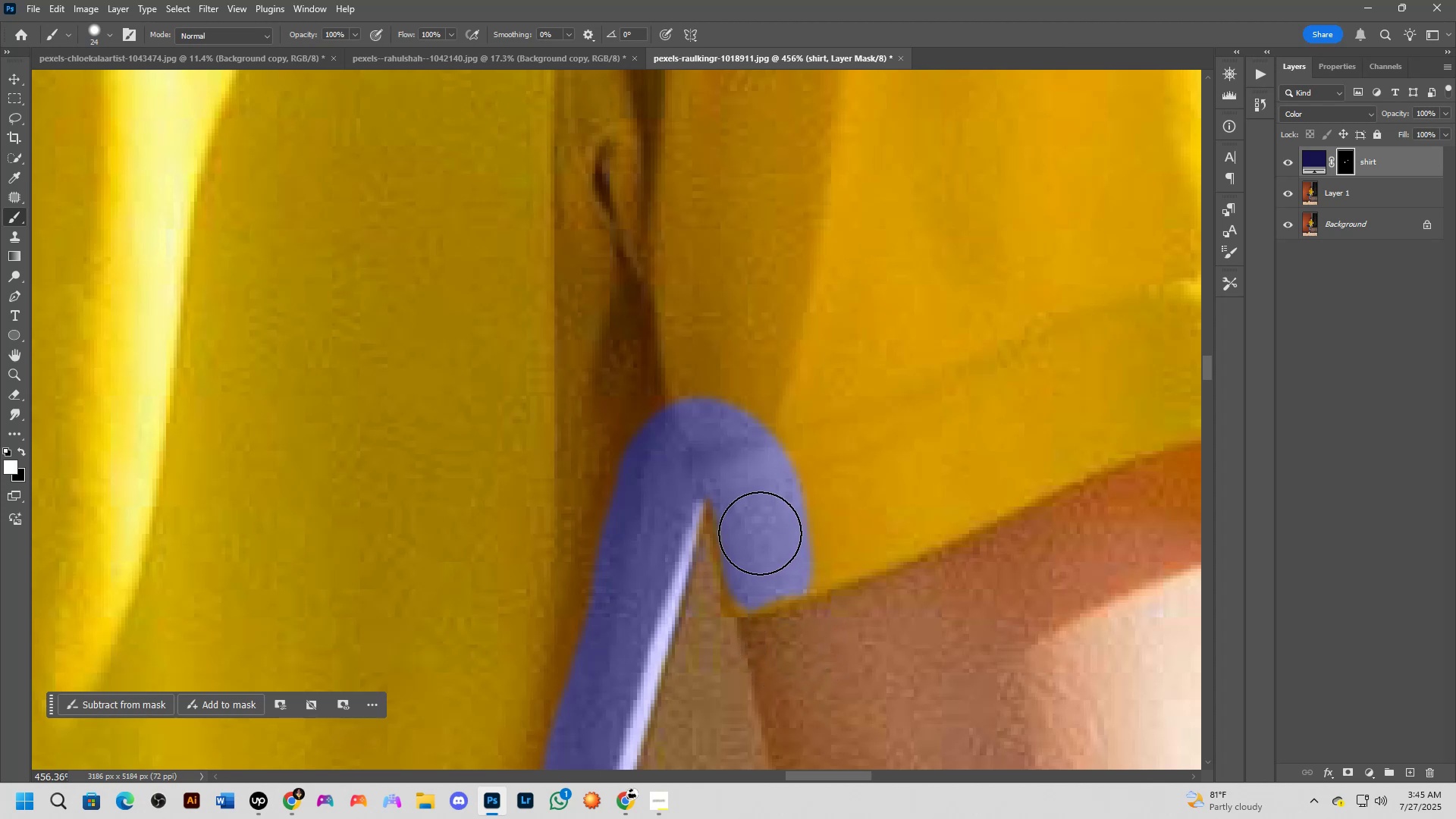 
left_click_drag(start_coordinate=[795, 648], to_coordinate=[803, 639])
 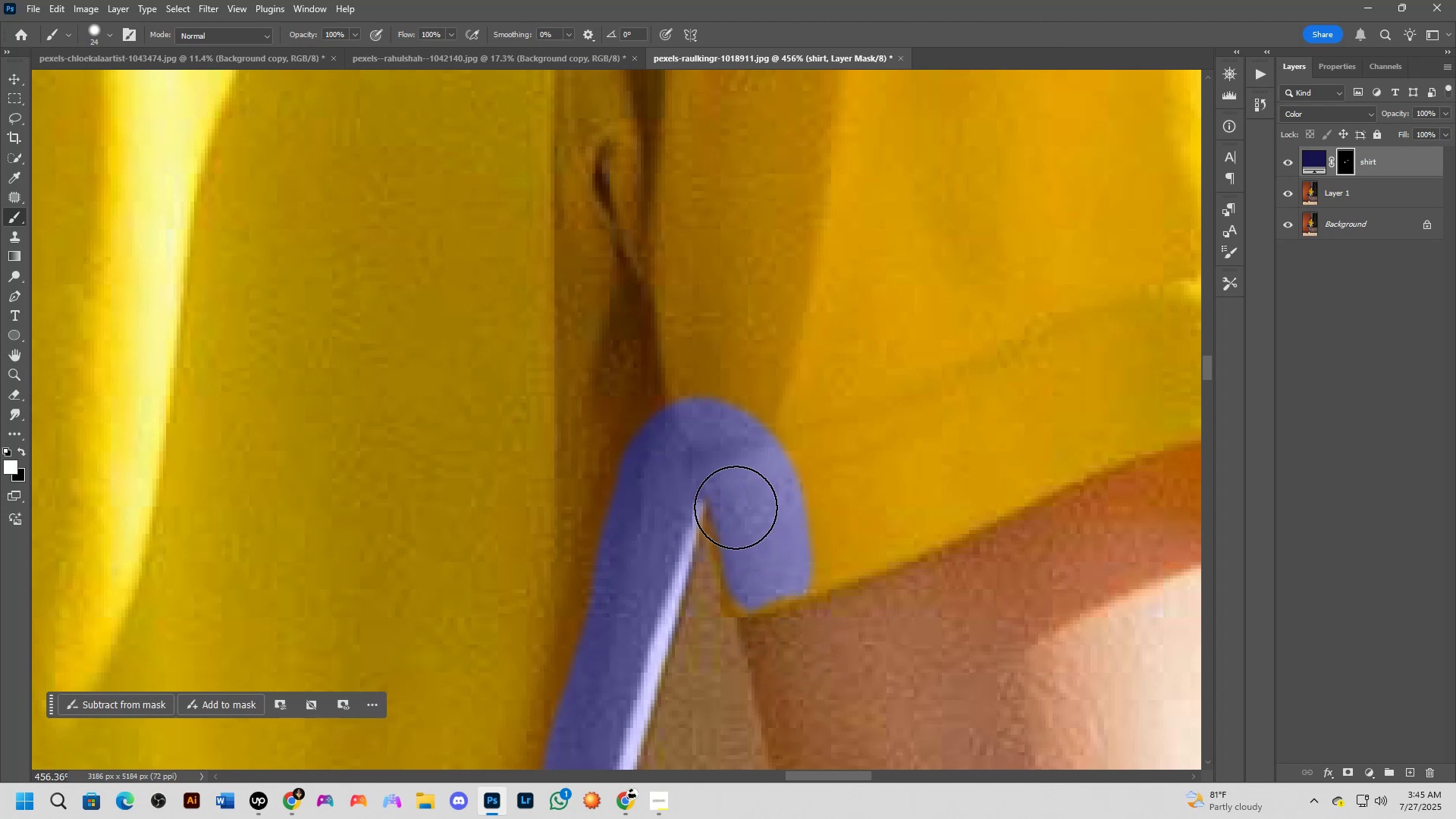 
left_click_drag(start_coordinate=[765, 532], to_coordinate=[758, 578])
 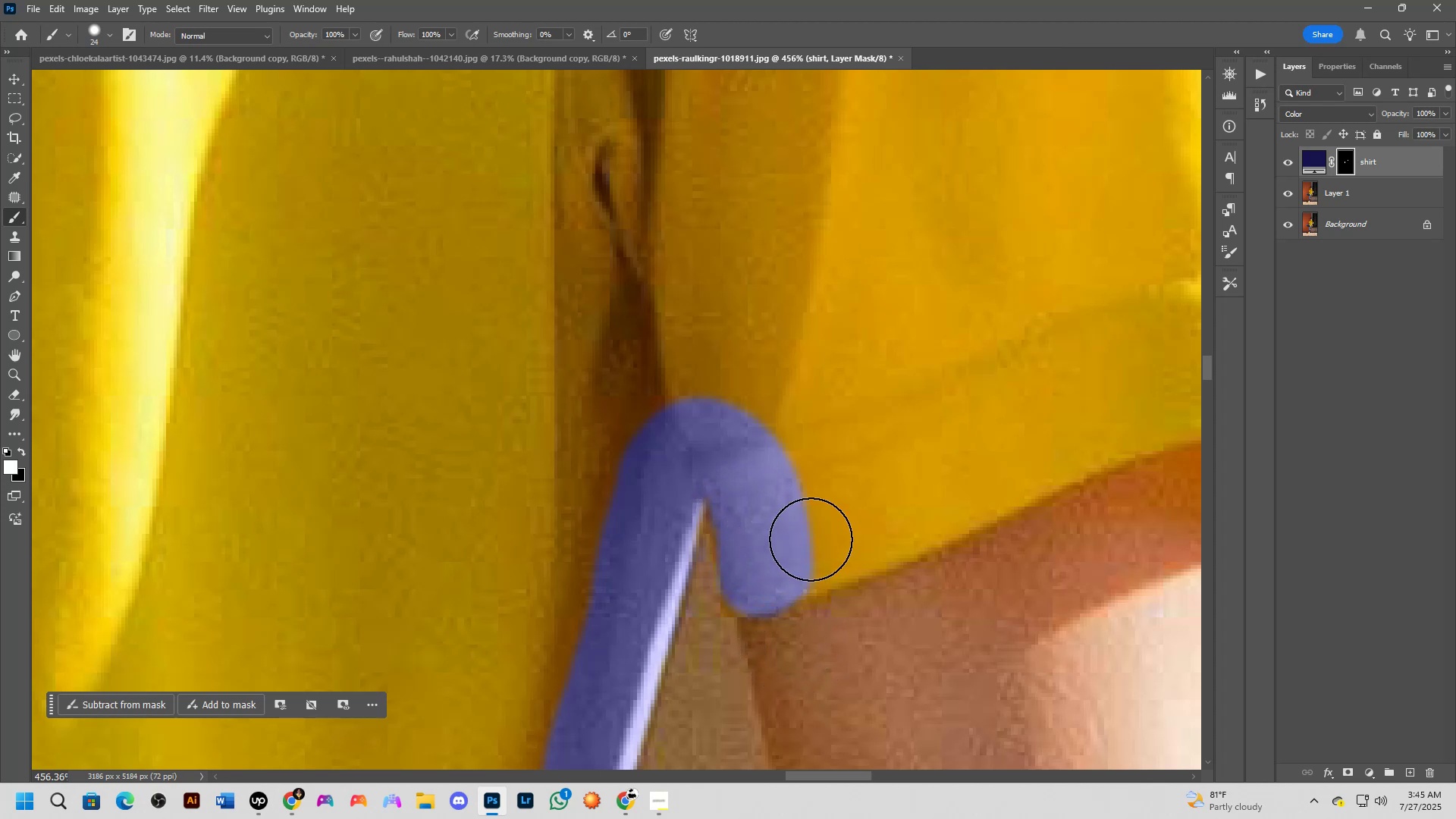 
hold_key(key=Space, duration=0.89)
 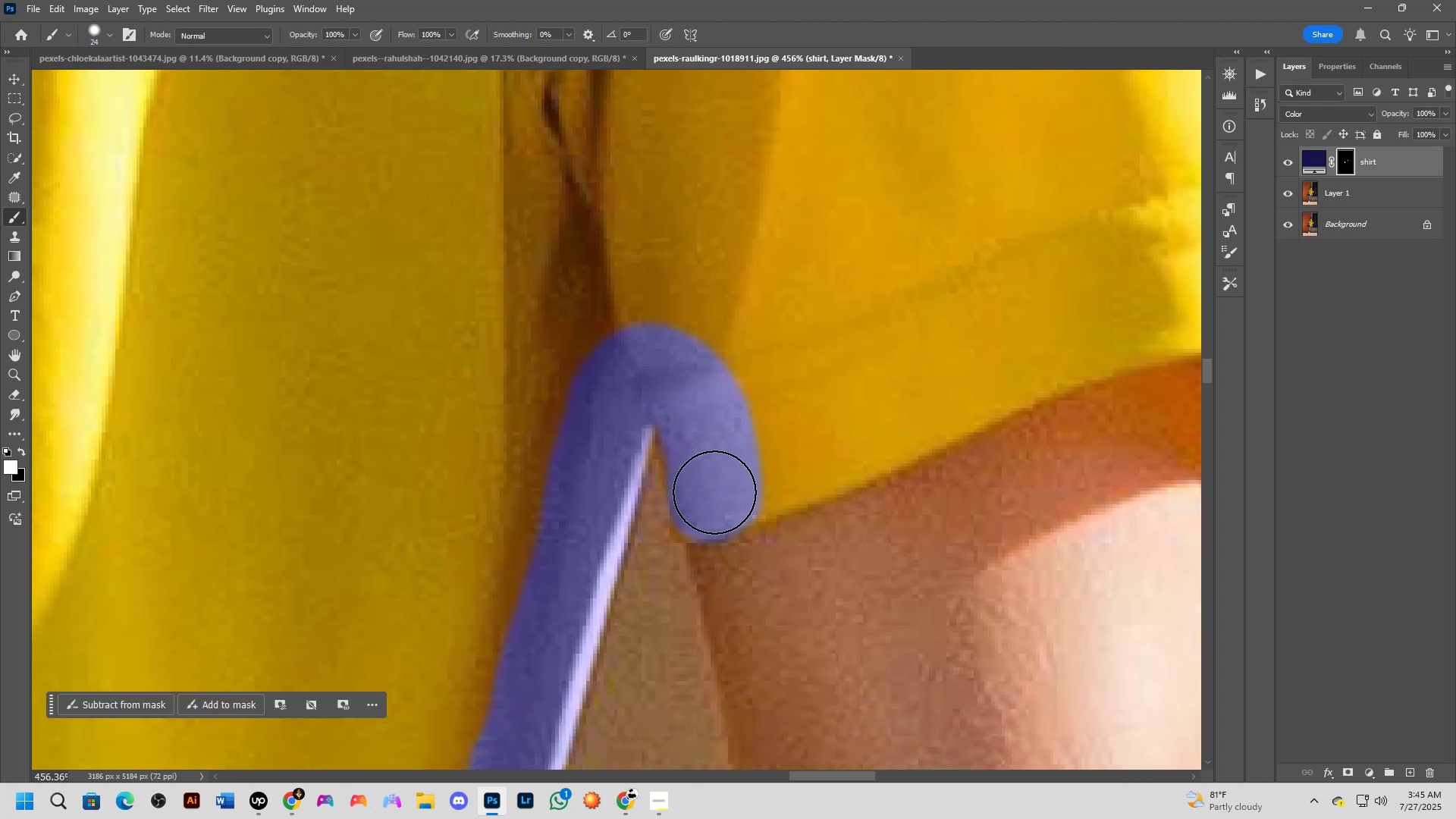 
left_click_drag(start_coordinate=[811, 526], to_coordinate=[760, 452])
 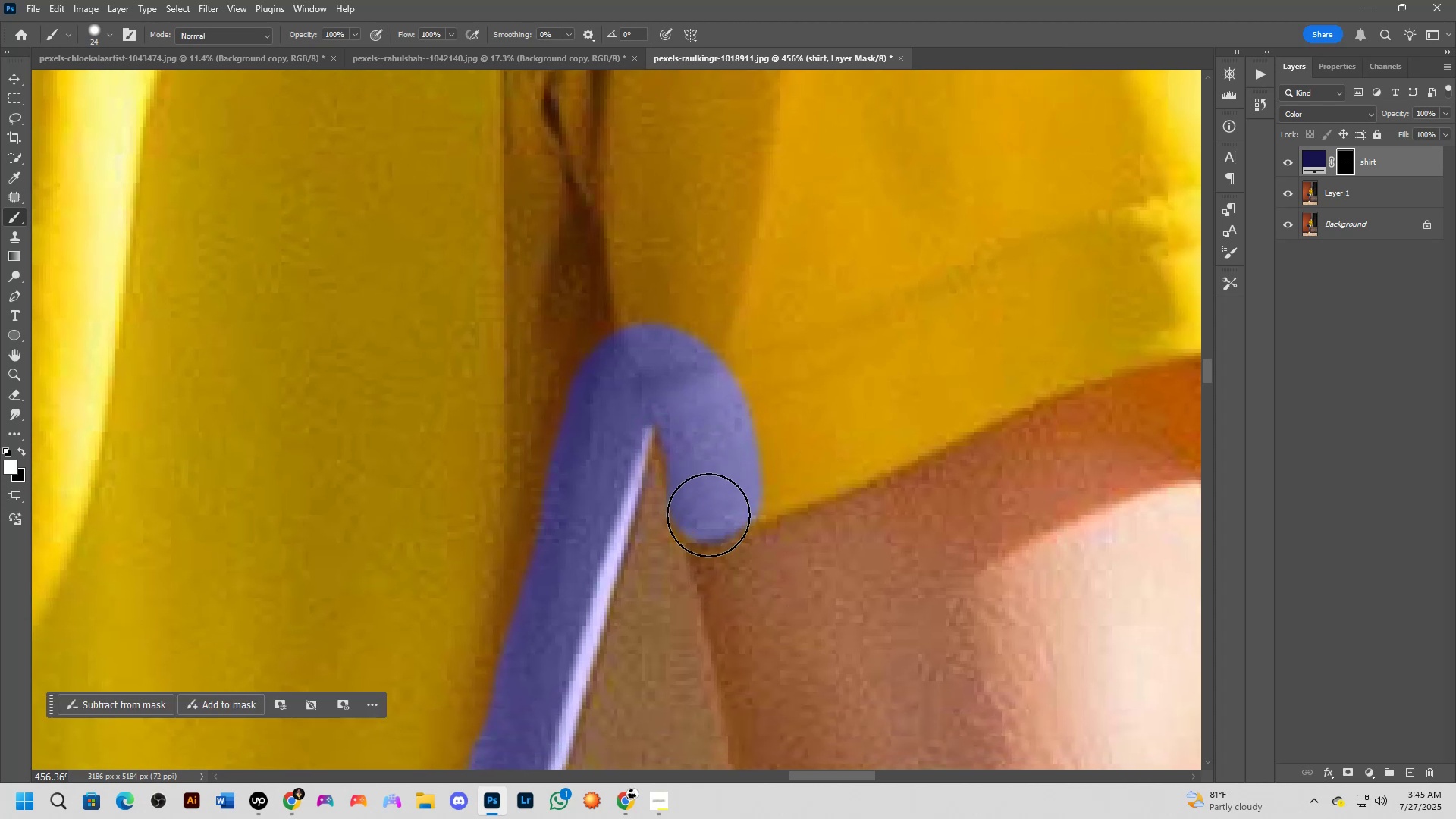 
hold_key(key=AltLeft, duration=0.99)
 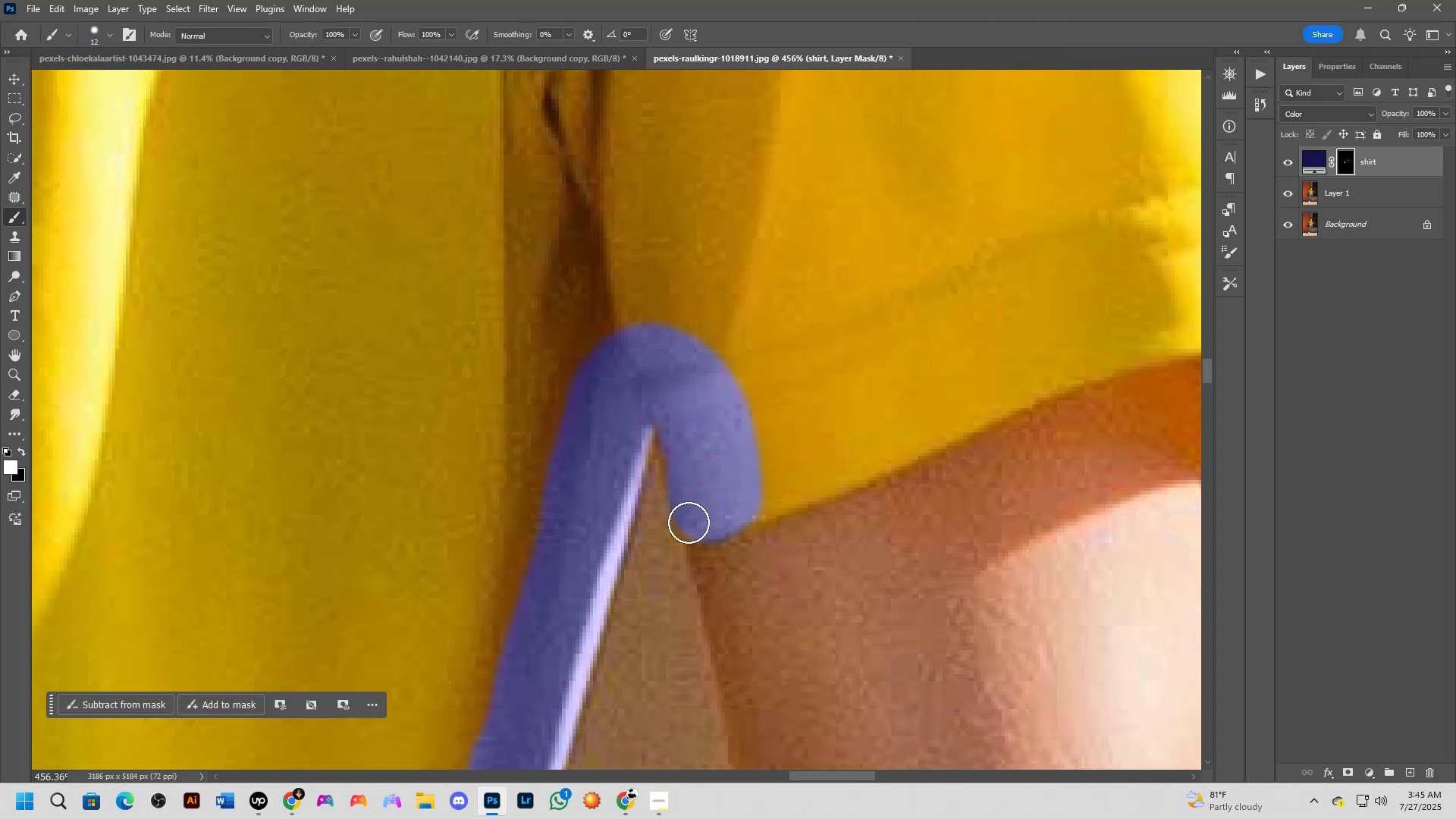 
left_click([689, 524])
 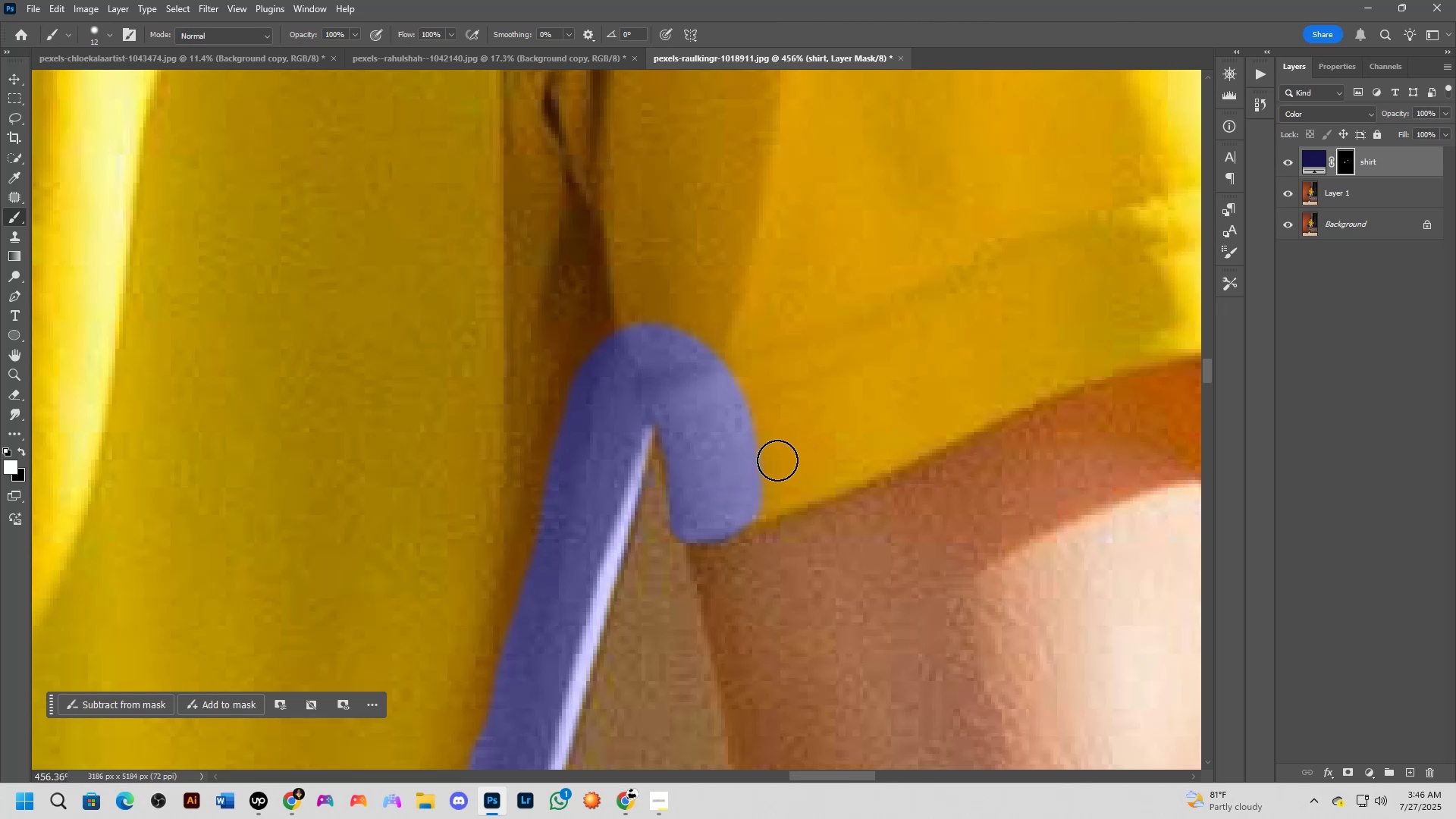 
left_click_drag(start_coordinate=[680, 475], to_coordinate=[670, 428])
 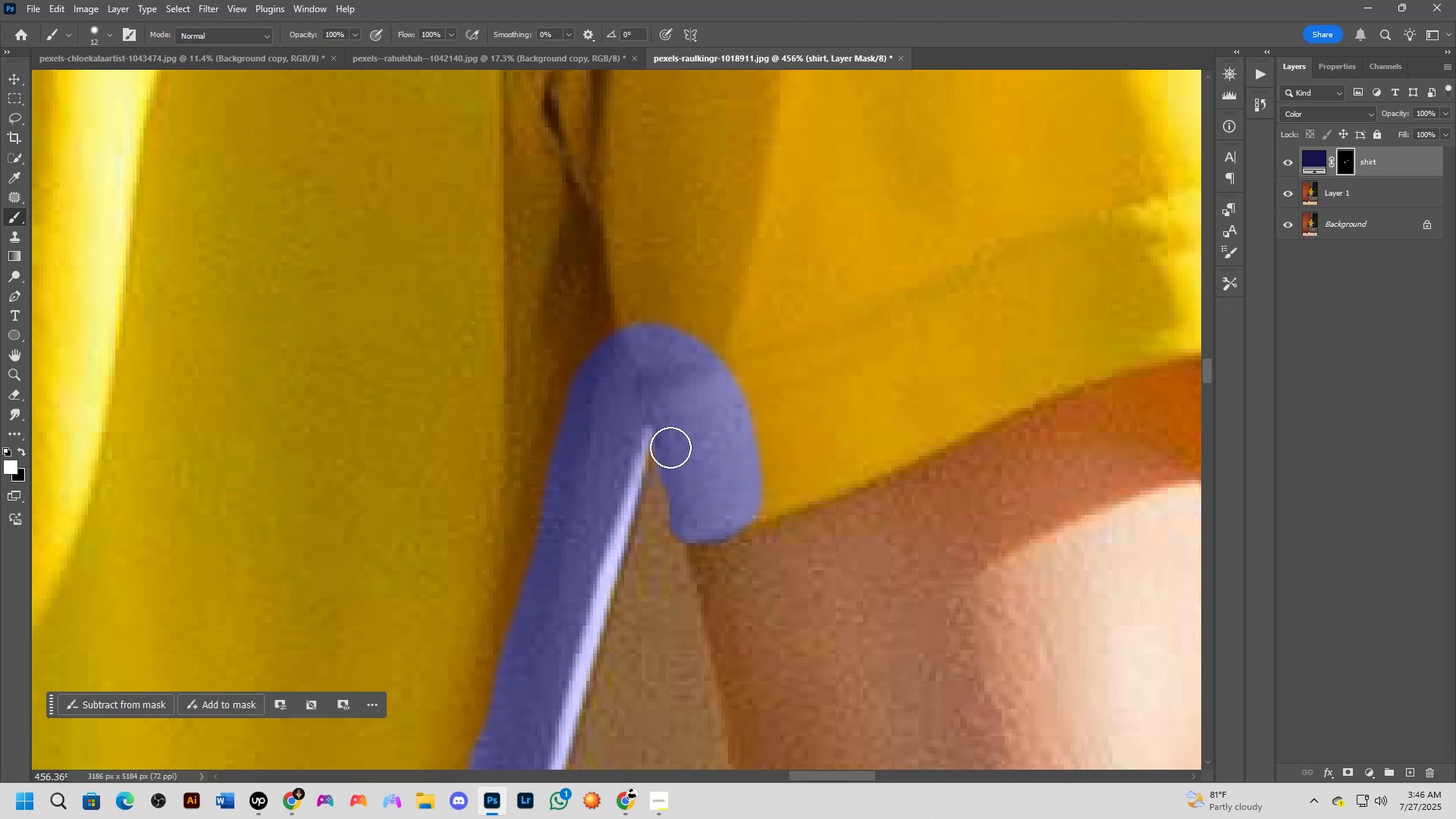 
key(X)
 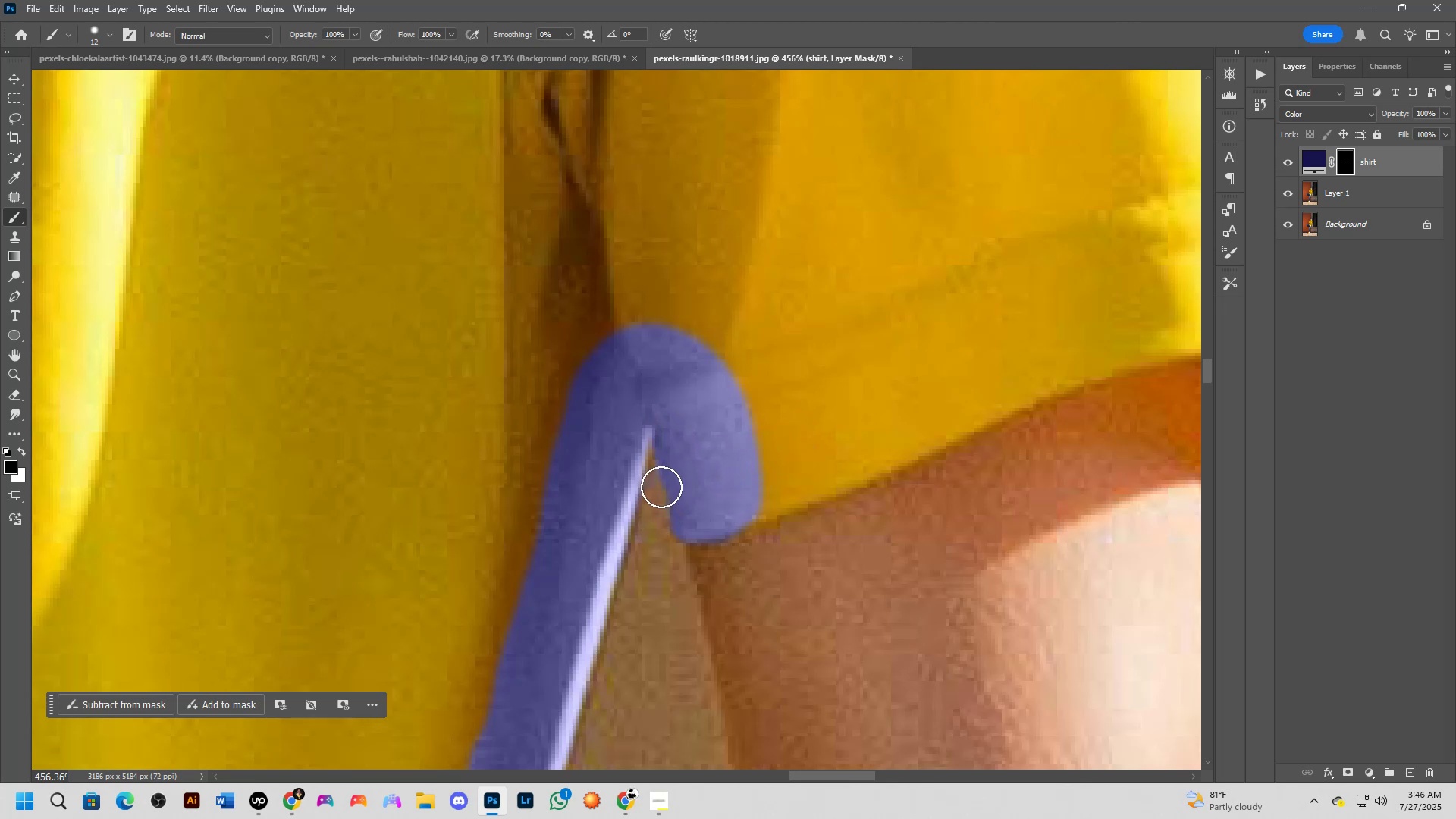 
scroll: coordinate [662, 488], scroll_direction: none, amount: 0.0
 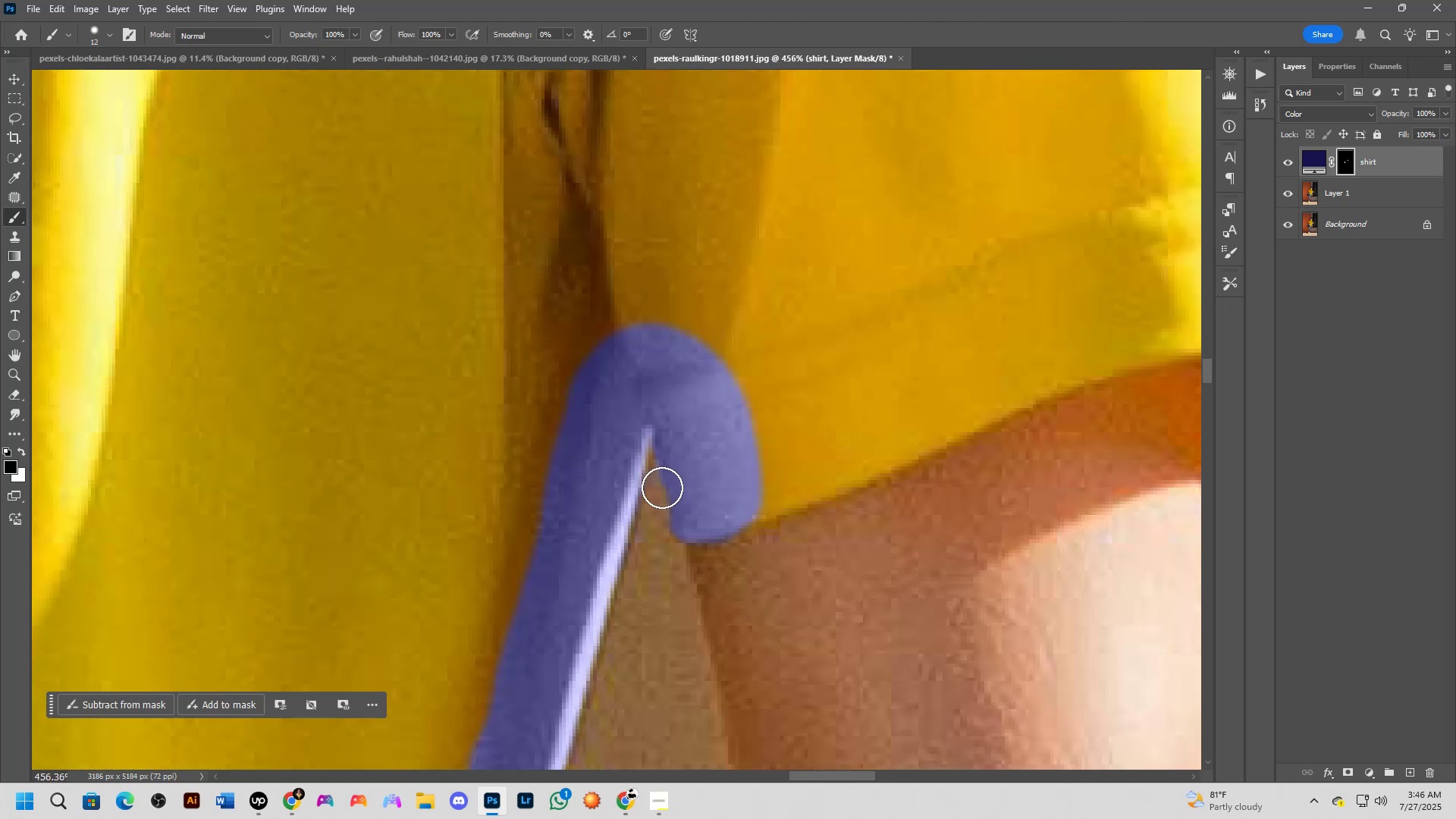 
hold_key(key=AltLeft, duration=0.58)
left_click_drag(start_coordinate=[673, 482], to_coordinate=[666, 489])
 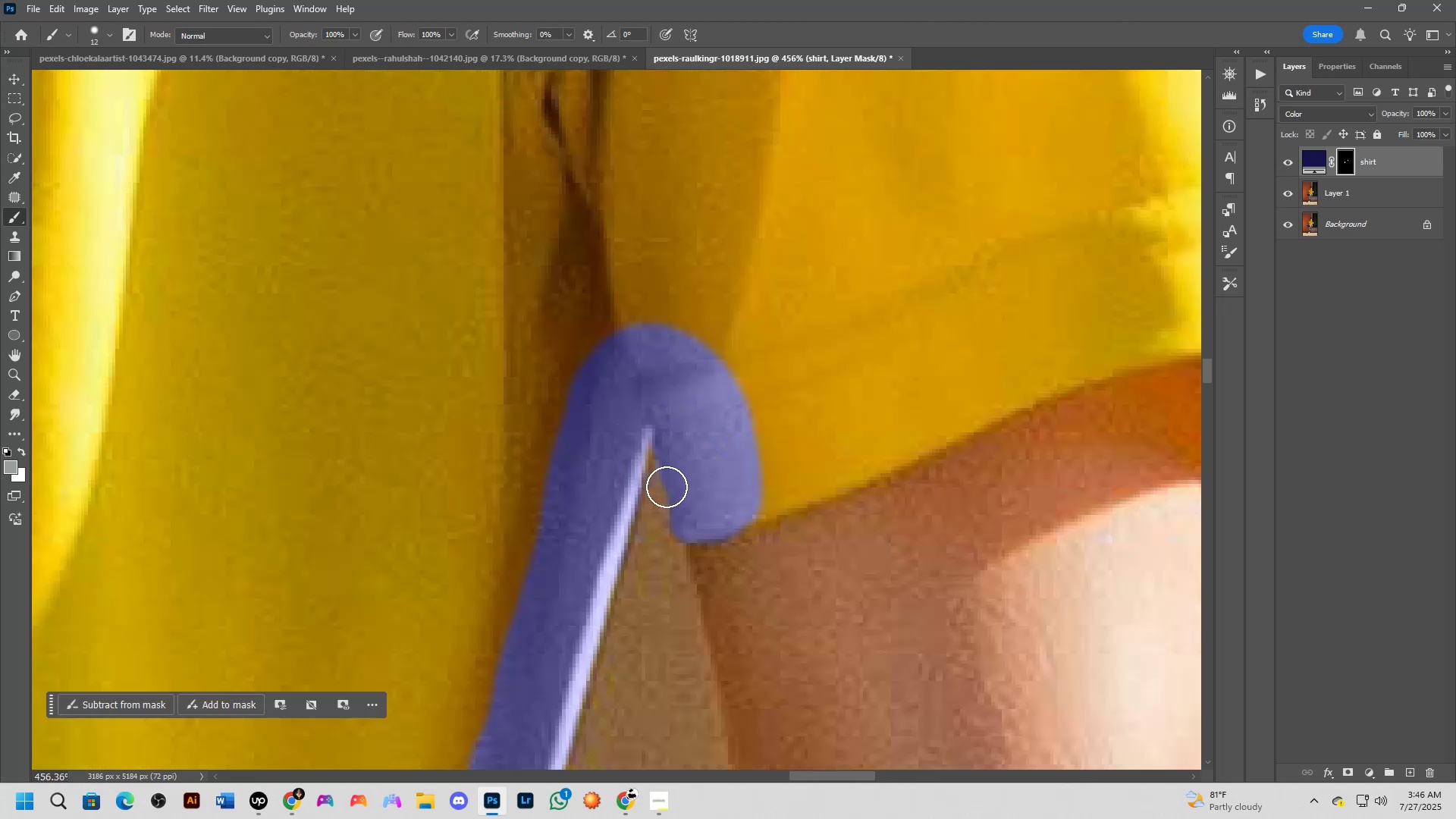 
hold_key(key=AltLeft, duration=1.54)
 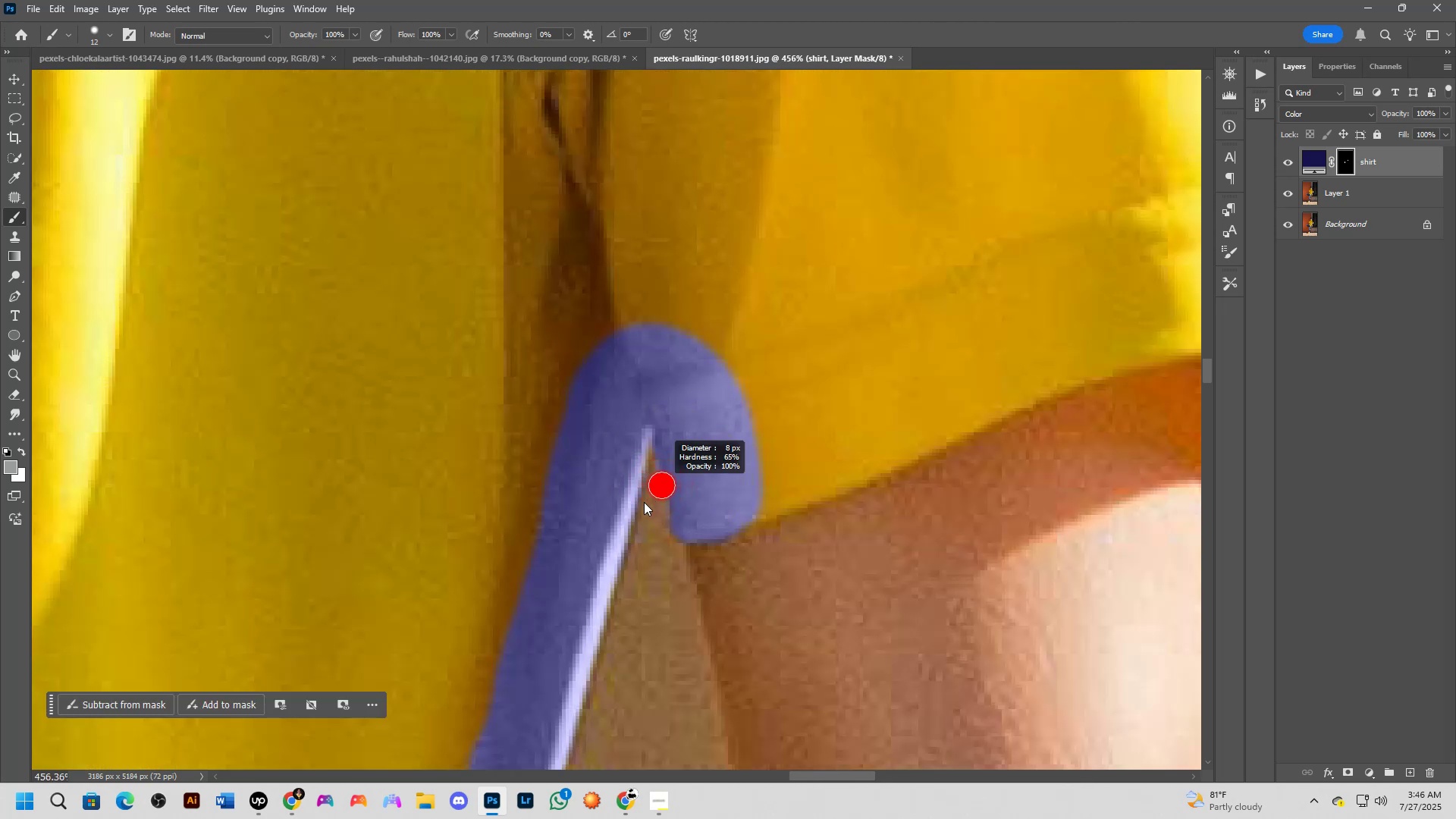 
key(Alt+AltLeft)
 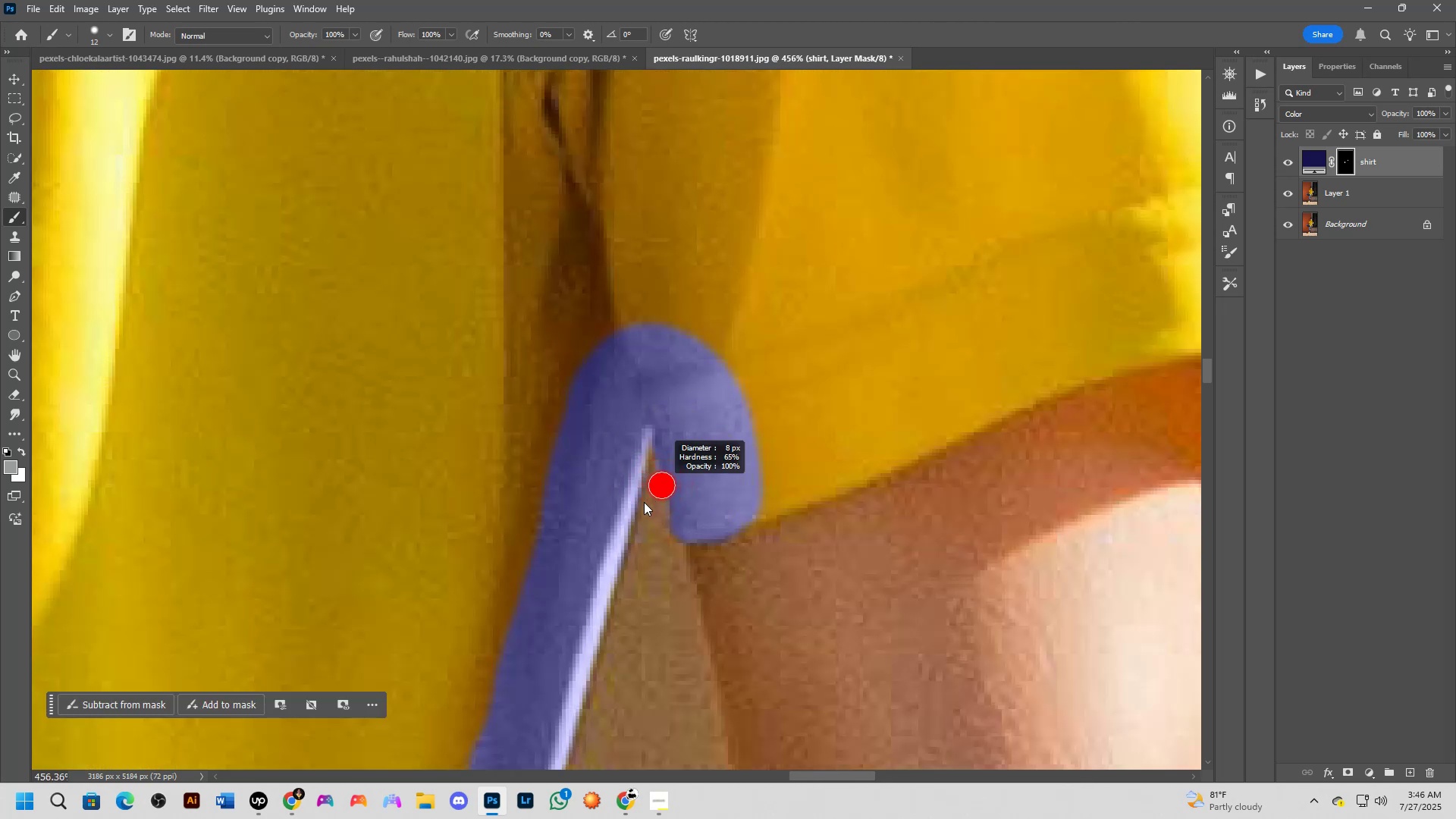 
key(Alt+AltLeft)
 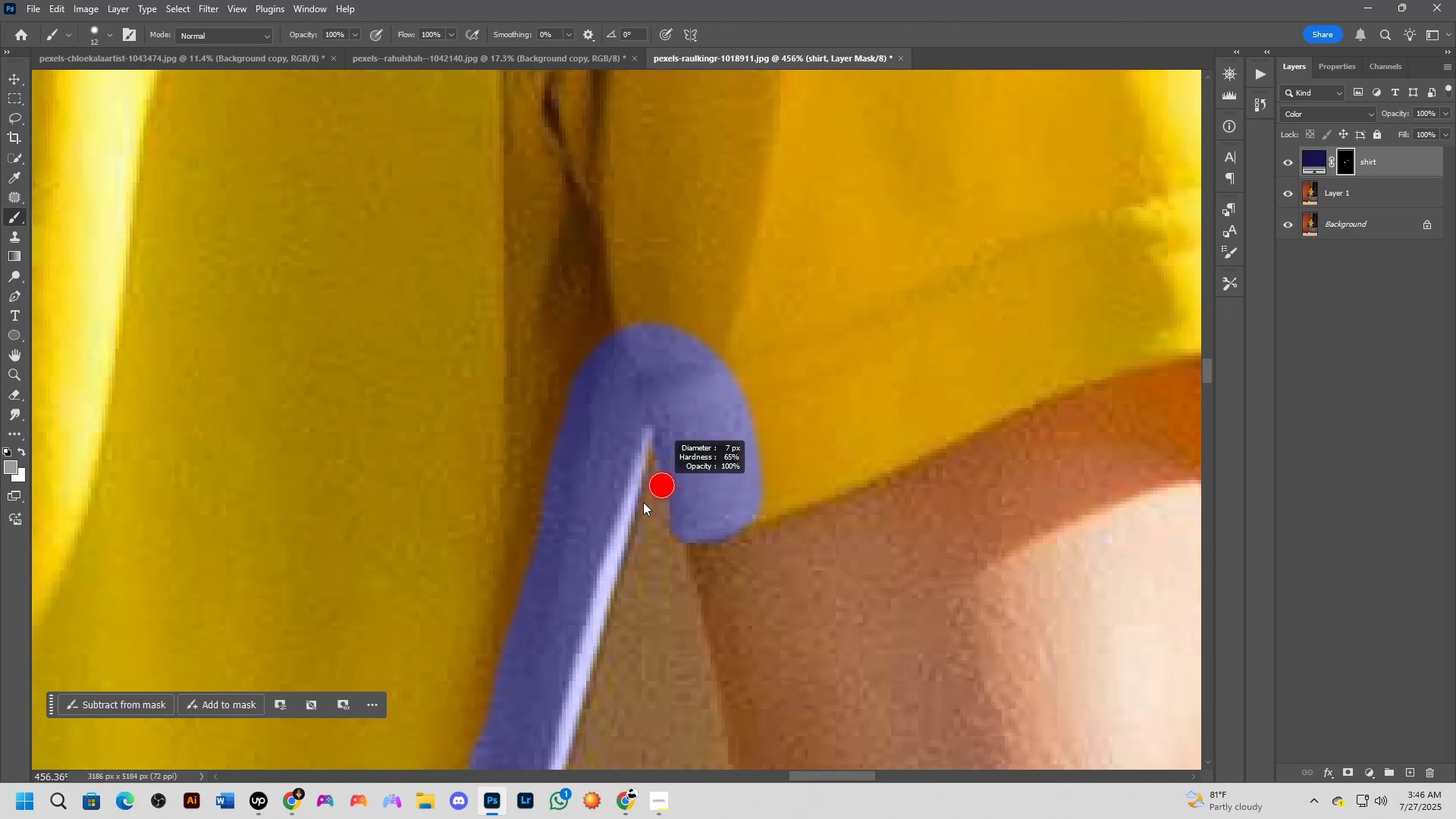 
key(Alt+AltLeft)
 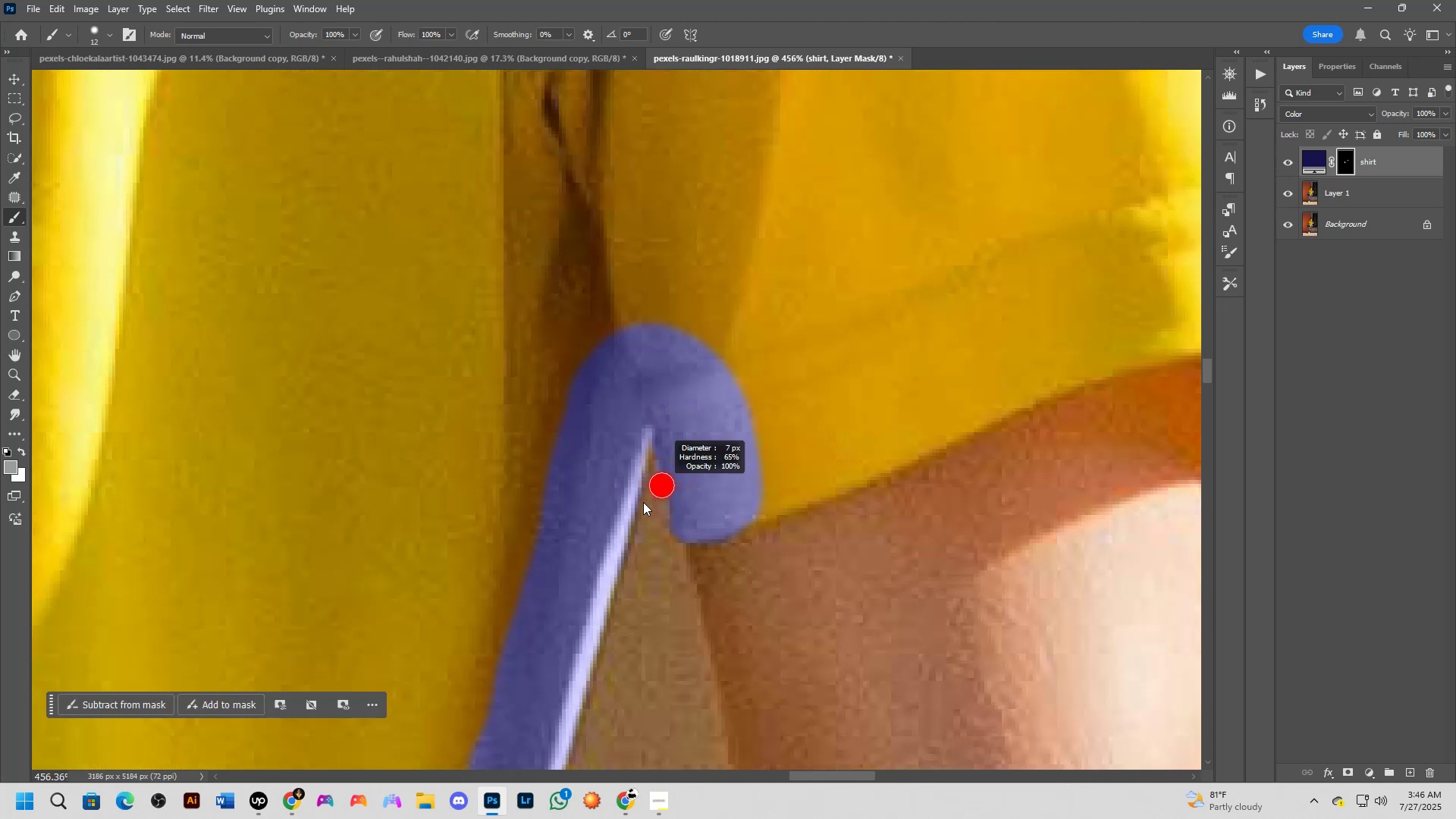 
key(Alt+AltLeft)
 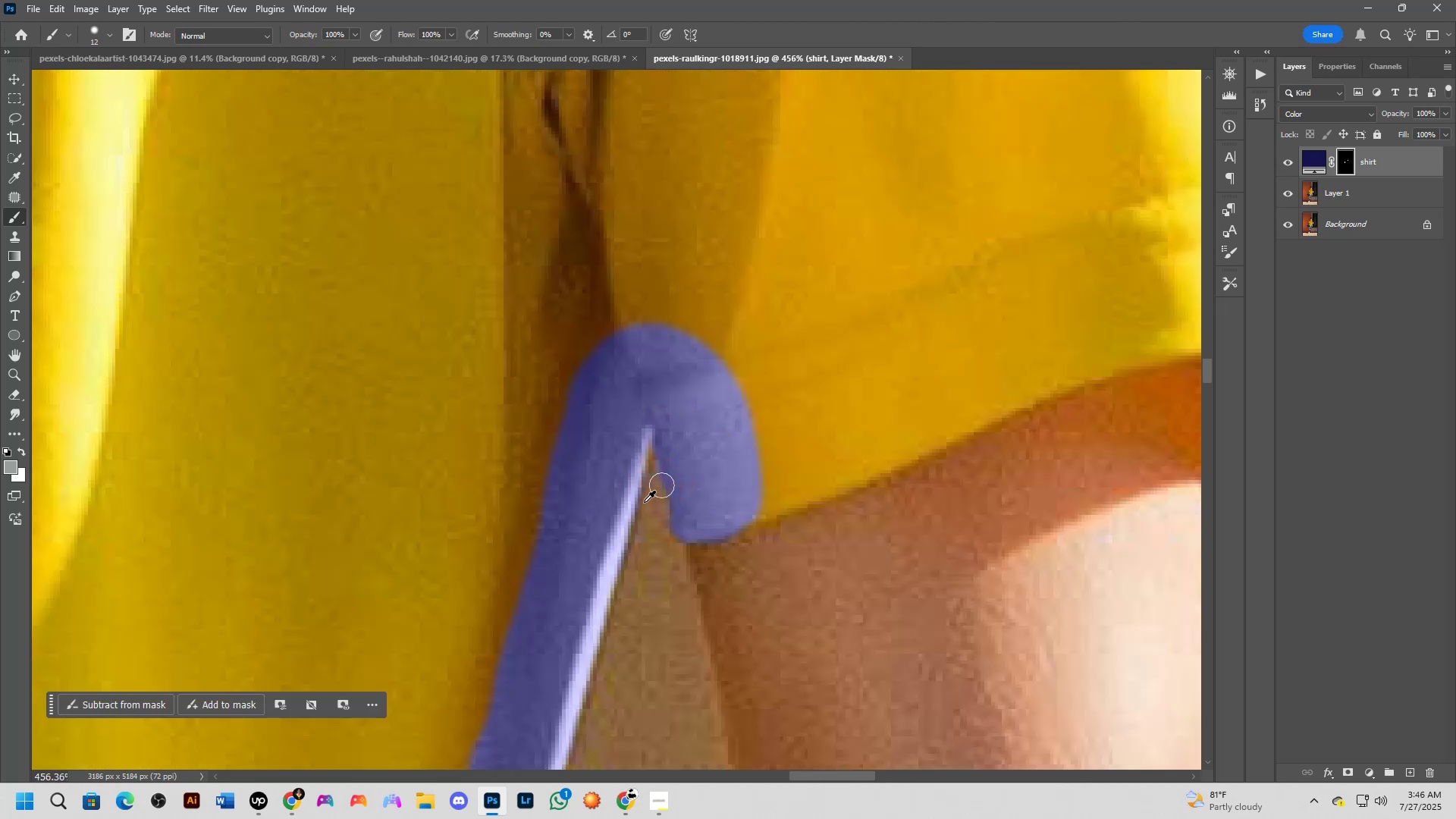 
key(Alt+AltLeft)
 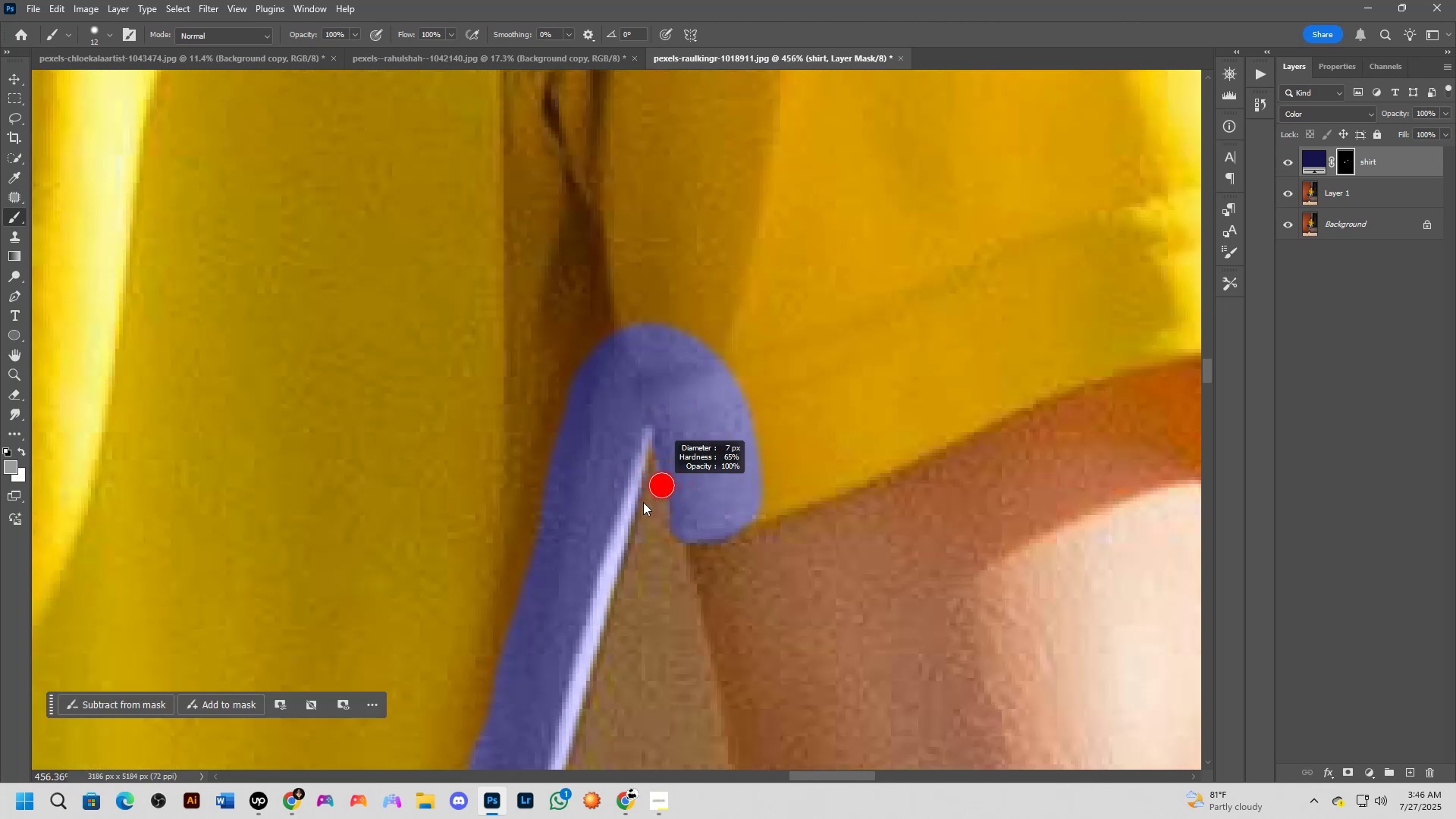 
key(Alt+AltLeft)
 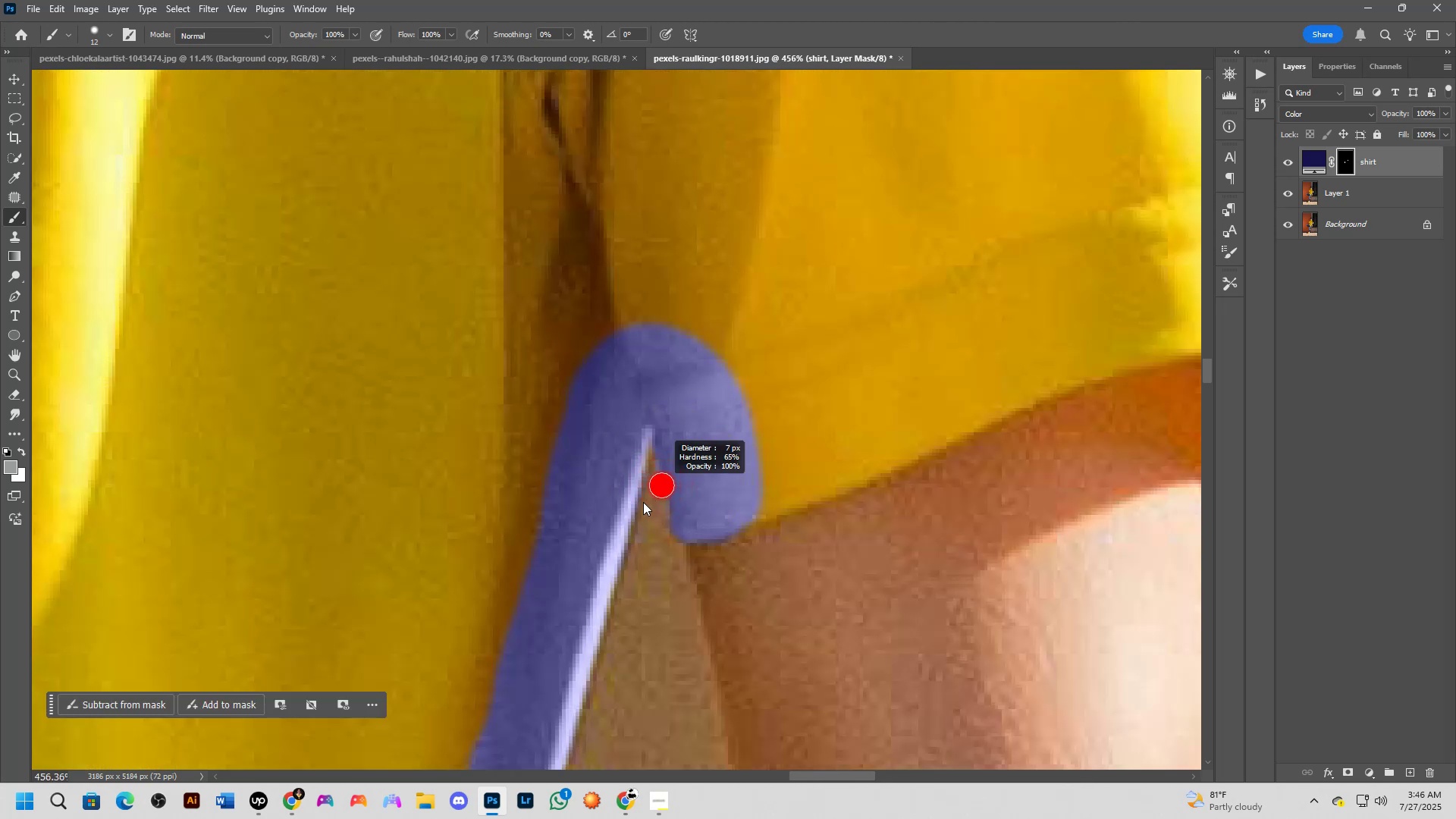 
key(Alt+AltLeft)
 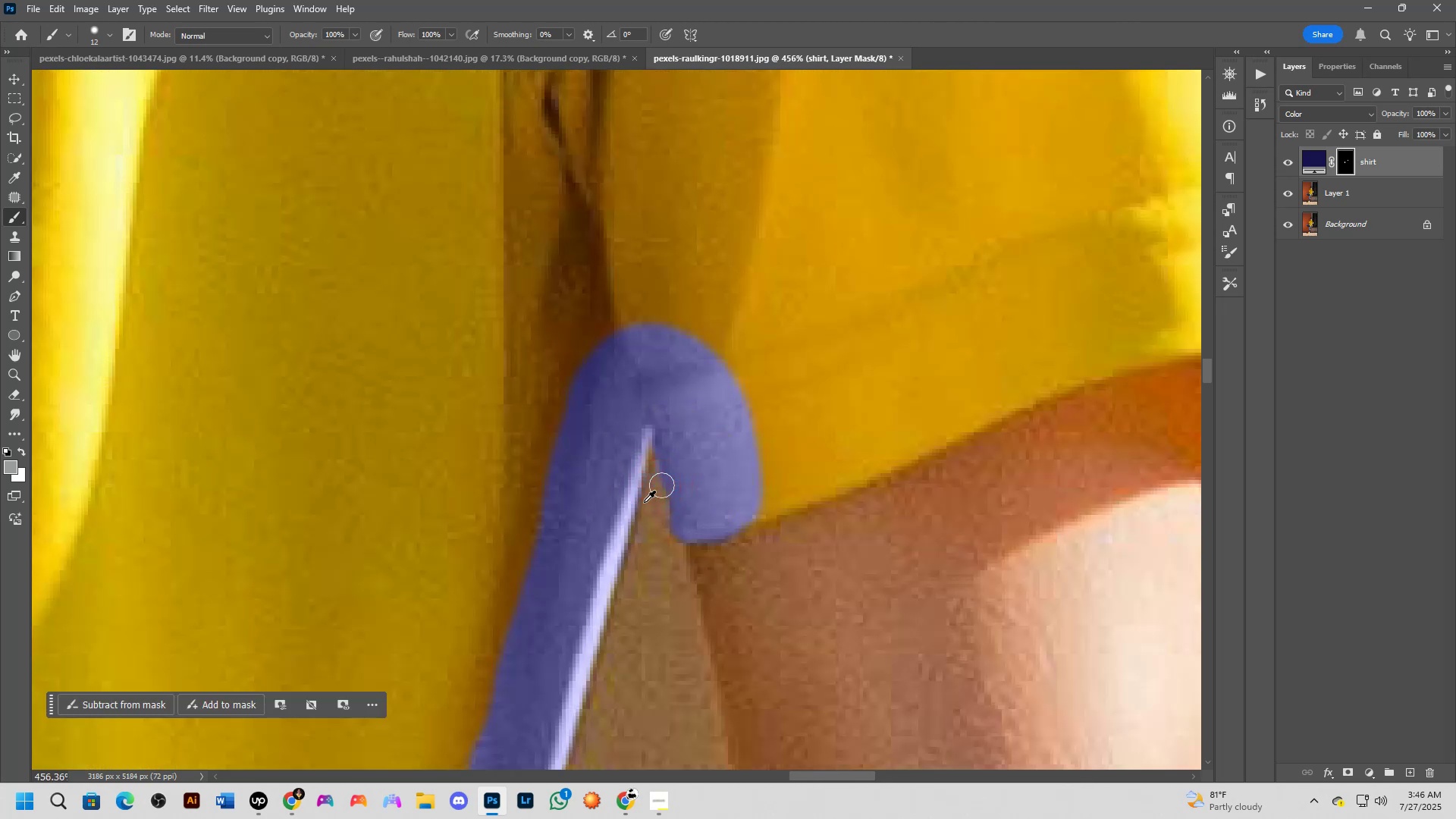 
key(Alt+AltLeft)
 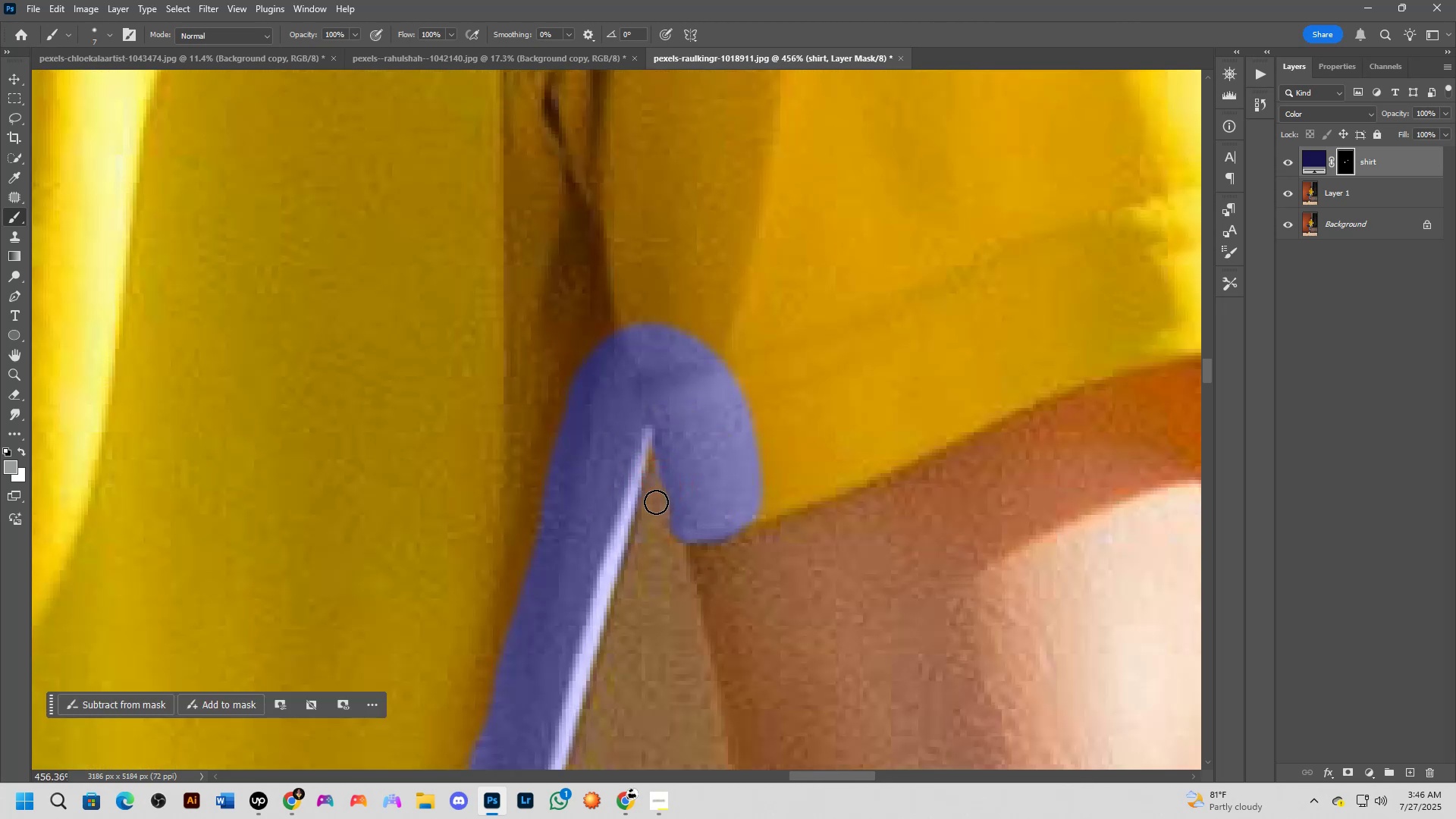 
left_click_drag(start_coordinate=[657, 491], to_coordinate=[656, 458])
 